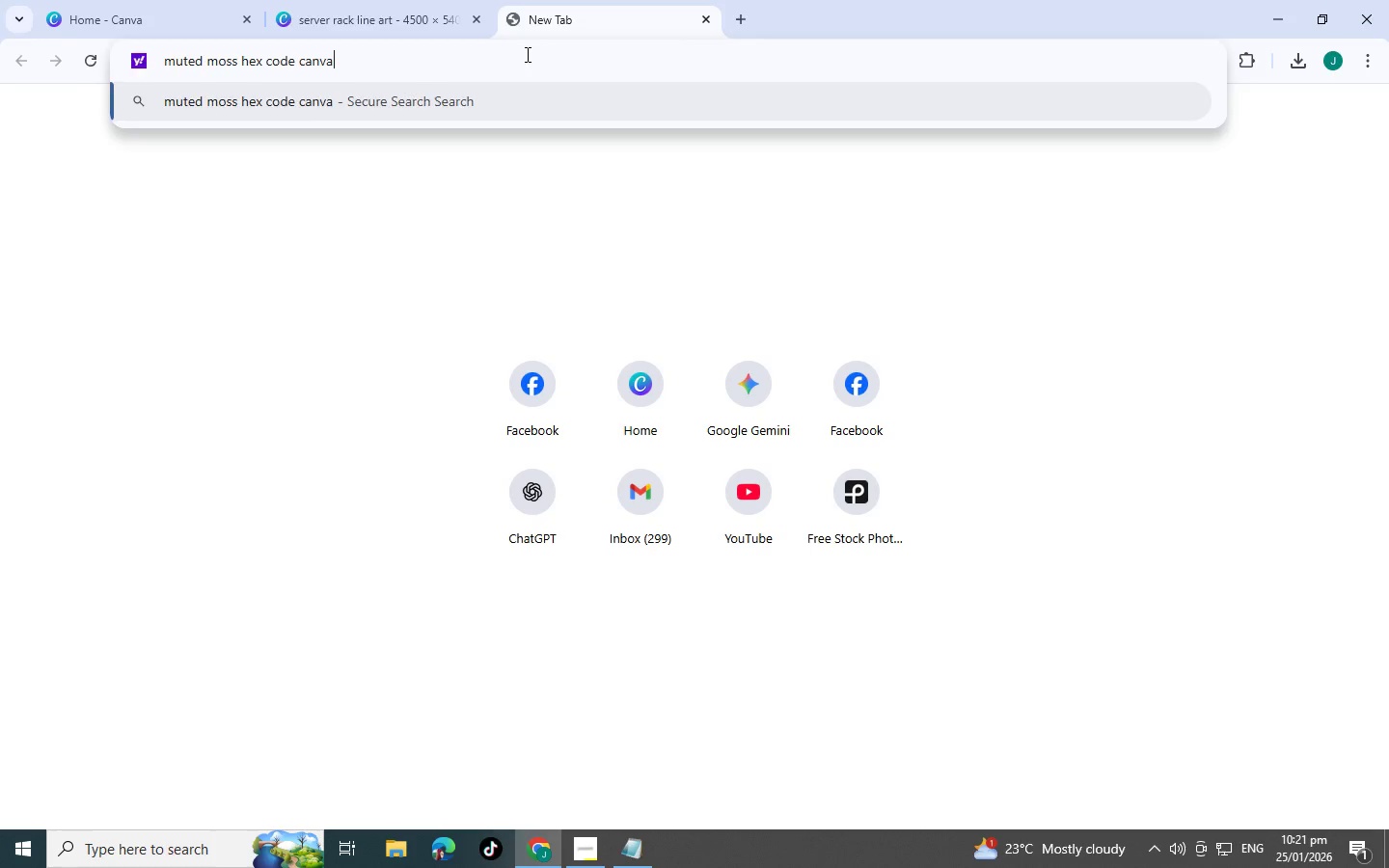 
key(Enter)
 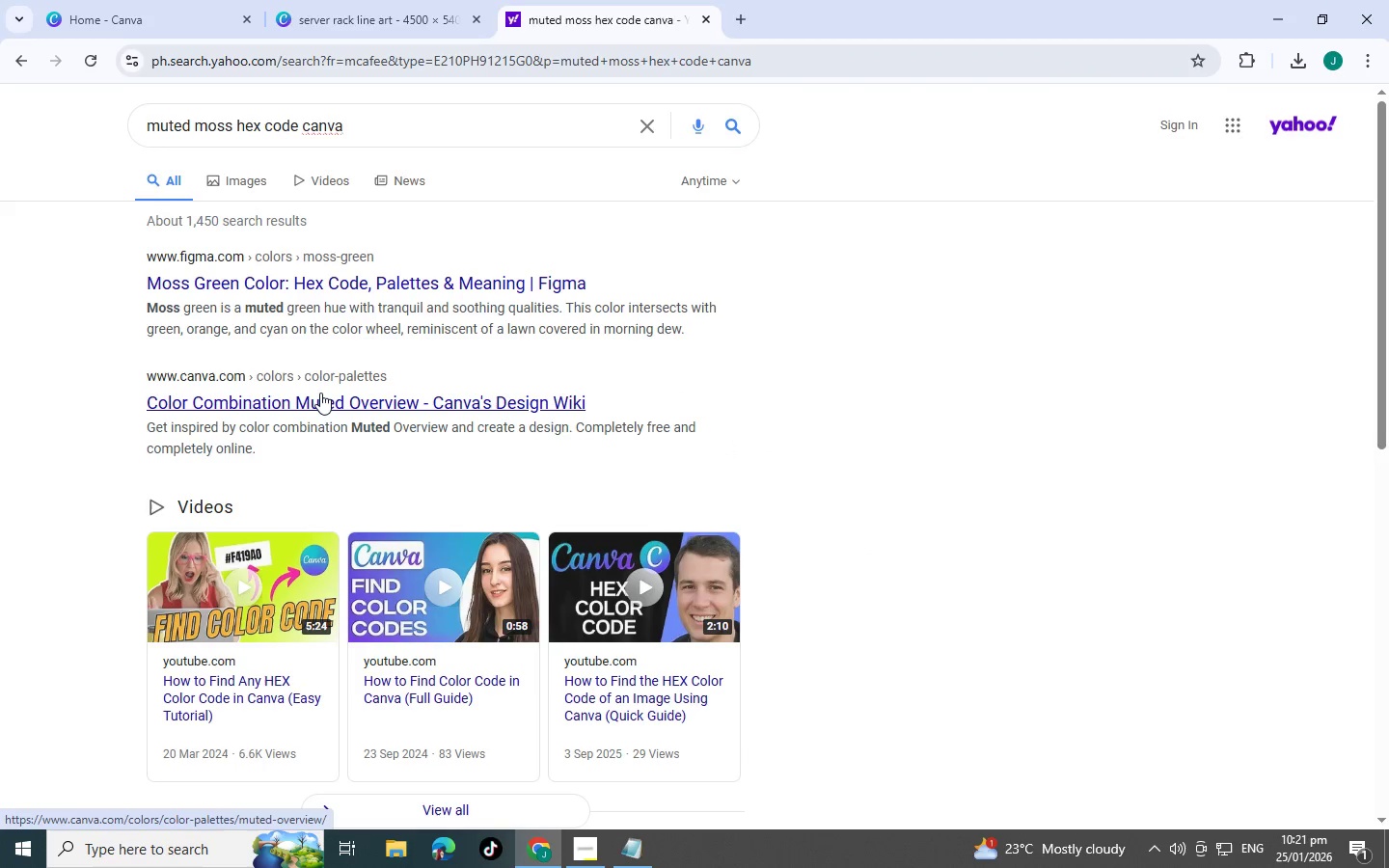 
wait(9.67)
 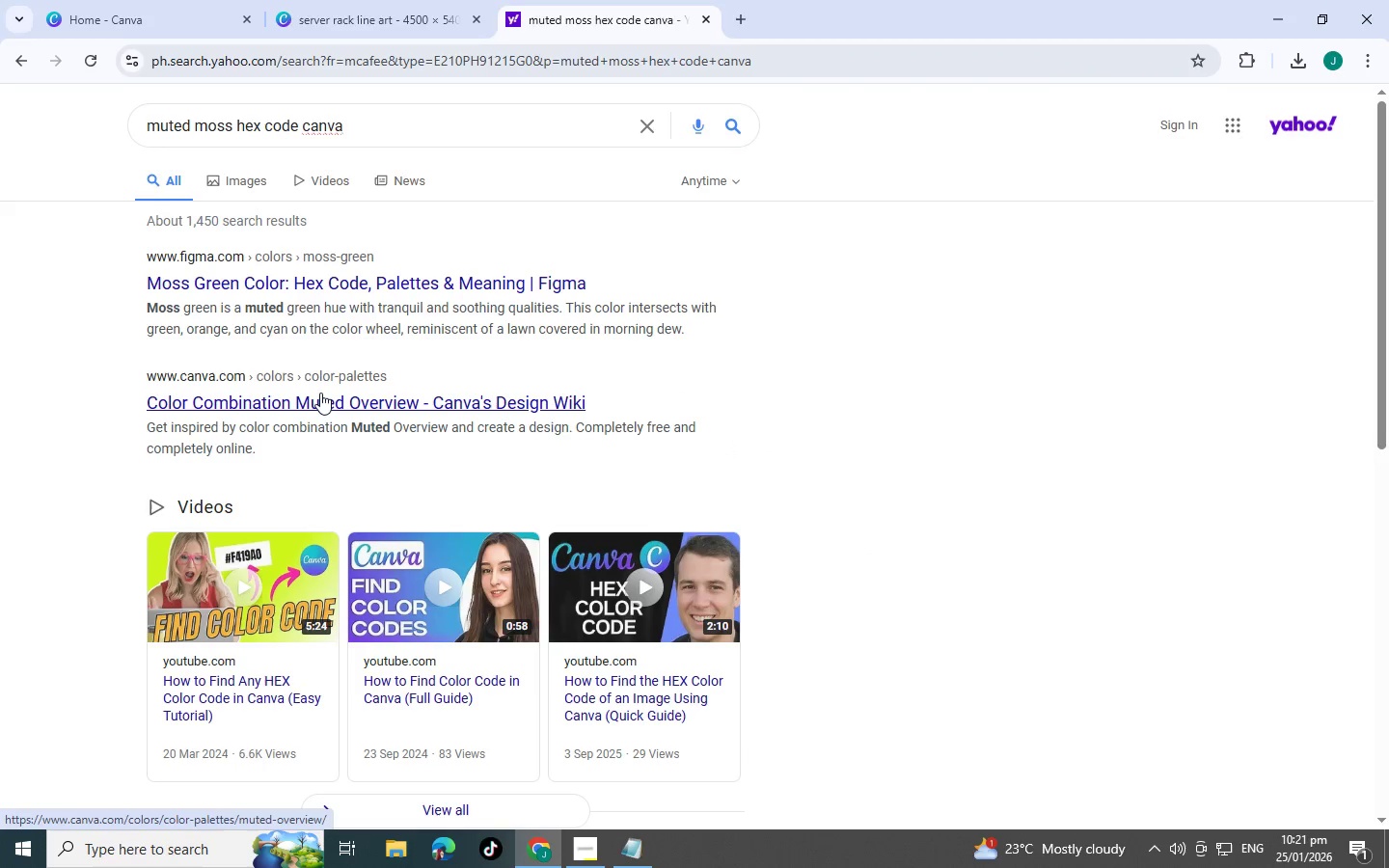 
scroll: coordinate [233, 388], scroll_direction: down, amount: 5.0
 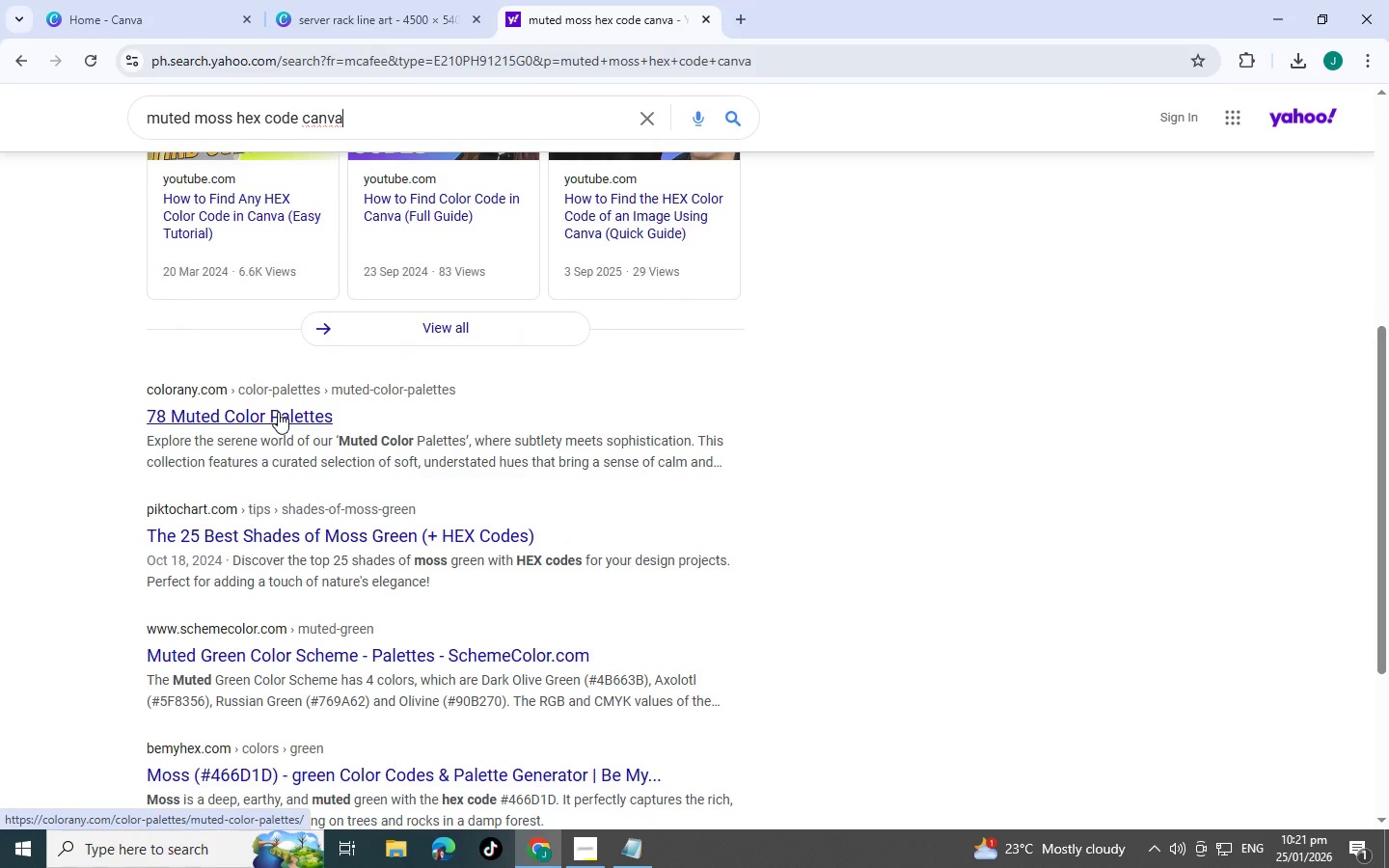 
left_click([278, 412])
 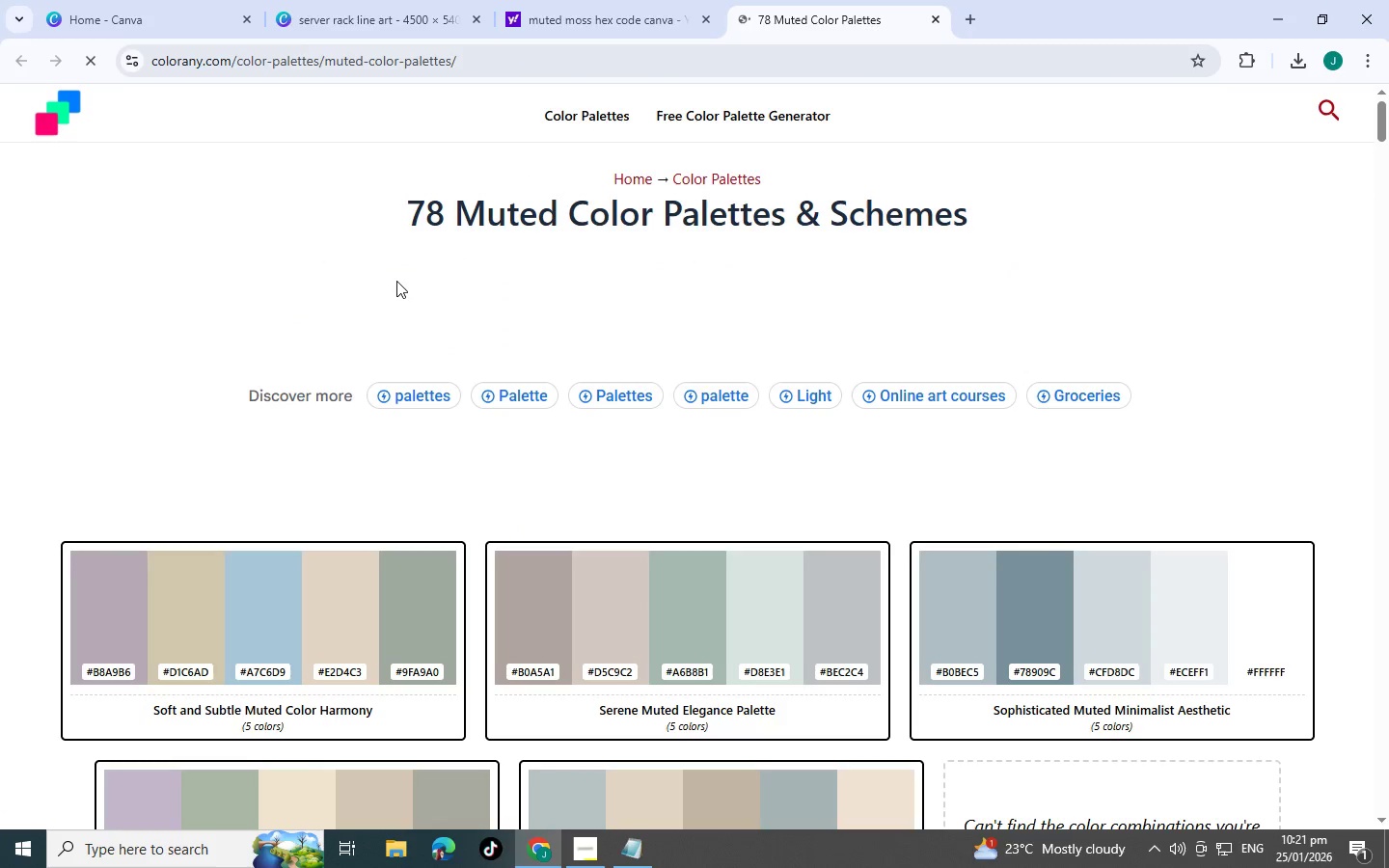 
scroll: coordinate [414, 450], scroll_direction: down, amount: 10.0
 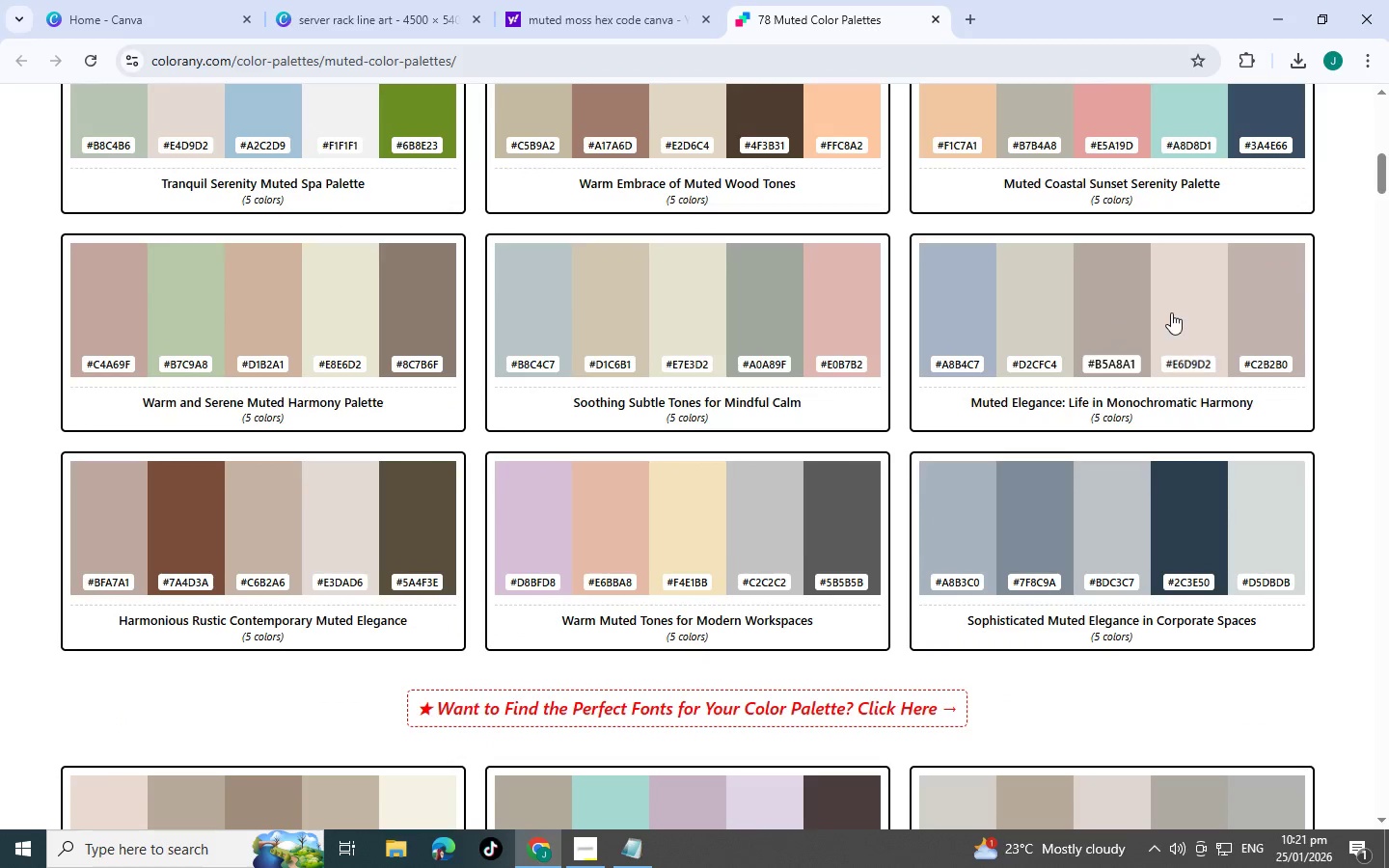 
left_click([1109, 307])
 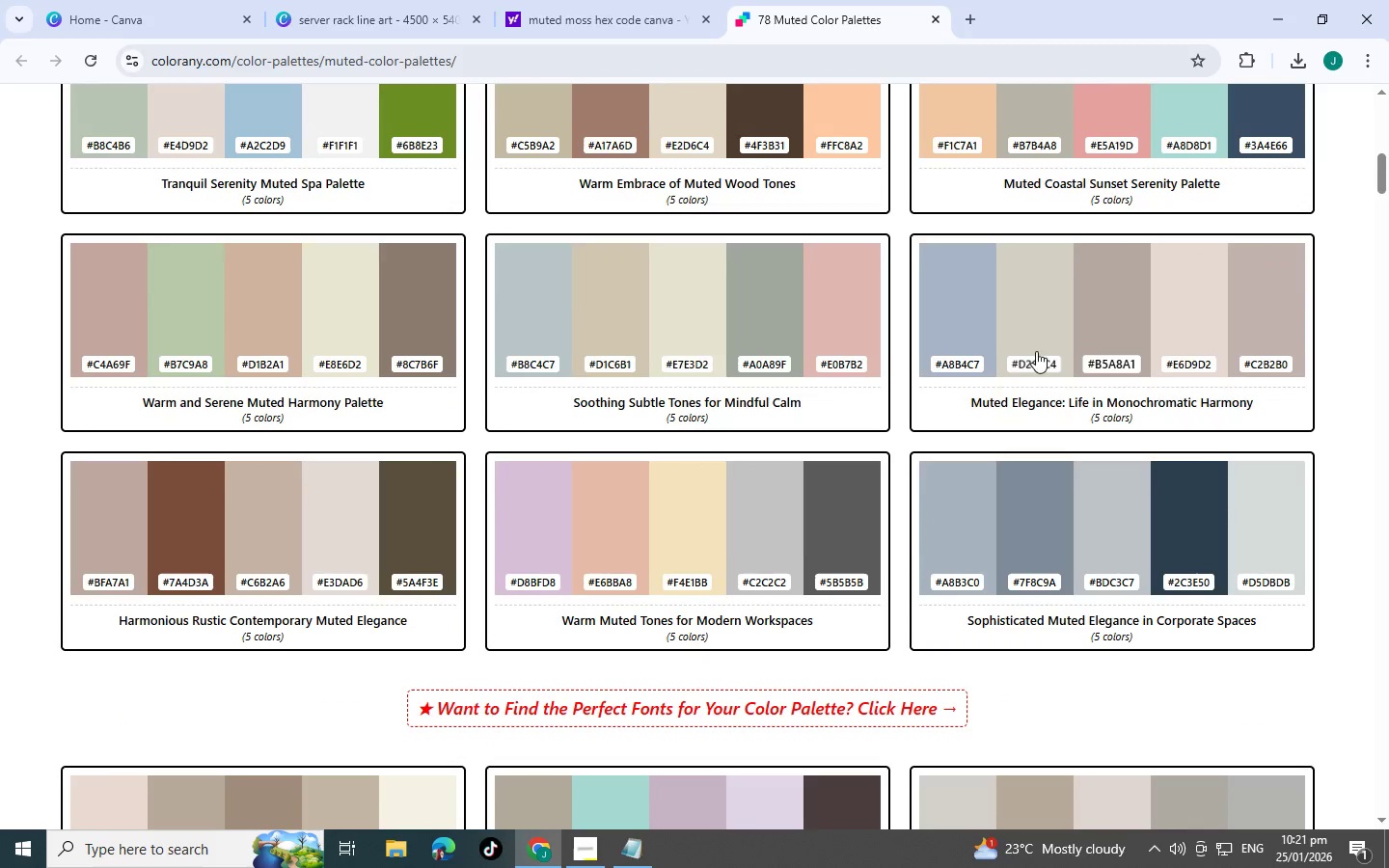 
scroll: coordinate [655, 465], scroll_direction: up, amount: 10.0
 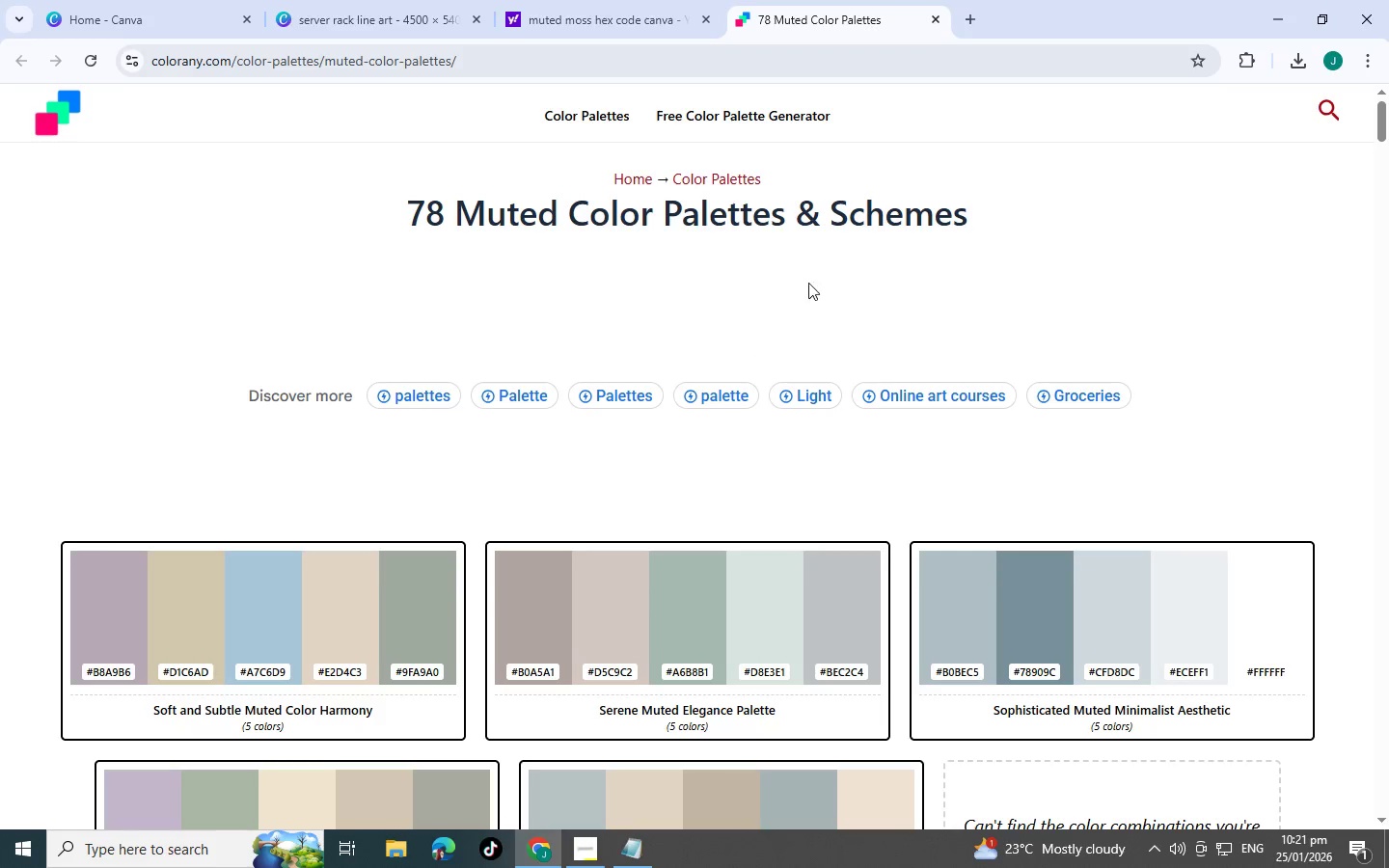 
left_click([1330, 112])
 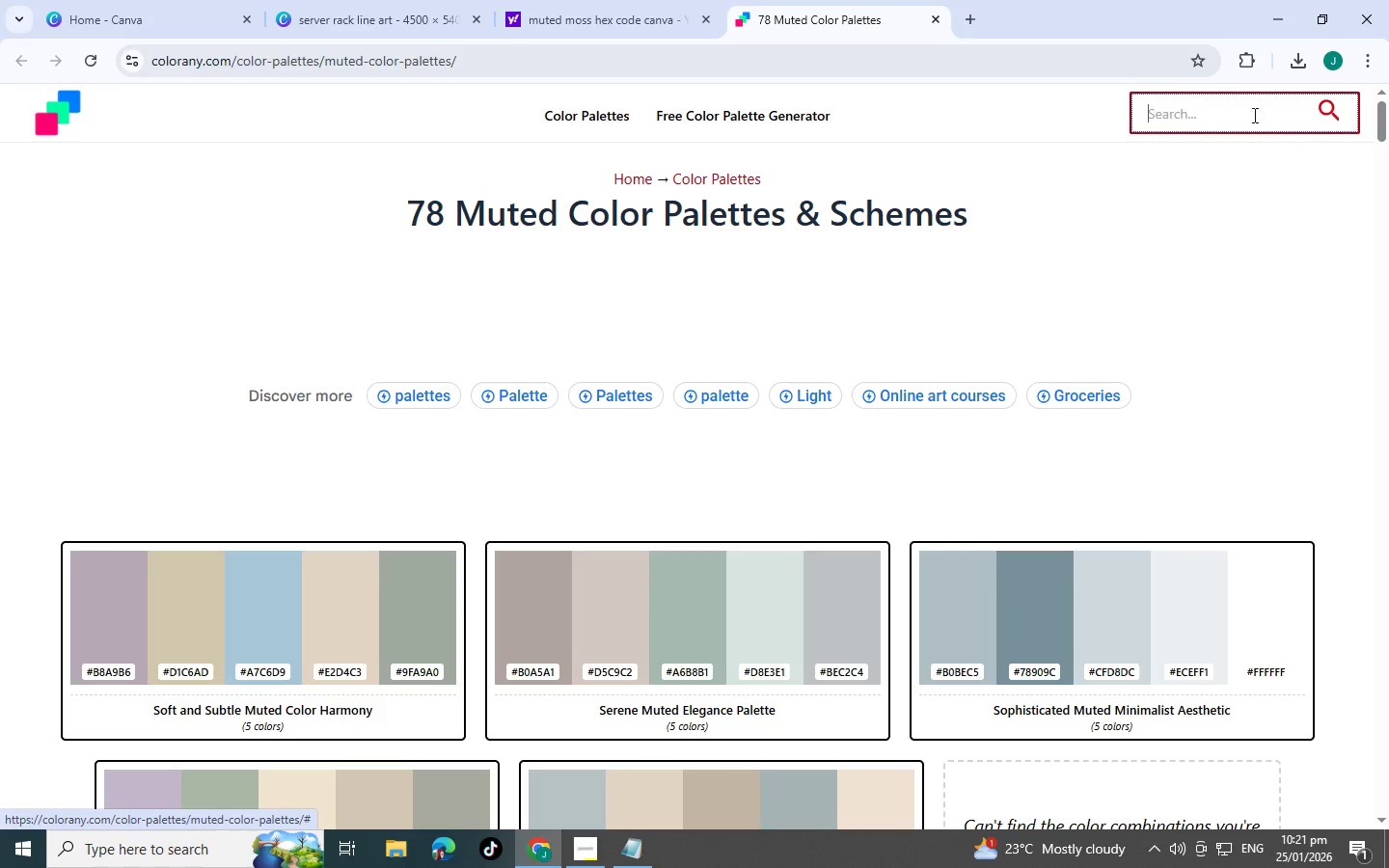 
left_click([1224, 108])
 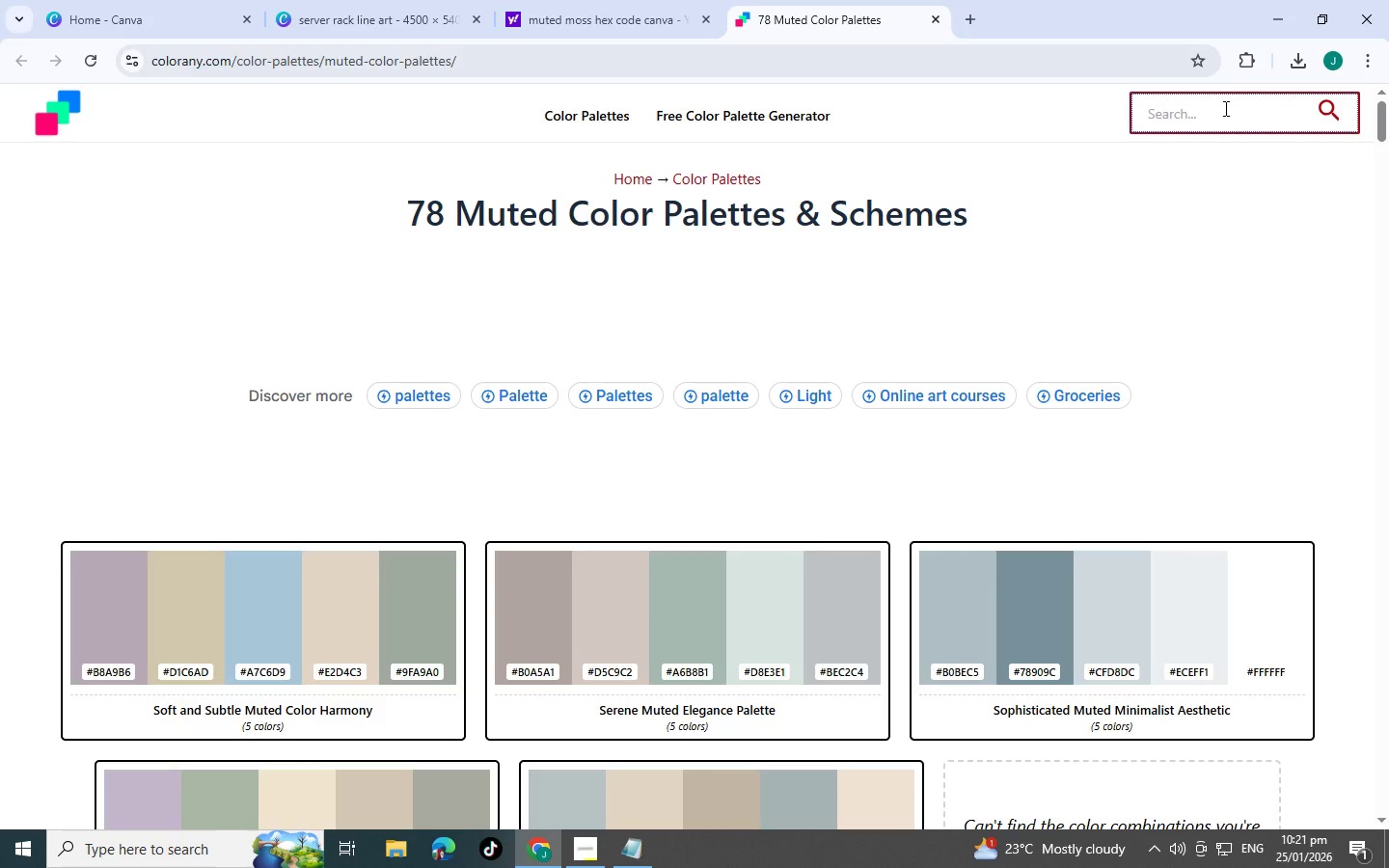 
type(moss muted)
 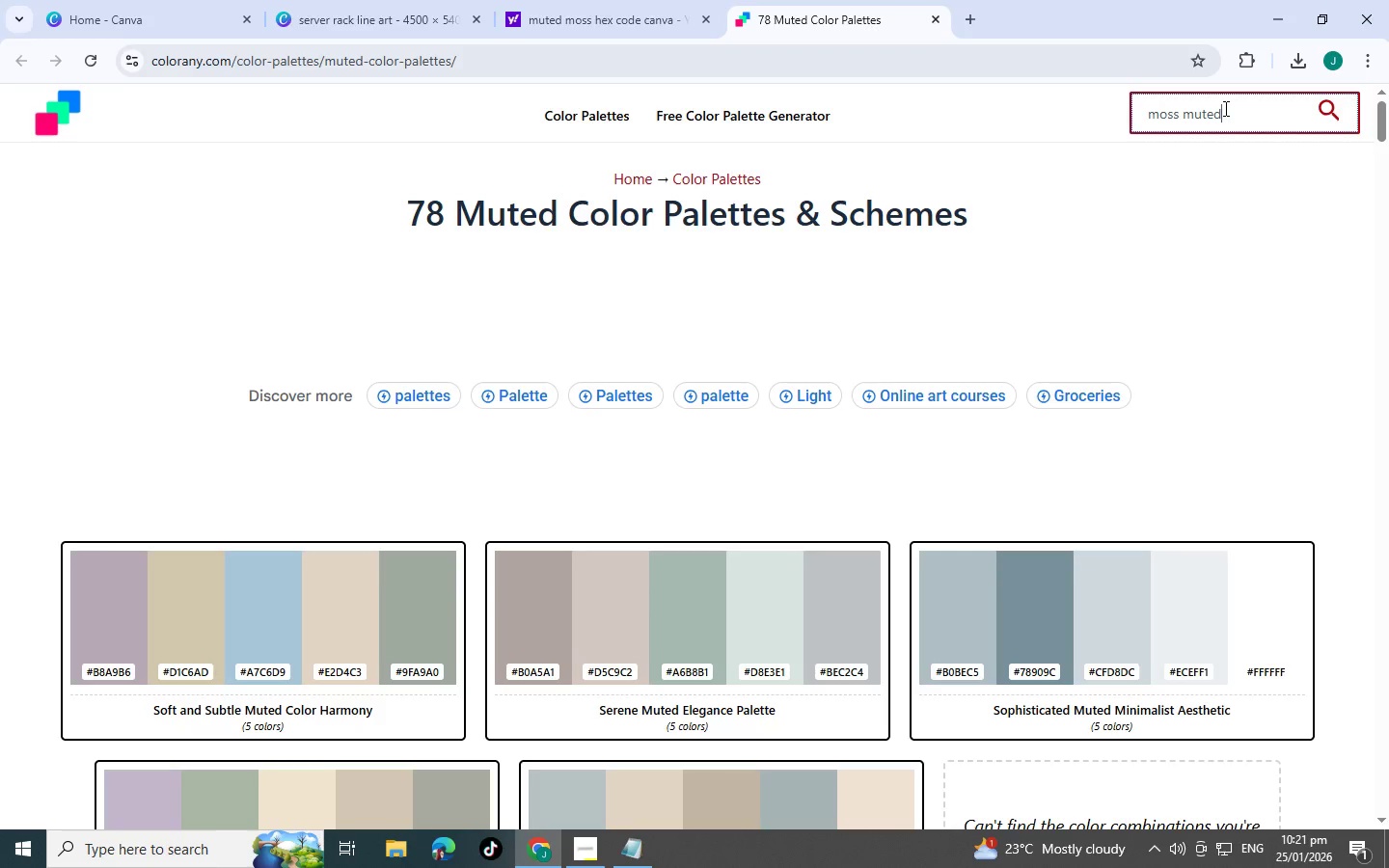 
key(Enter)
 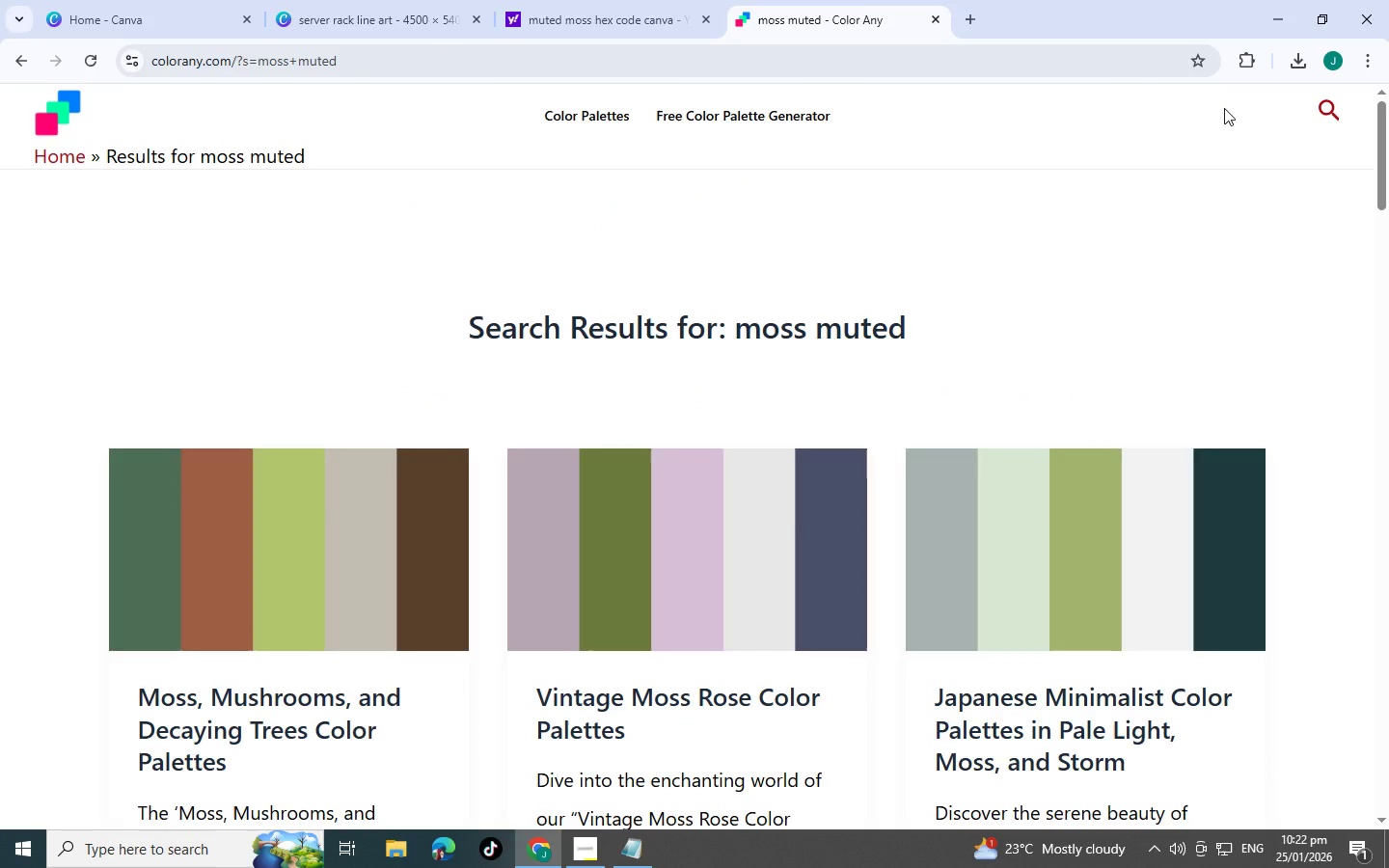 
scroll: coordinate [560, 368], scroll_direction: down, amount: 10.0
 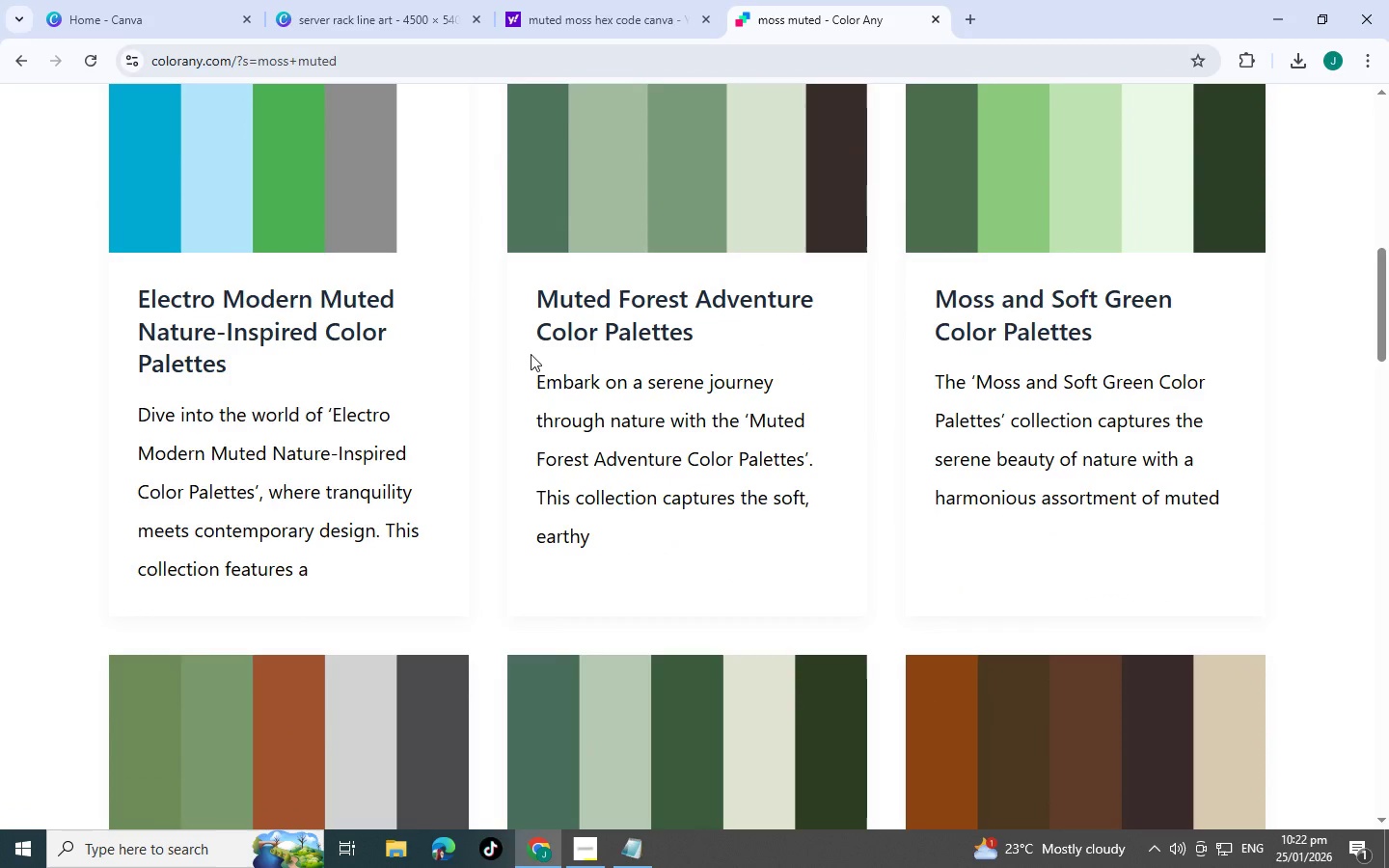 
scroll: coordinate [314, 459], scroll_direction: up, amount: 7.0
 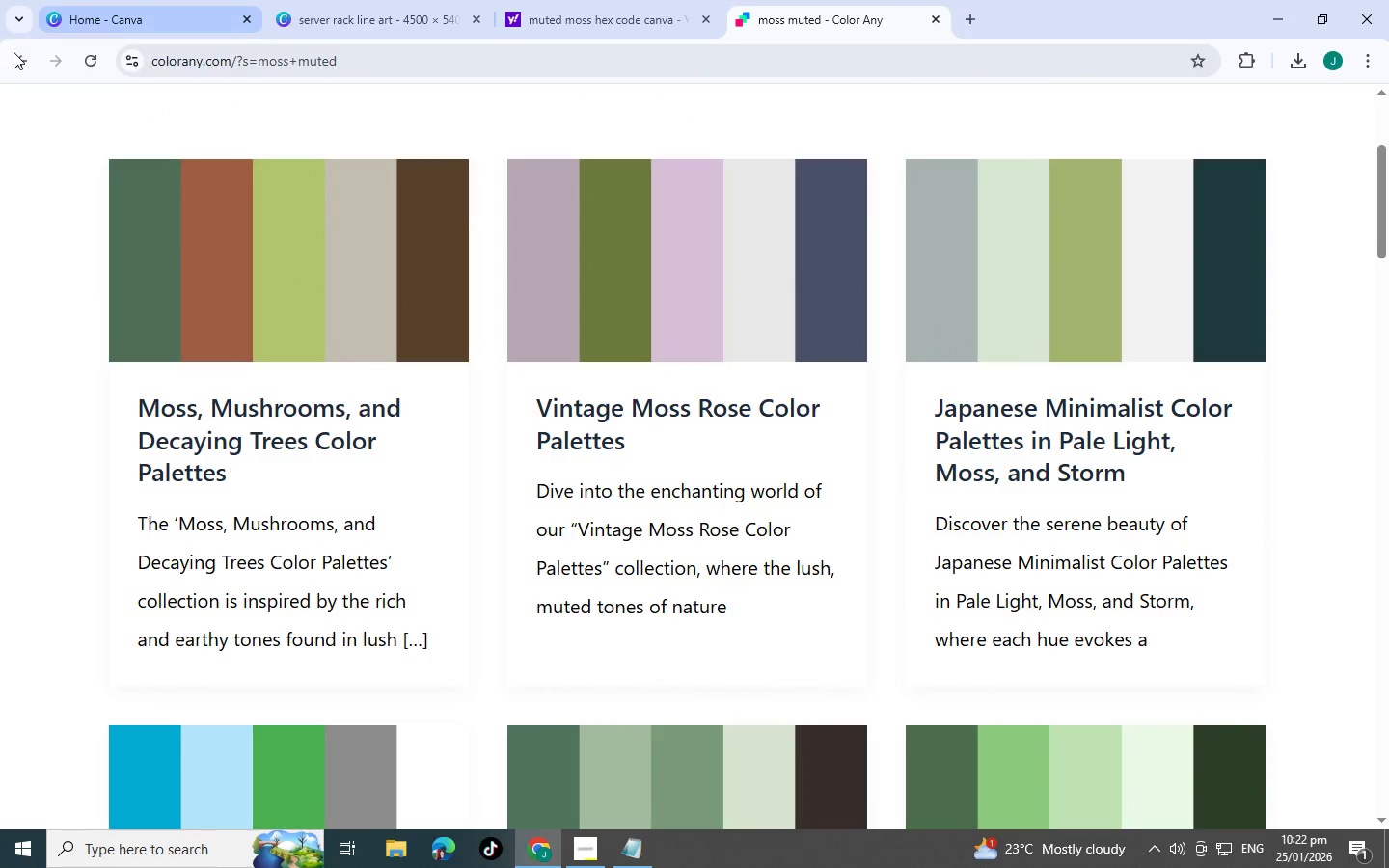 
left_click([14, 54])
 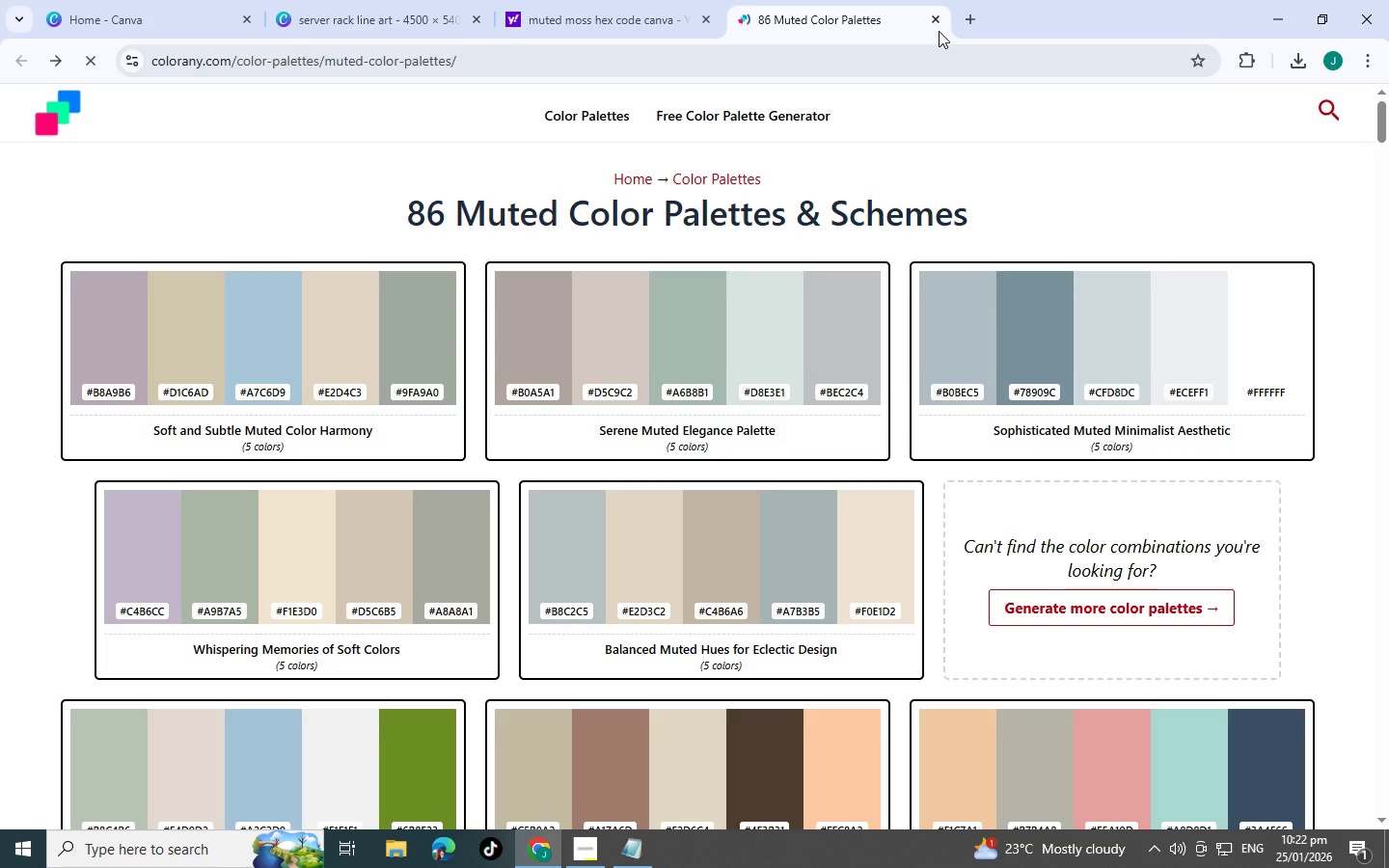 
left_click([939, 23])
 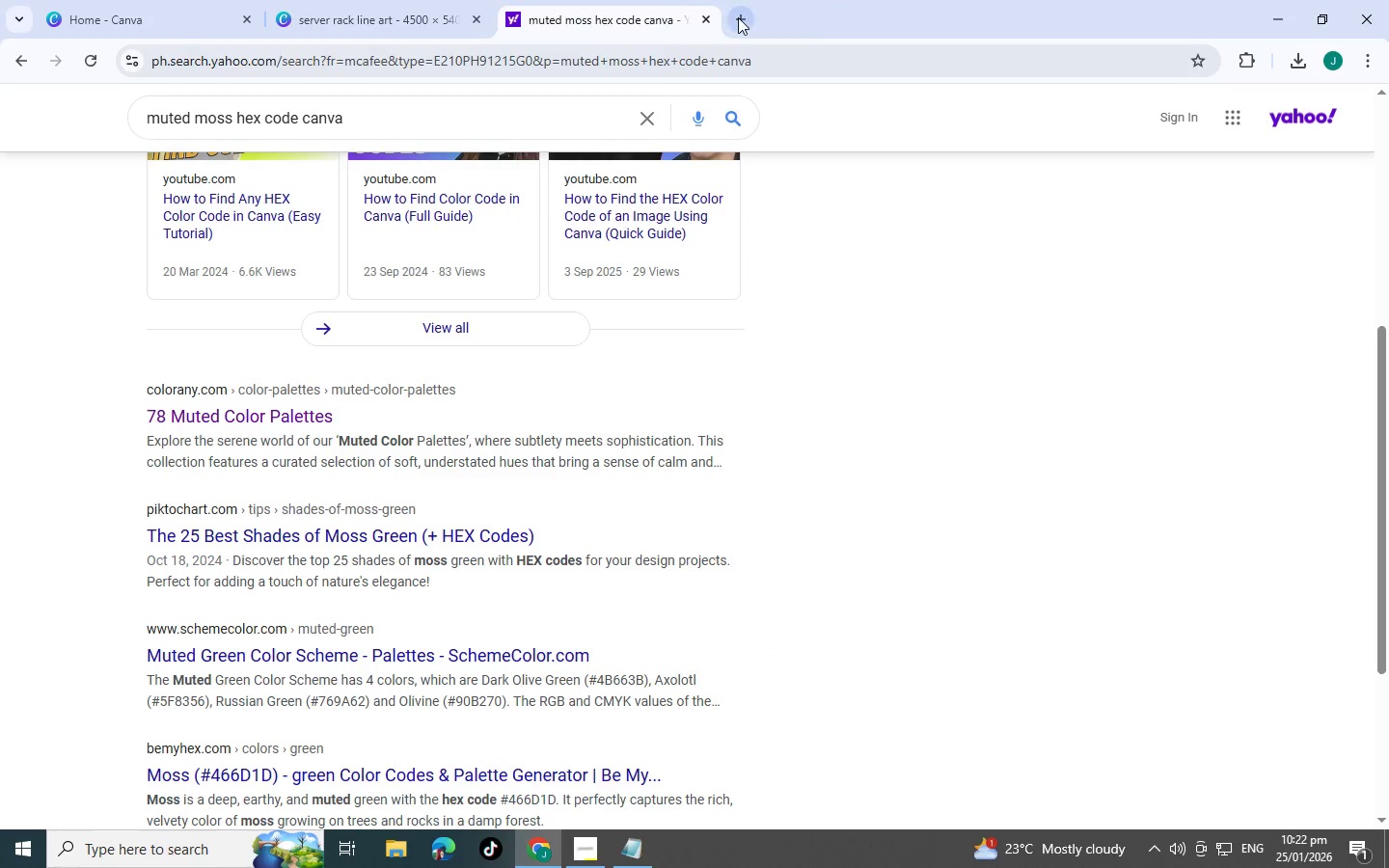 
scroll: coordinate [312, 348], scroll_direction: up, amount: 11.0
 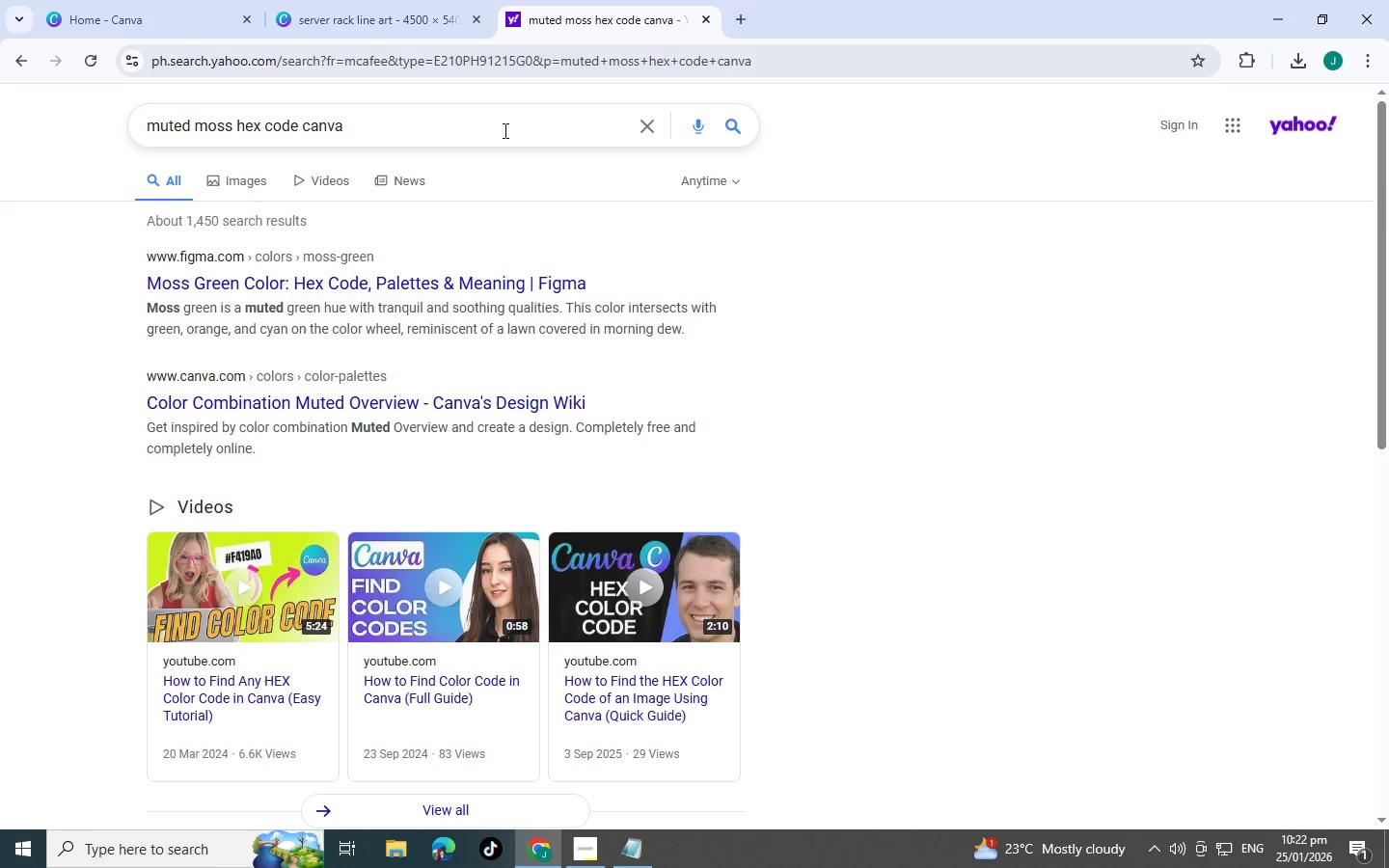 
left_click([648, 127])
 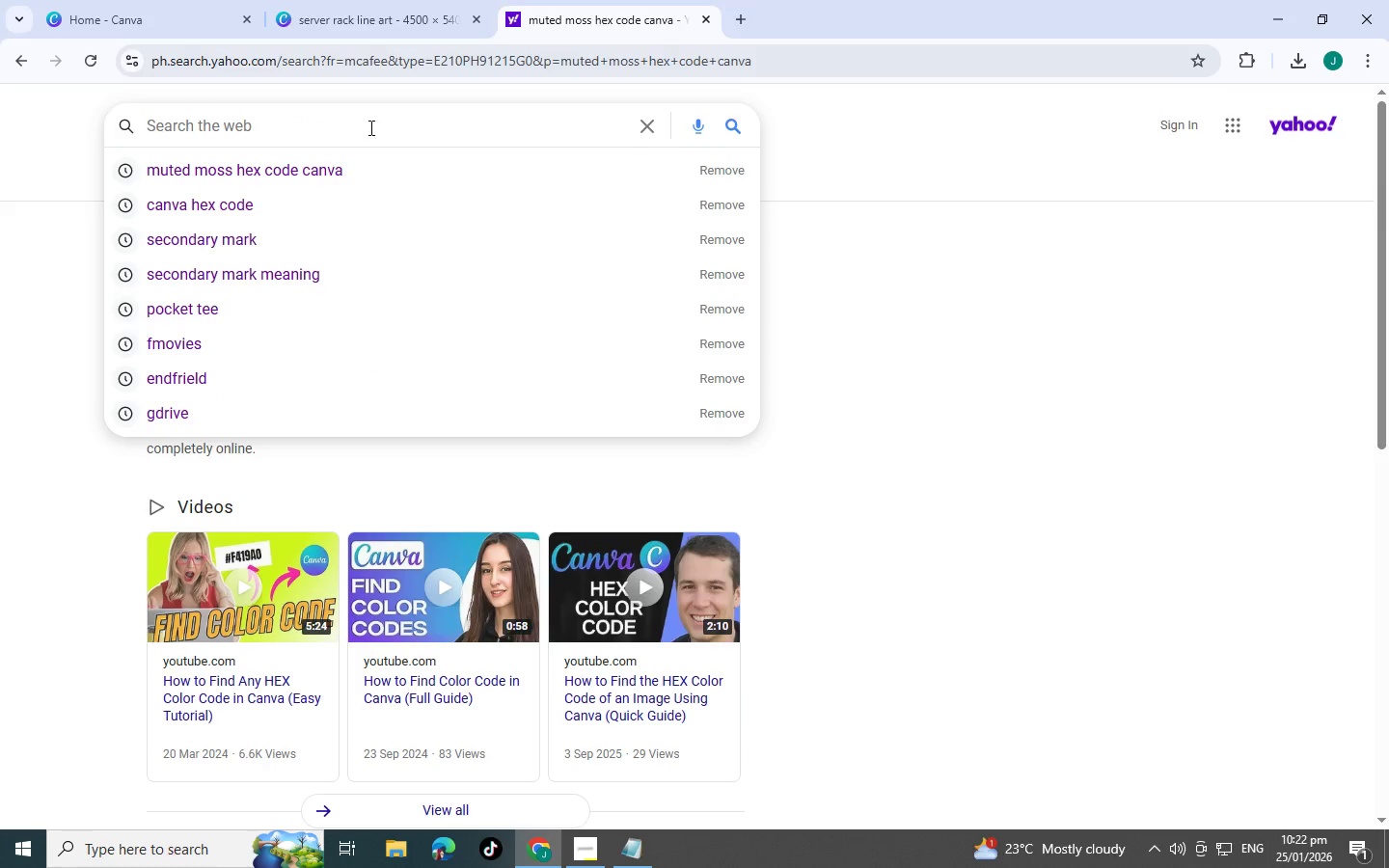 
left_click([997, 186])
 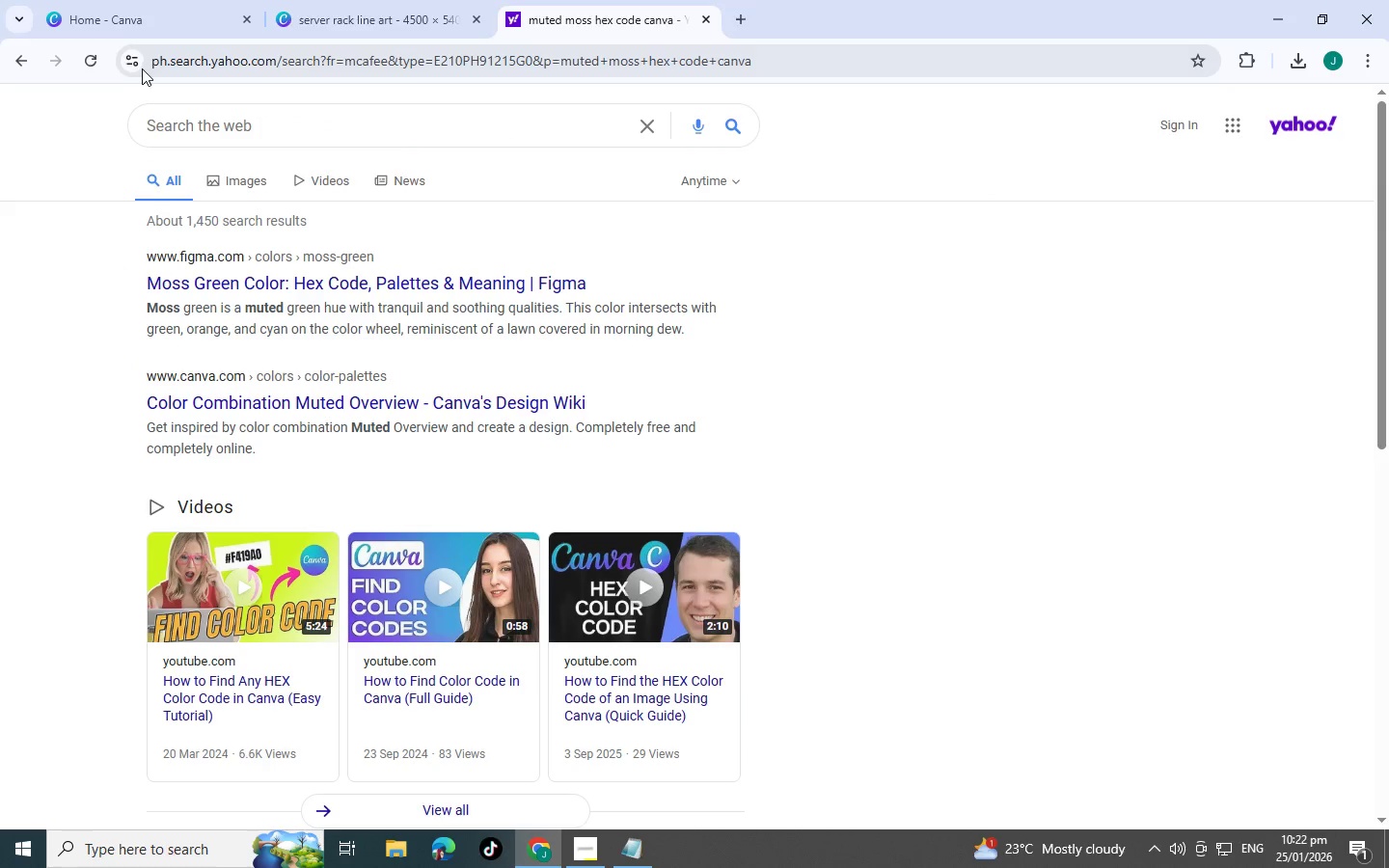 
left_click([204, 57])
 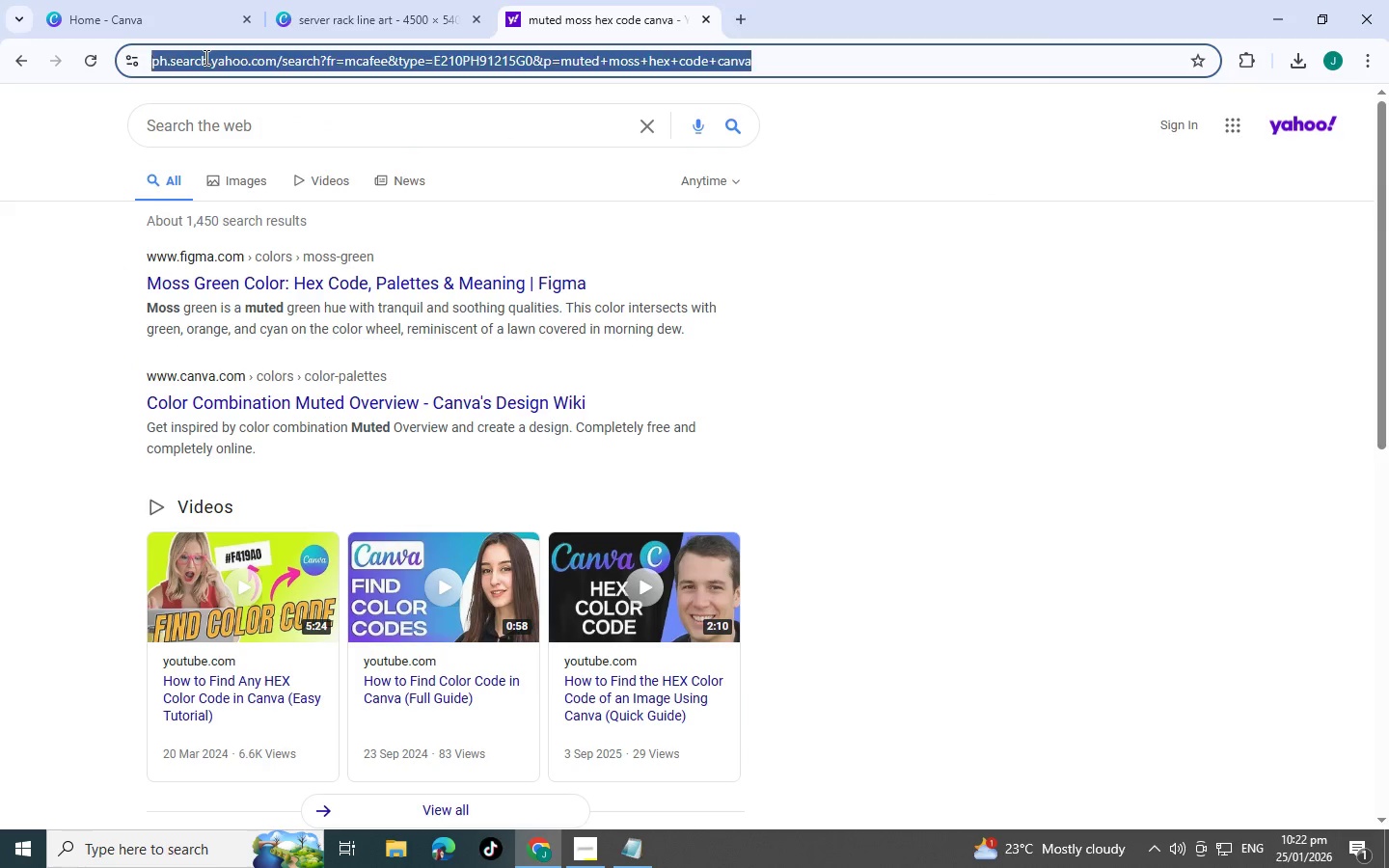 
type(goog)
 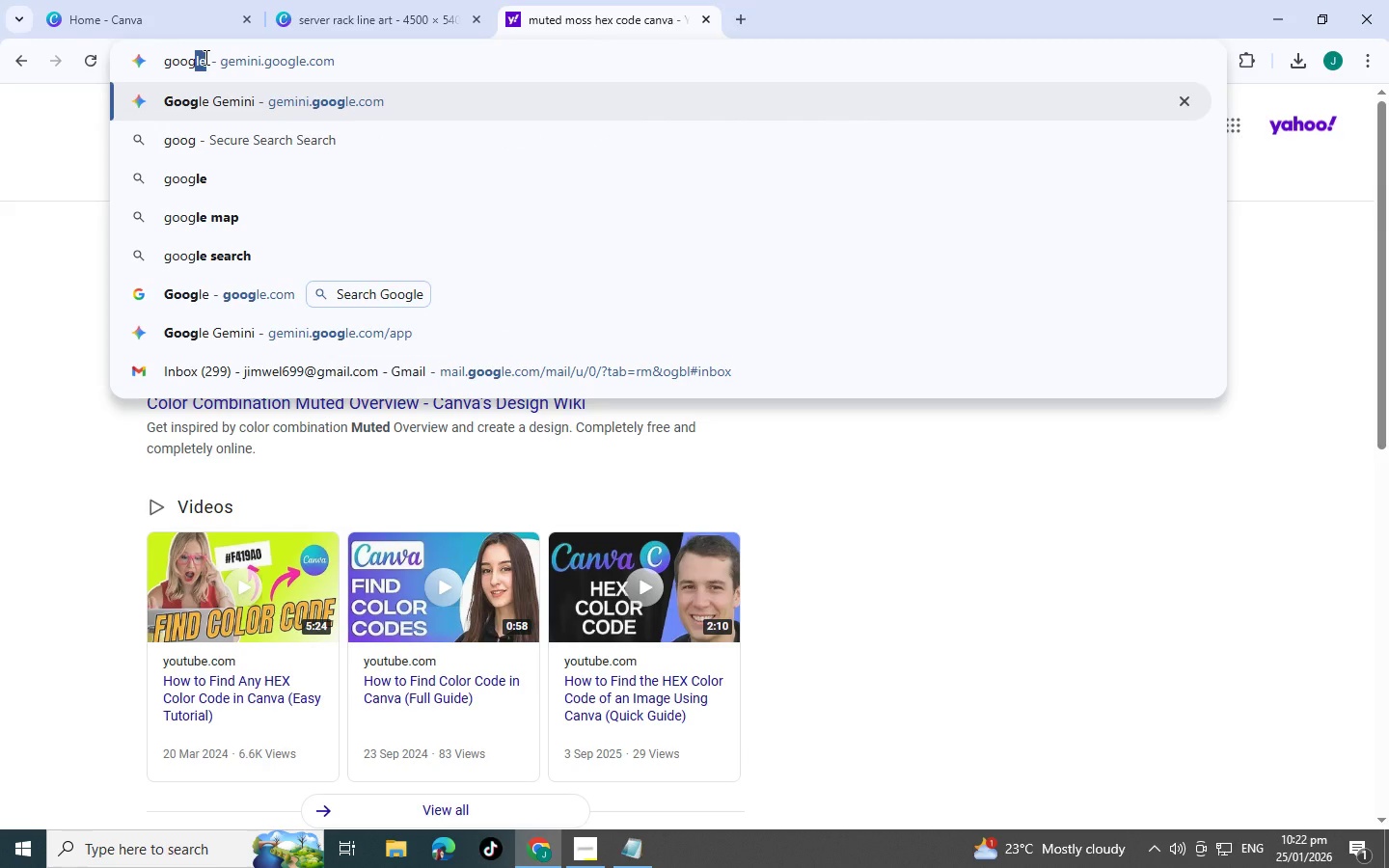 
key(Enter)
 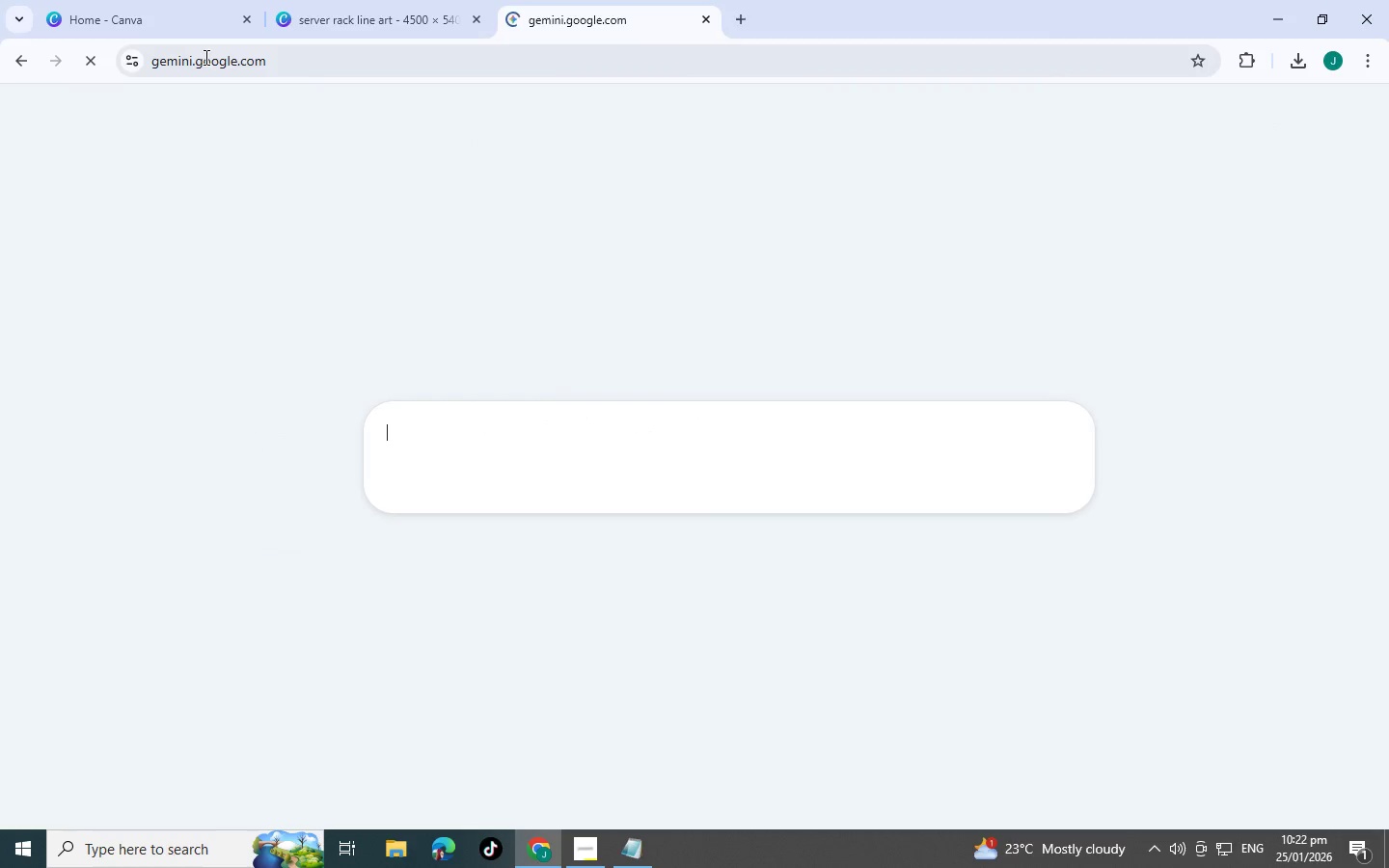 
left_click([204, 57])
 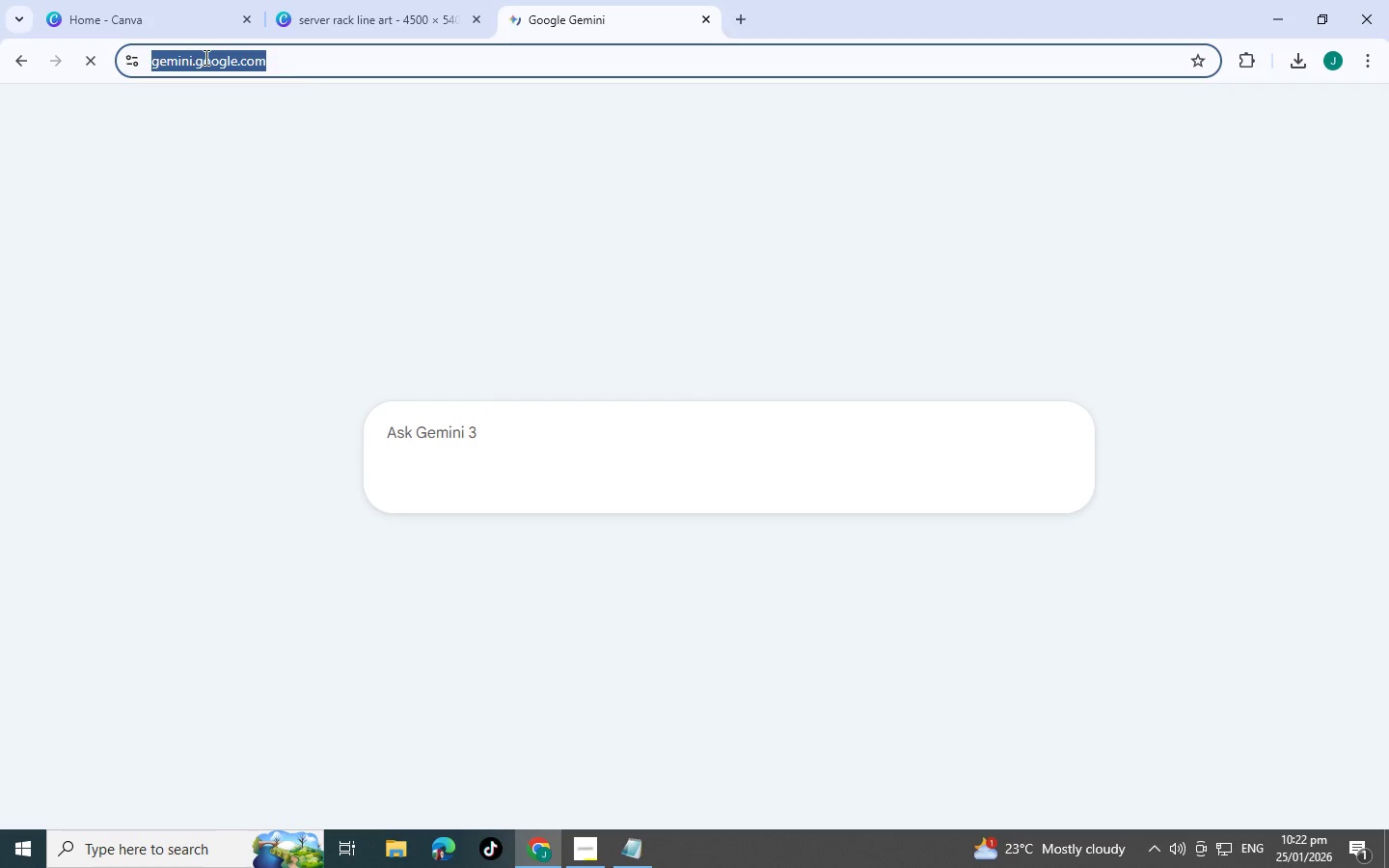 
type(googe)
 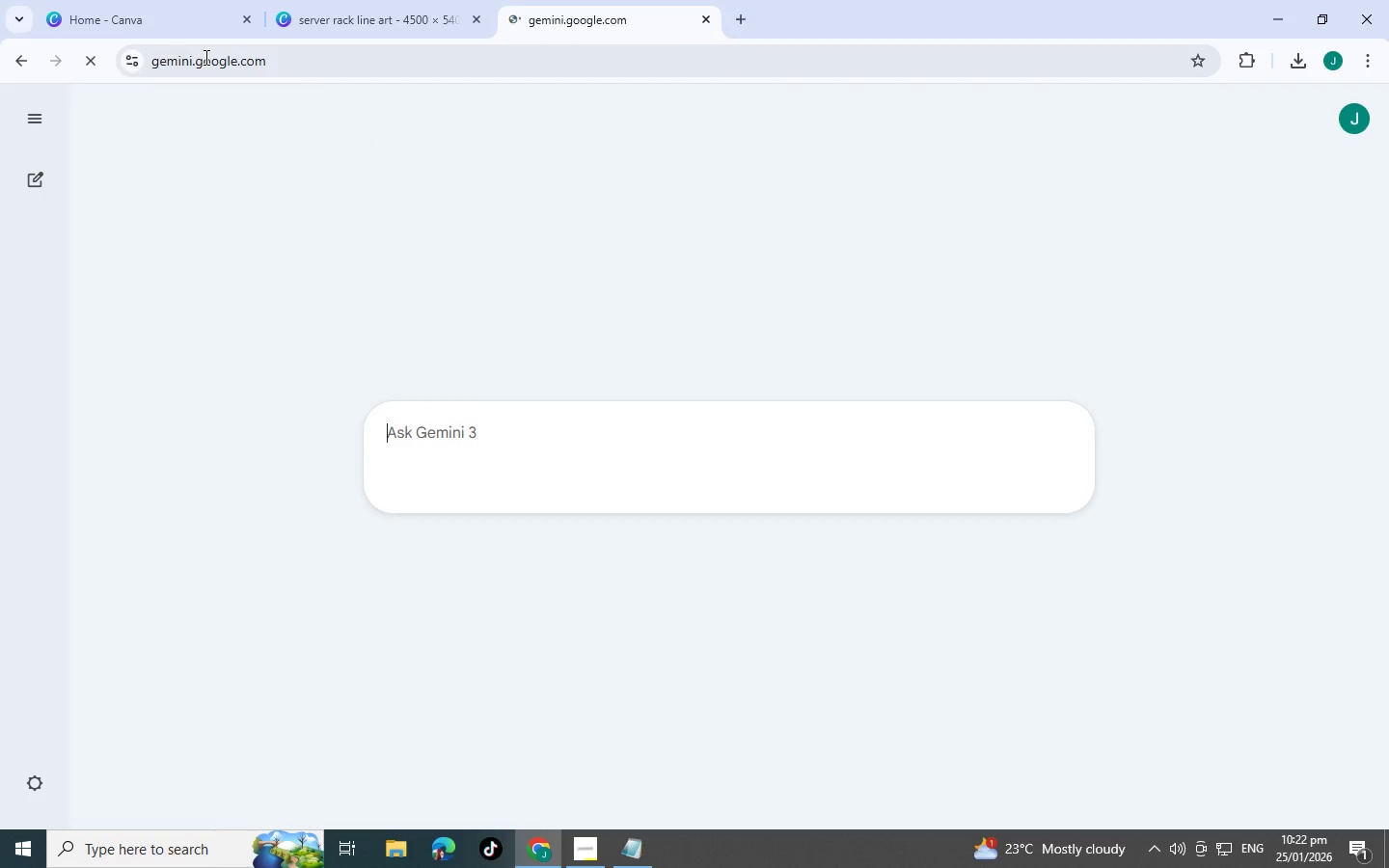 
hold_key(key=L, duration=2.97)
 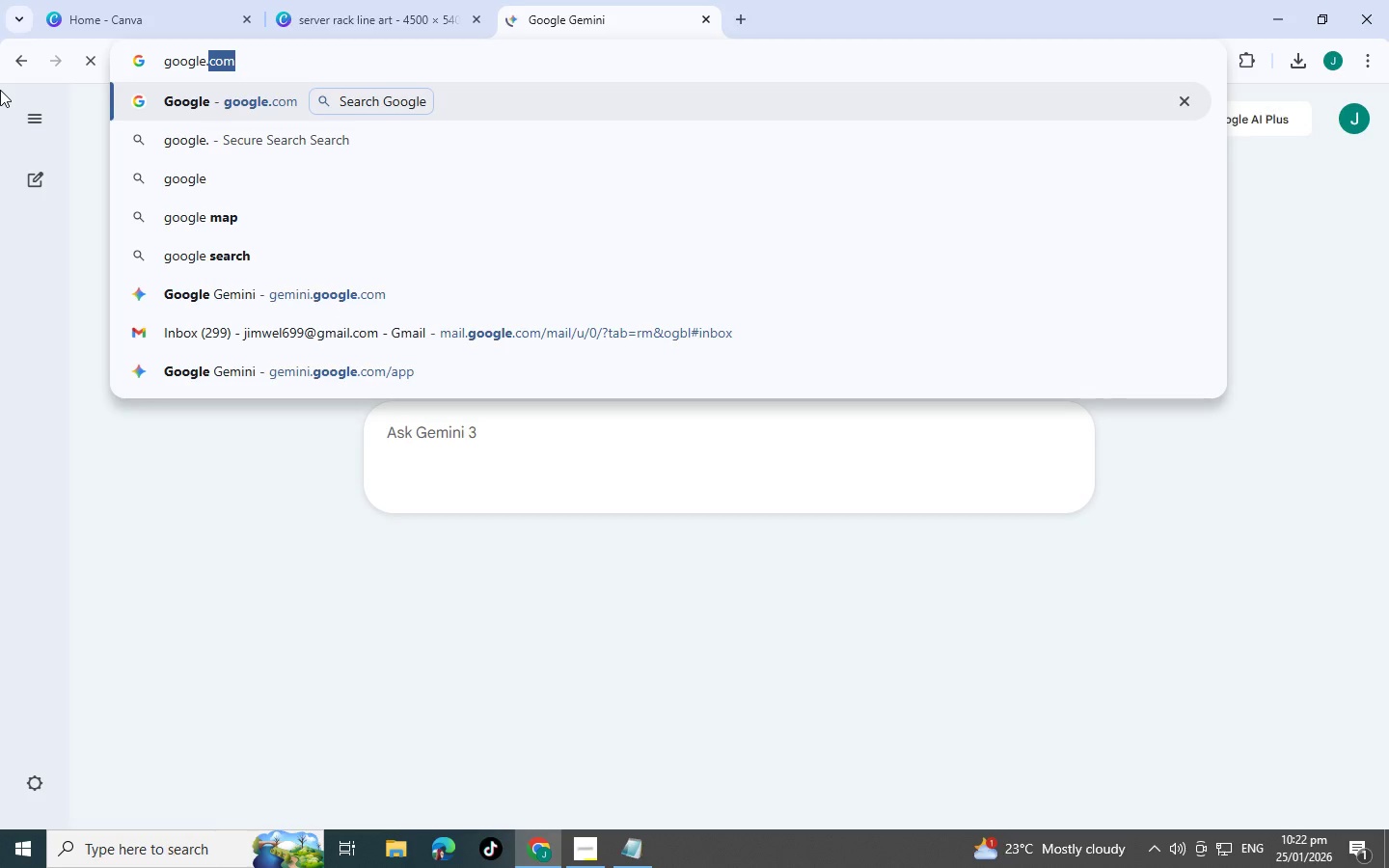 
key(Enter)
 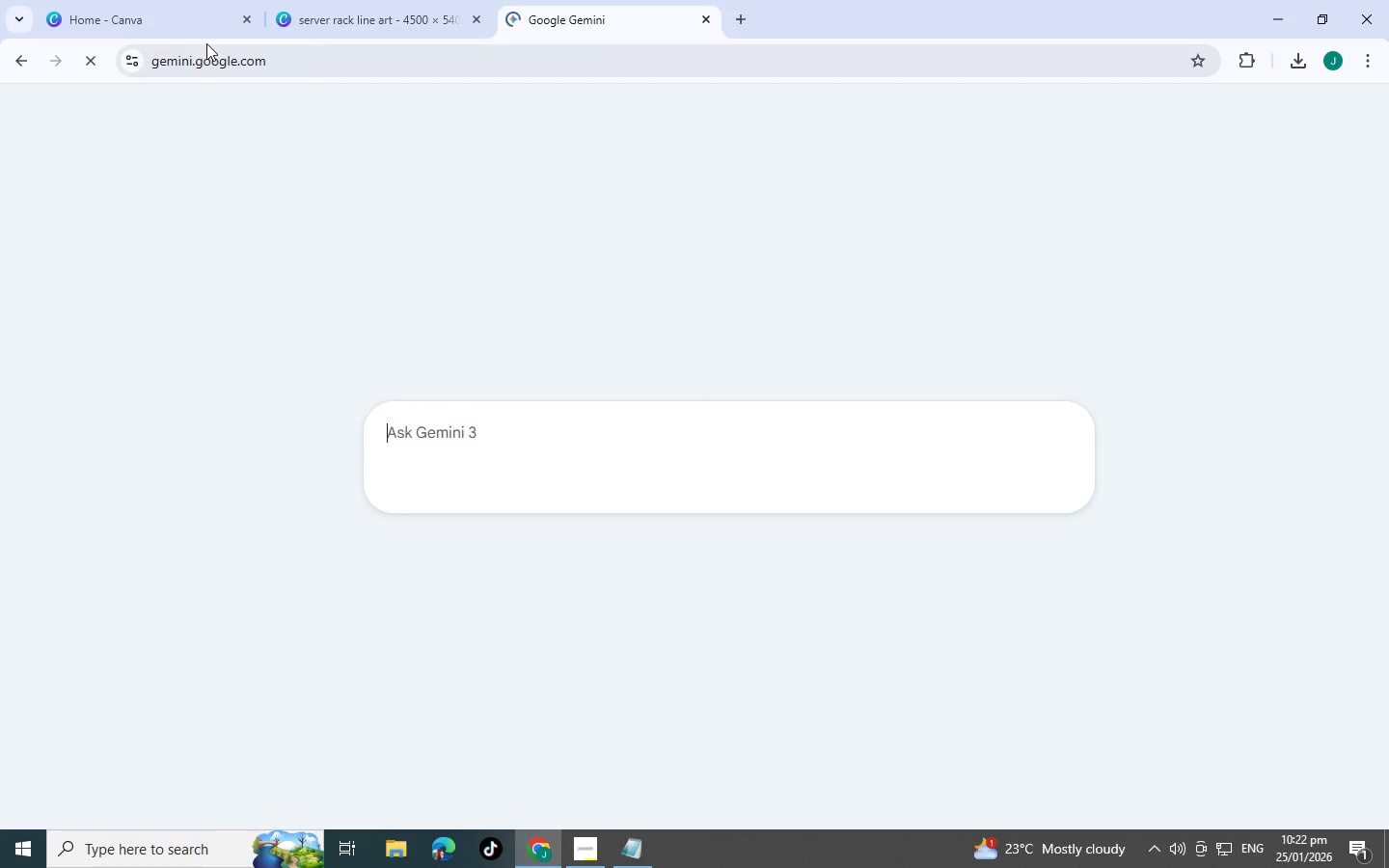 
left_click_drag(start_coordinate=[279, 58], to_coordinate=[0, 90])
 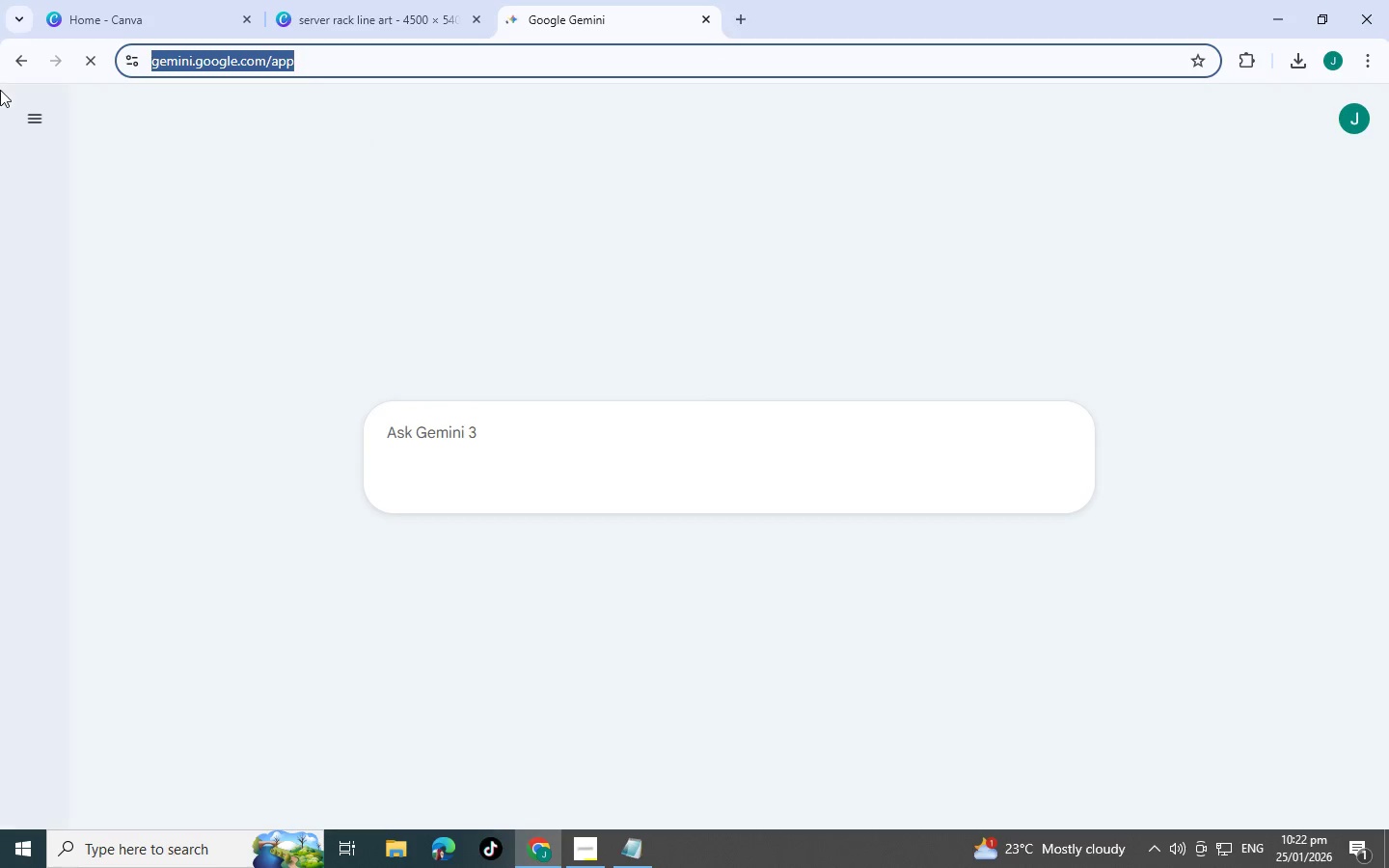 
type(googe.co)
key(Backspace)
type(m)
 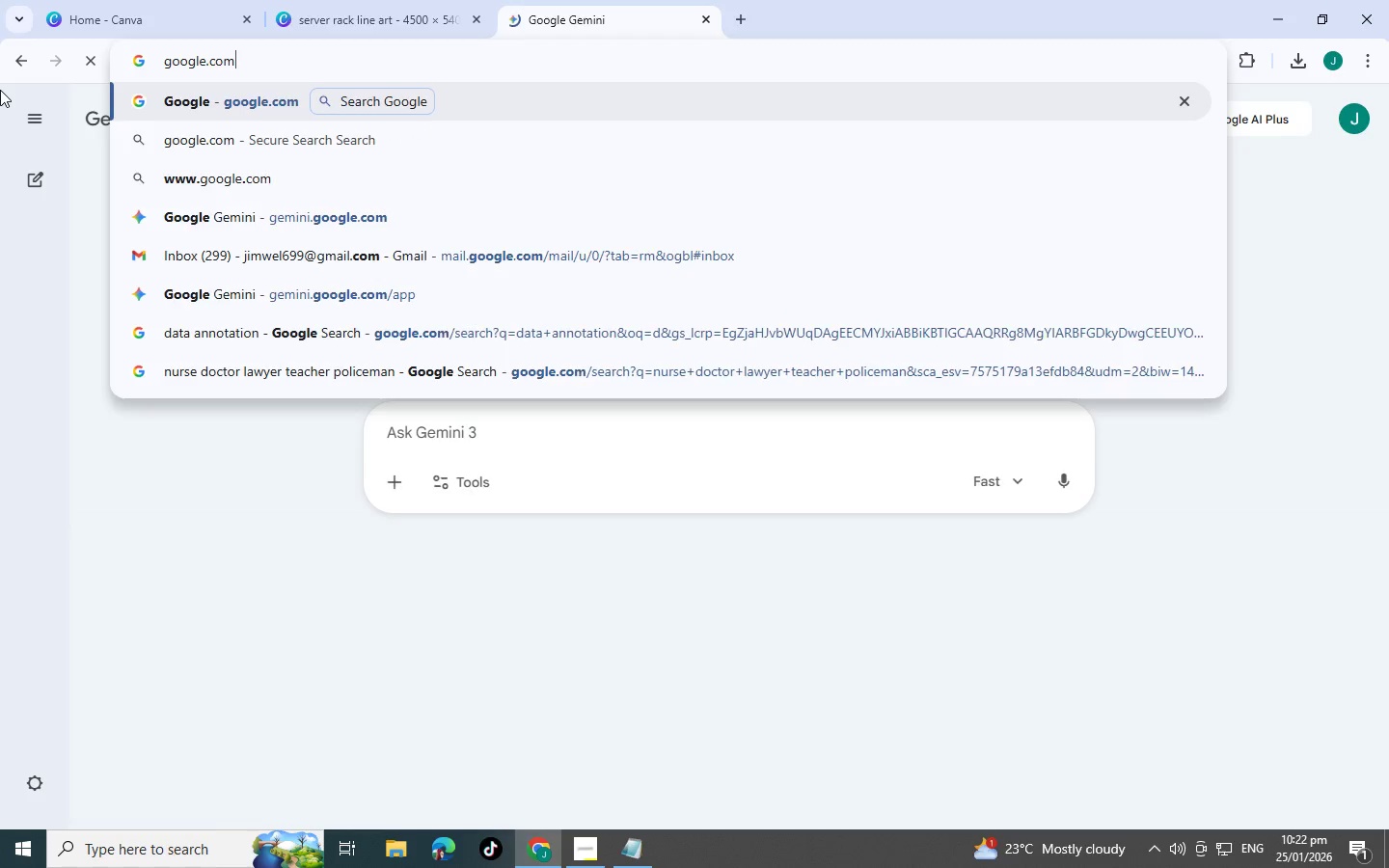 
key(Enter)
 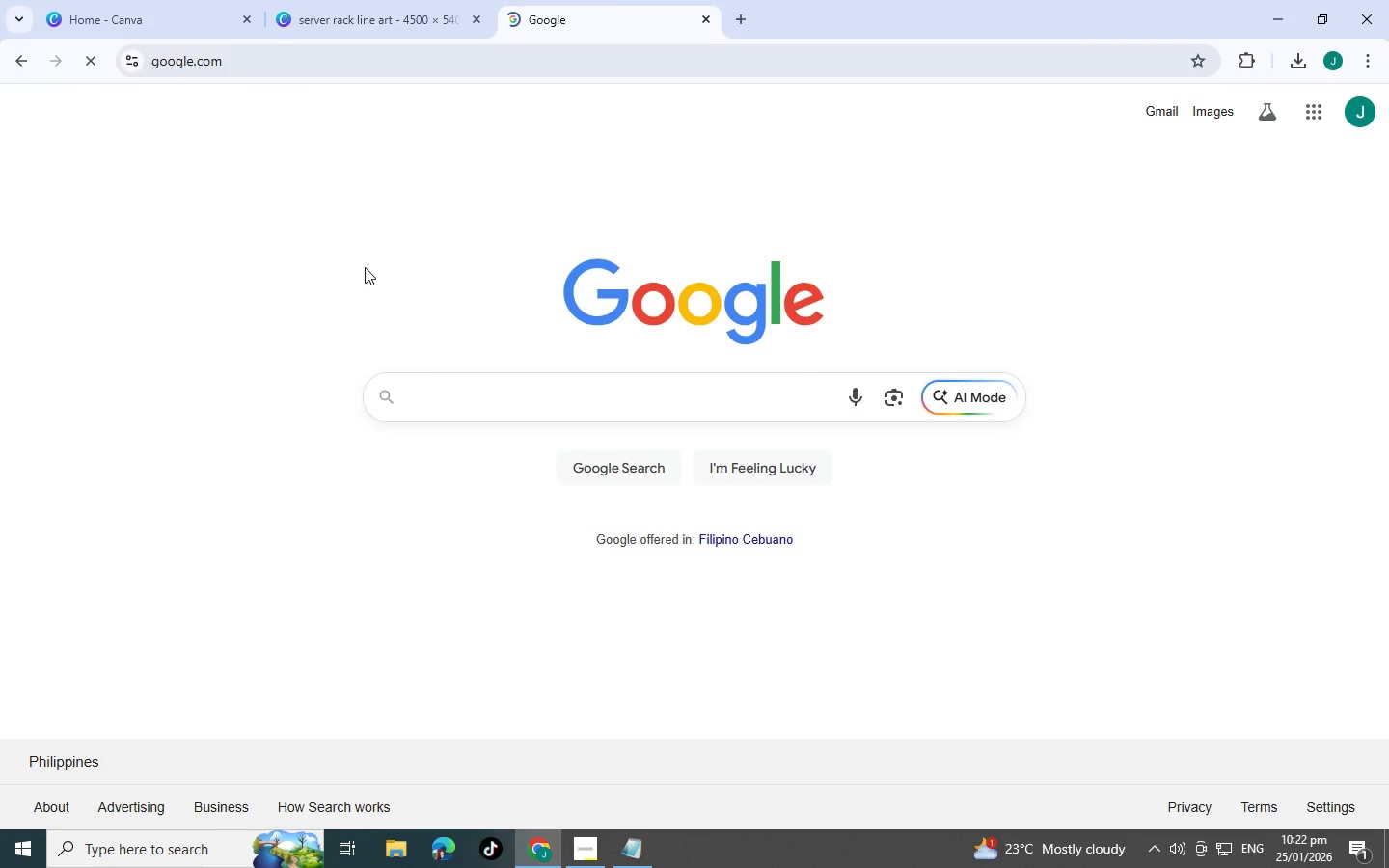 
key(Control+V)
 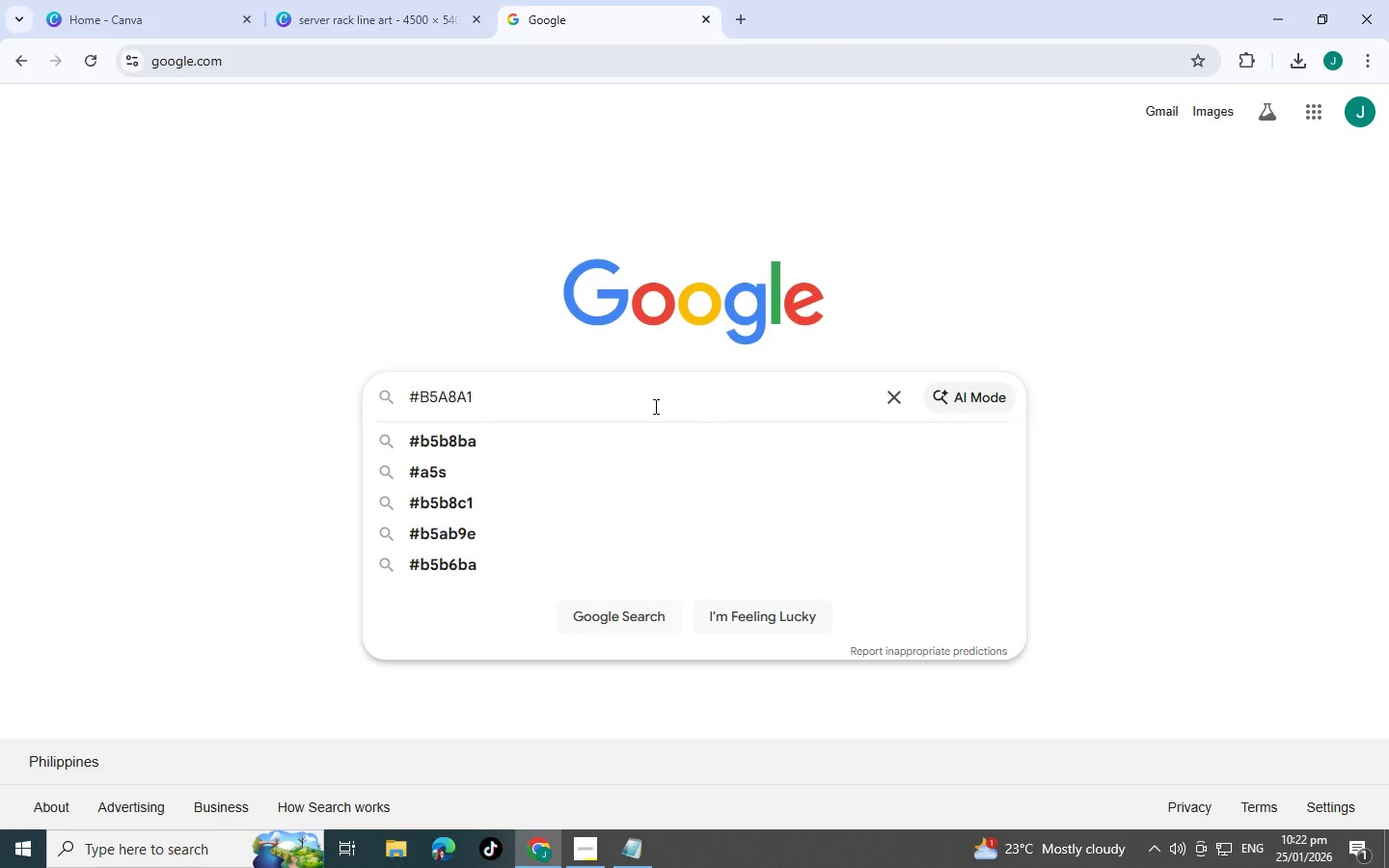 
left_click_drag(start_coordinate=[615, 406], to_coordinate=[196, 388])
 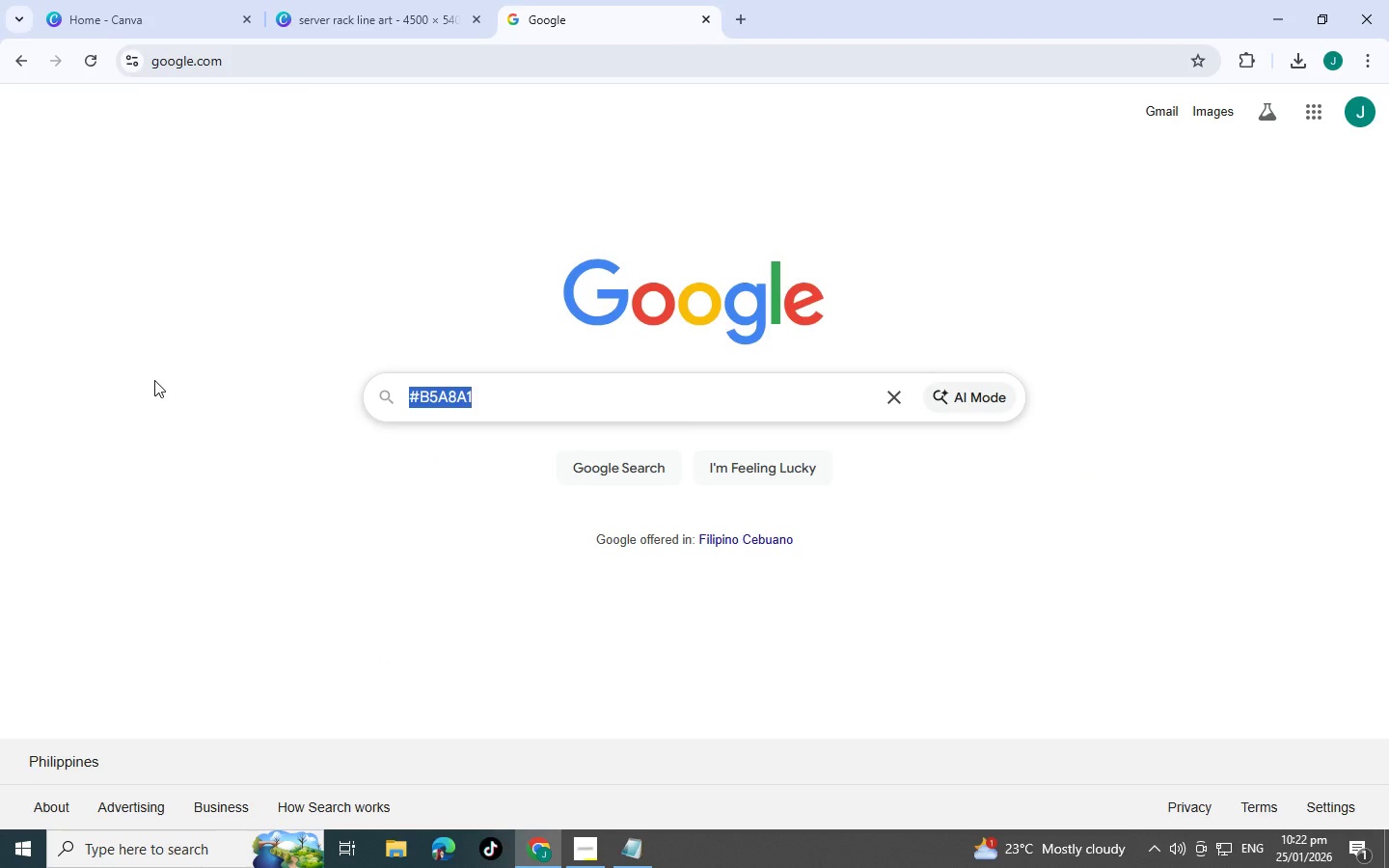 
type(mued moss hex code)
 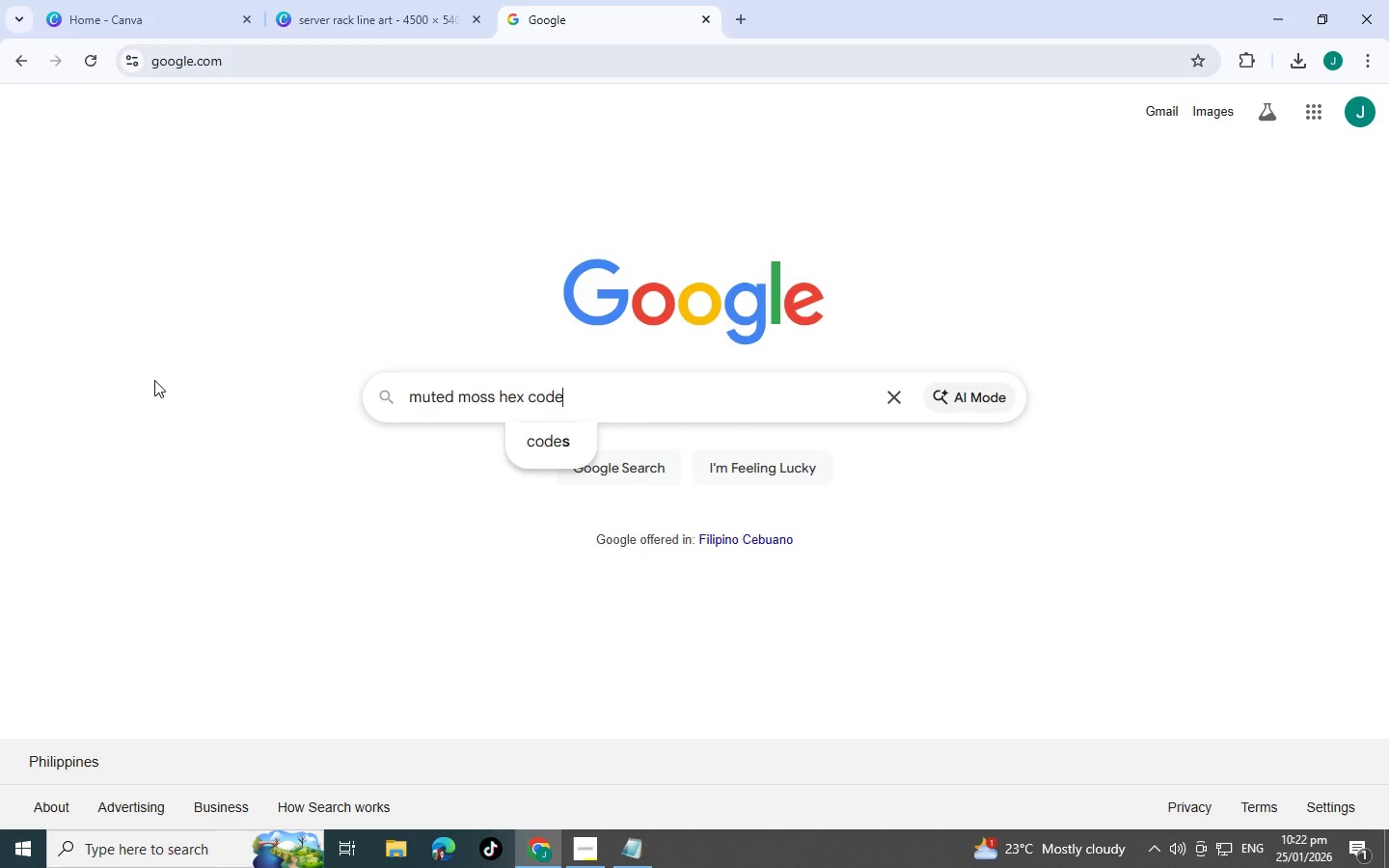 
key(Enter)
 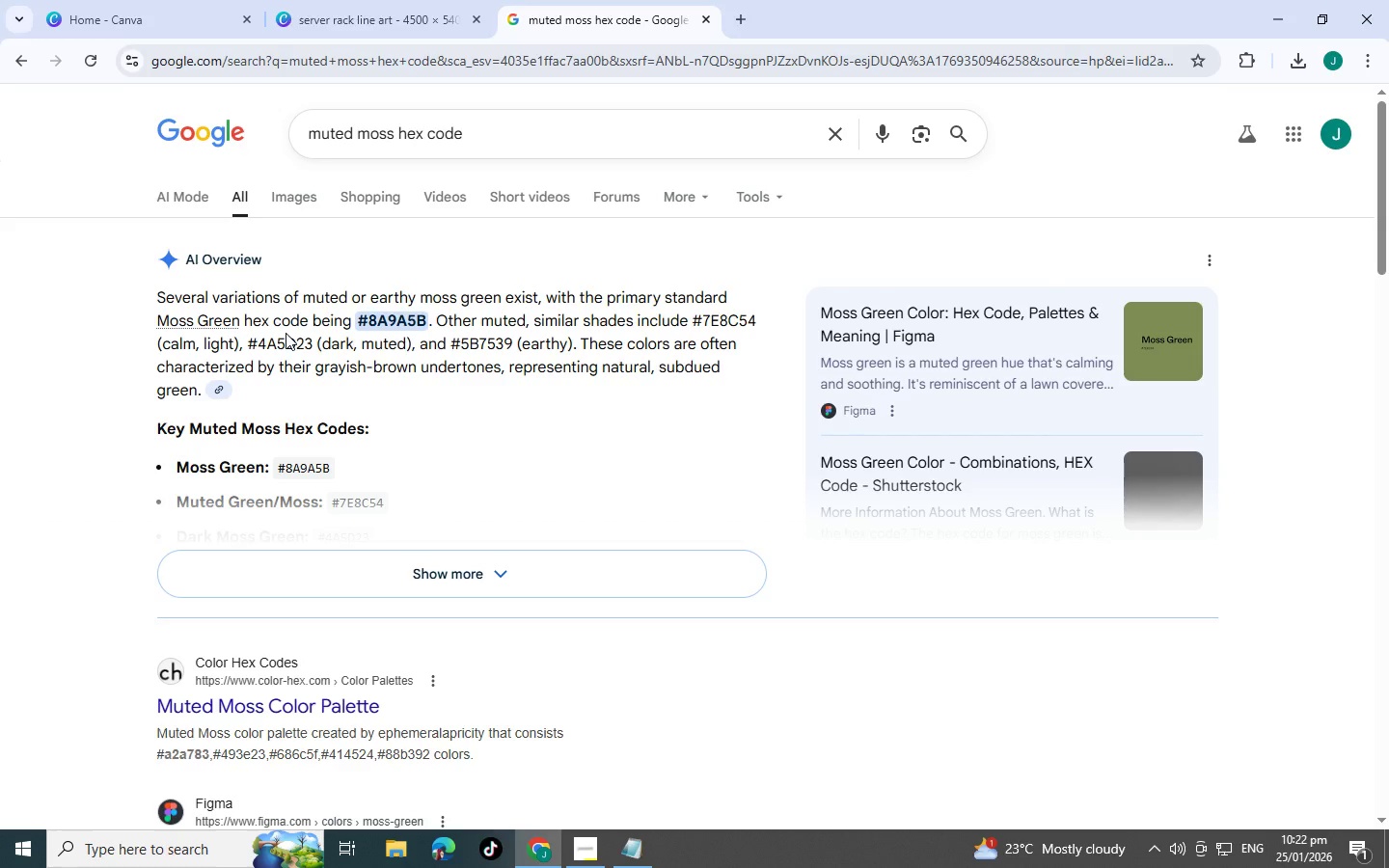 
wait(15.75)
 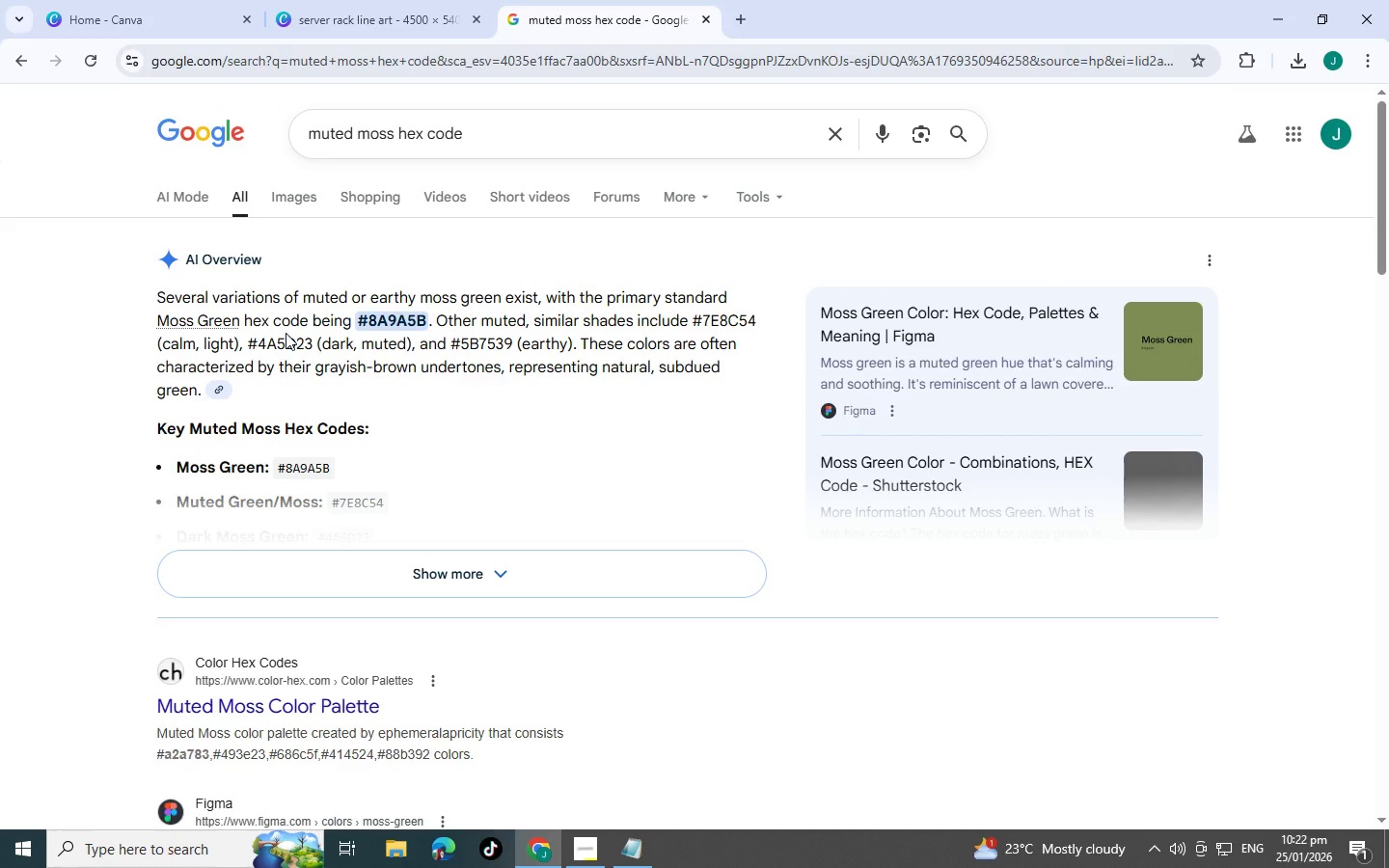 
scroll: coordinate [385, 388], scroll_direction: down, amount: 2.0
 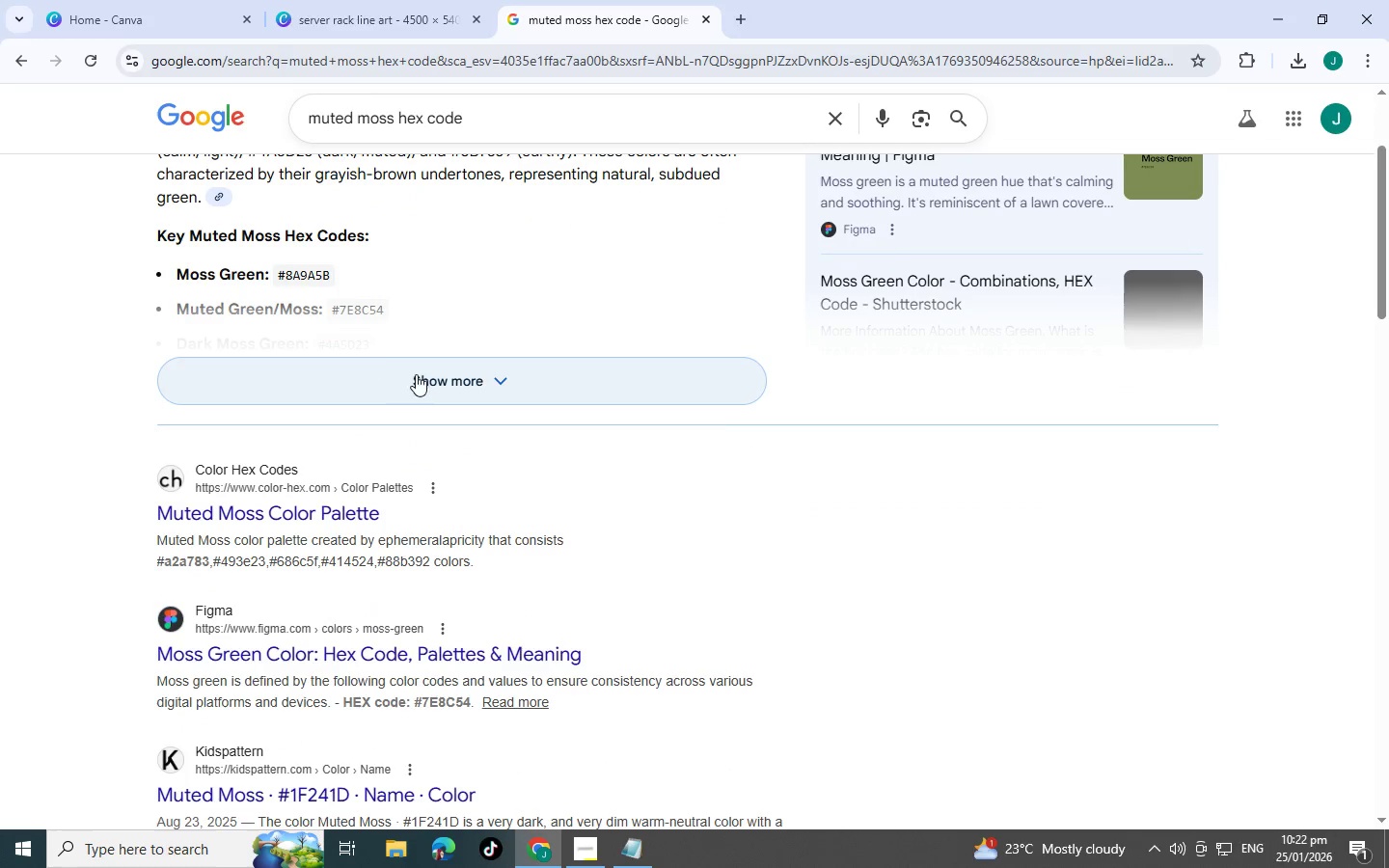 
left_click([424, 374])
 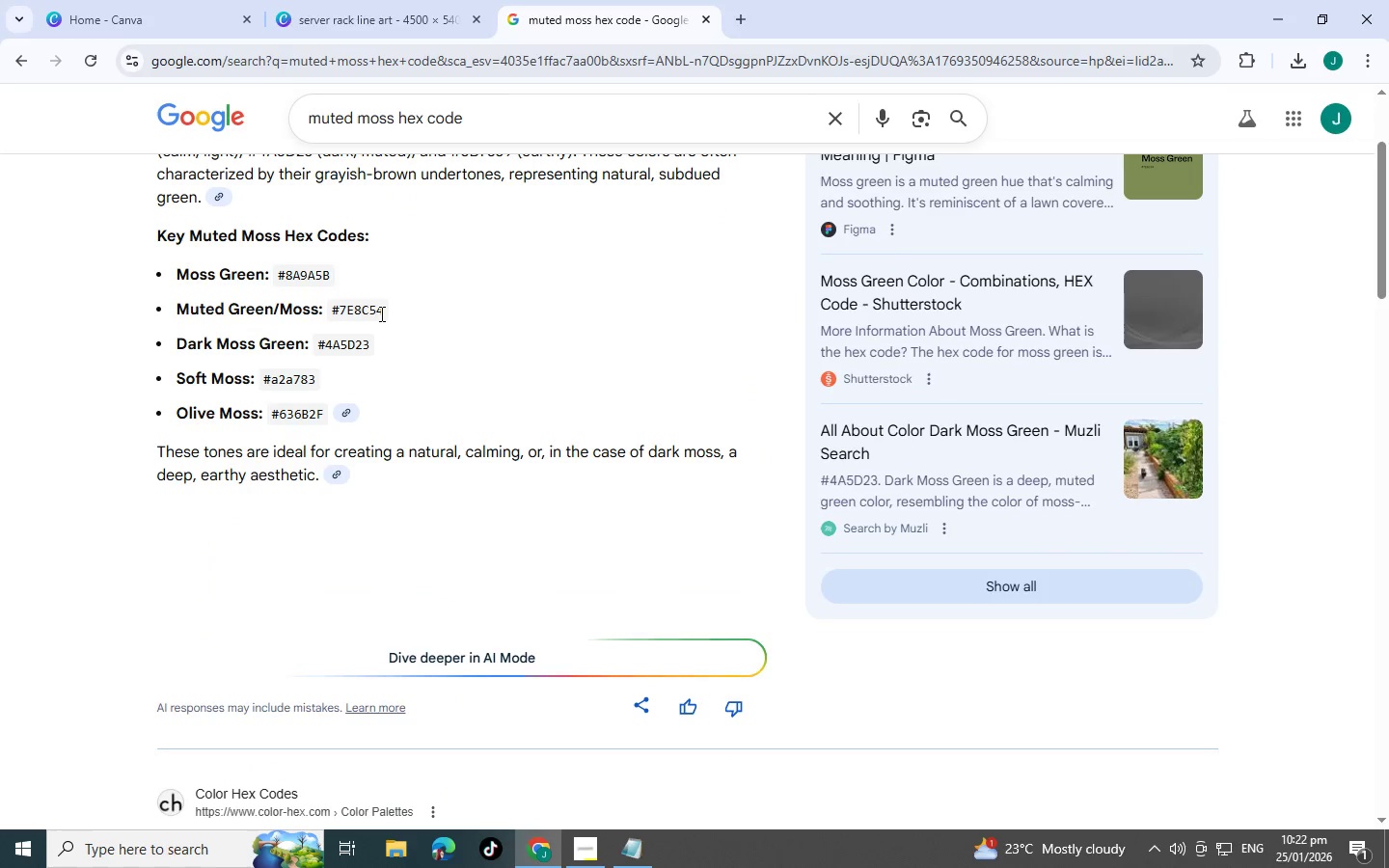 
left_click_drag(start_coordinate=[381, 312], to_coordinate=[333, 311])
 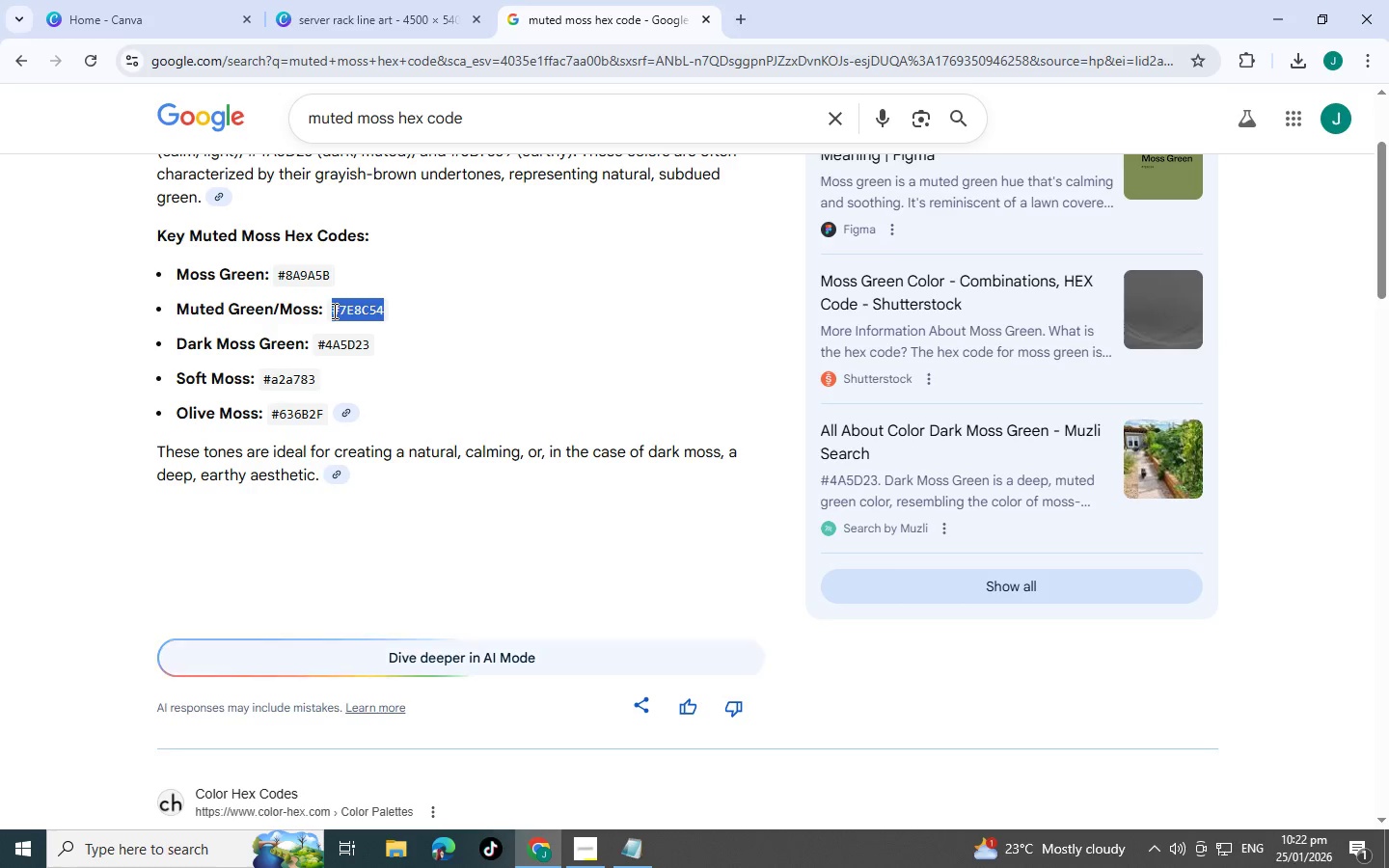 
key(Control+C)
 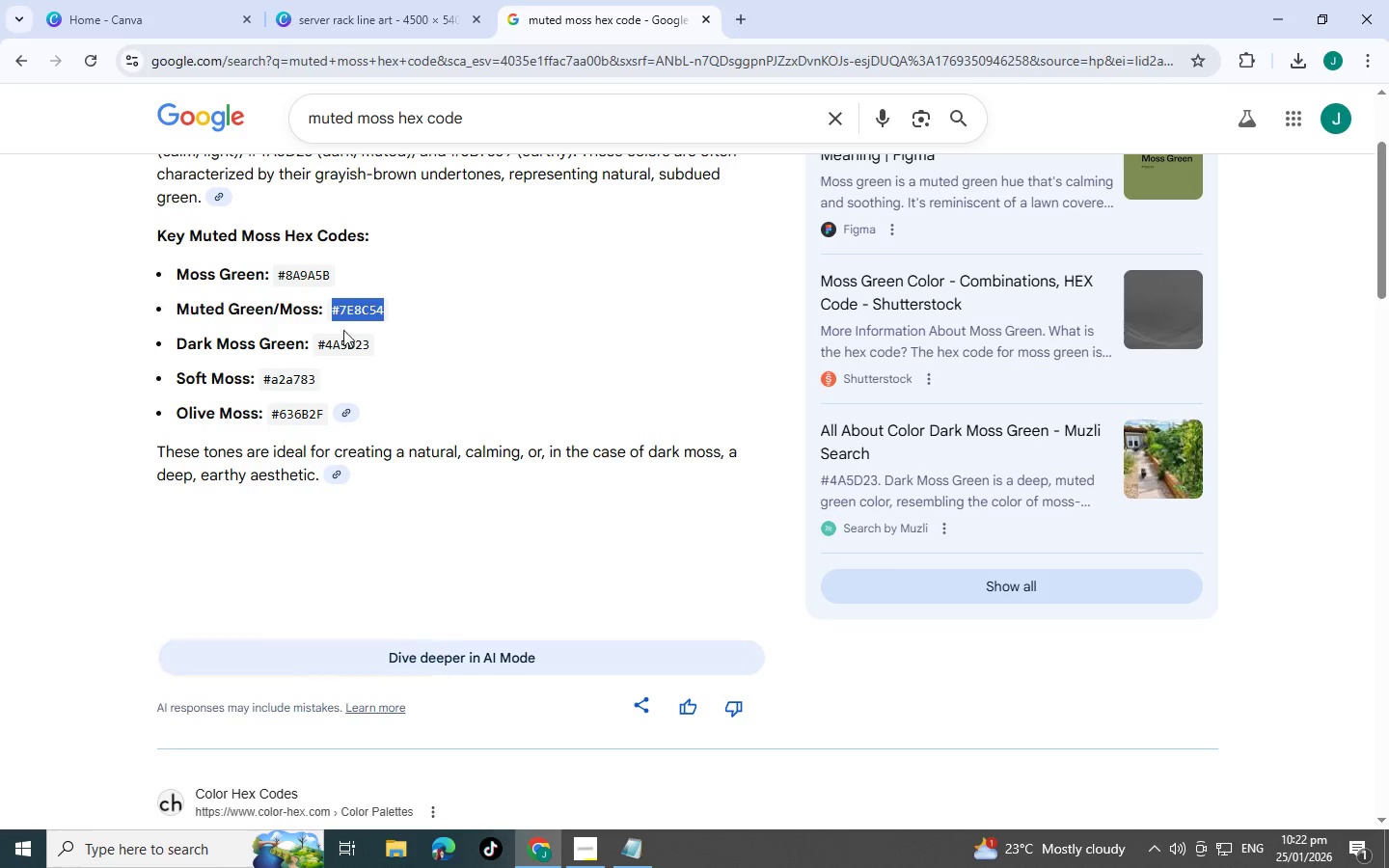 
key(Alt+Tab)
 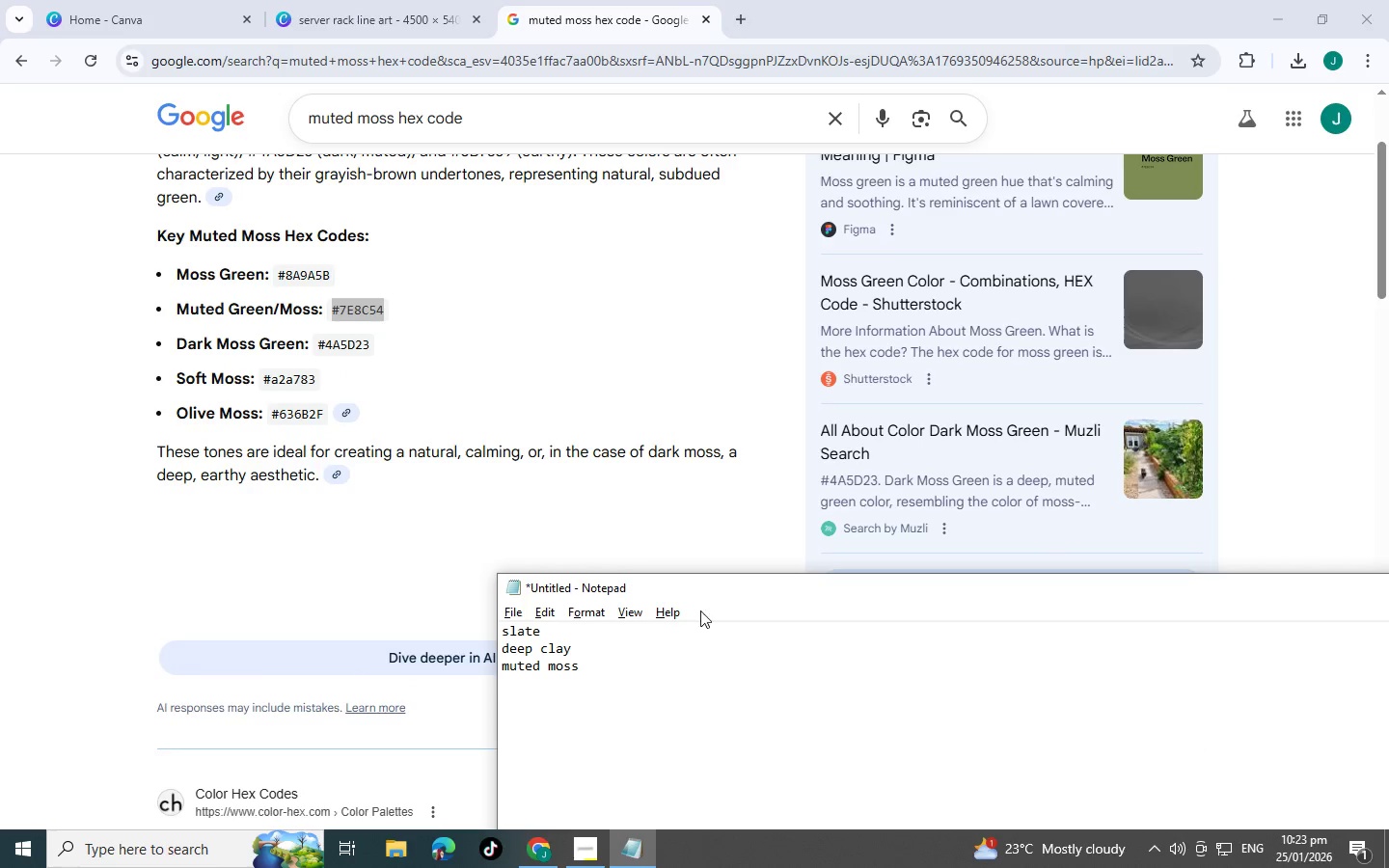 
left_click([618, 667])
 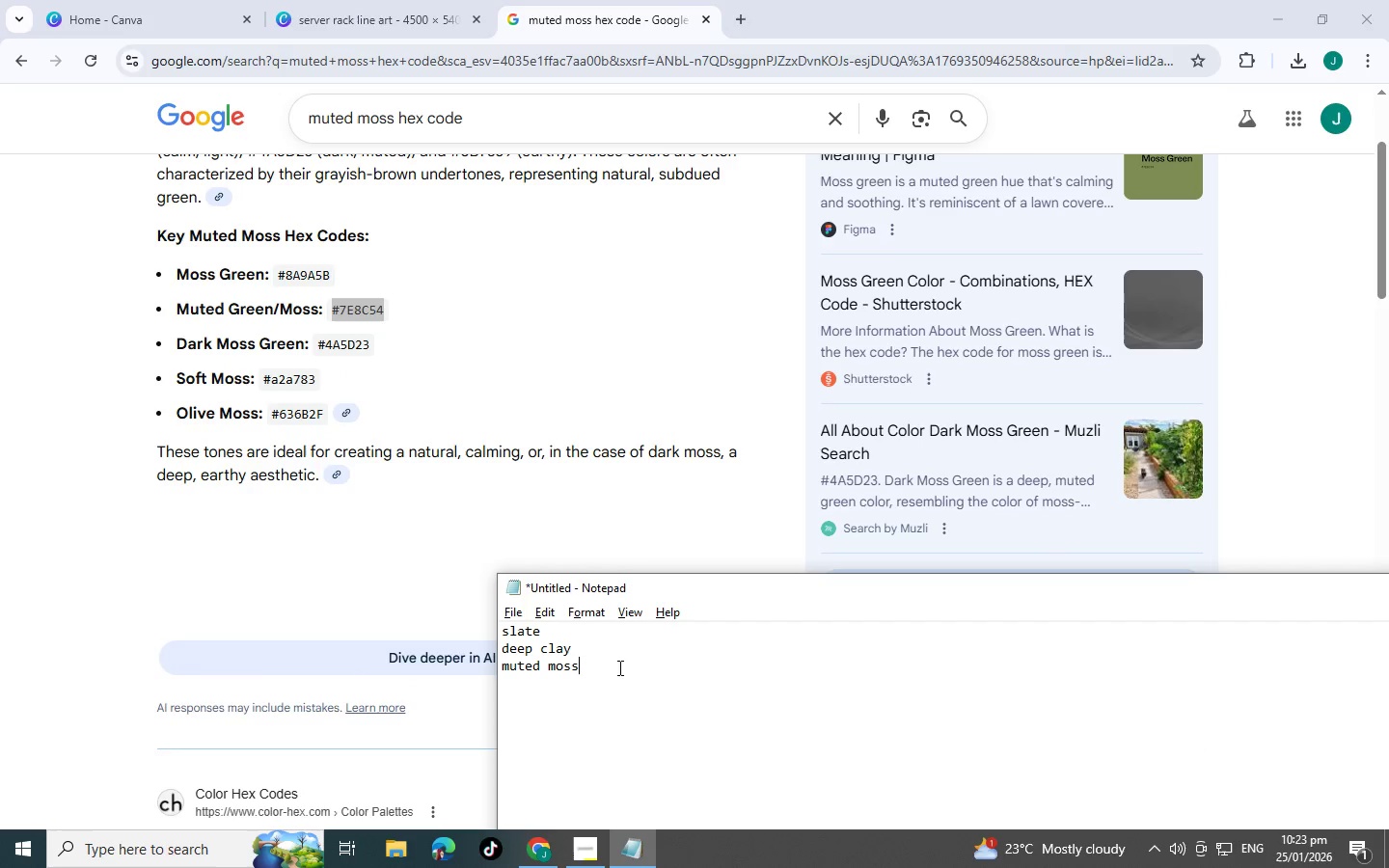 
key(Space)
 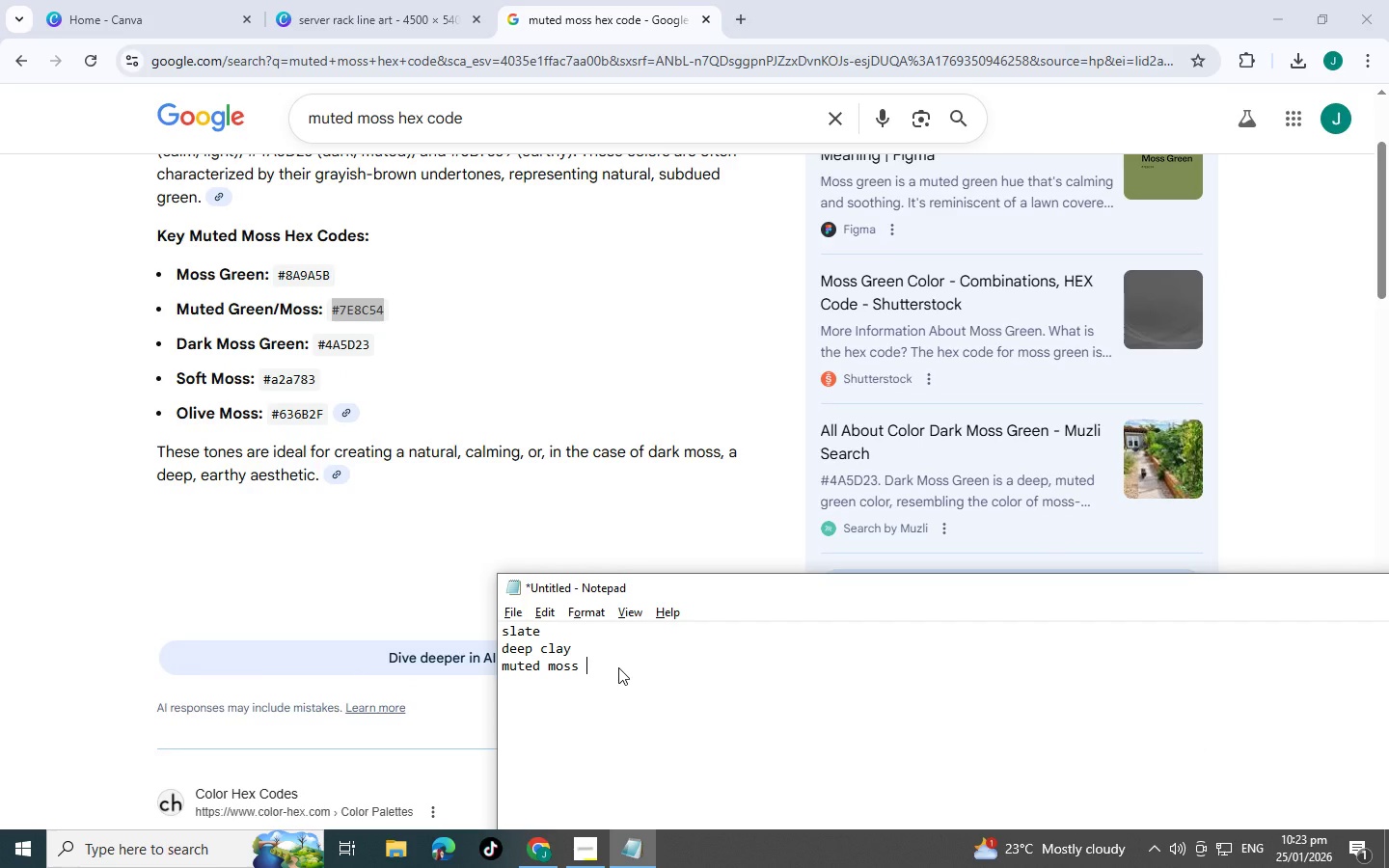 
key(Control+V)
 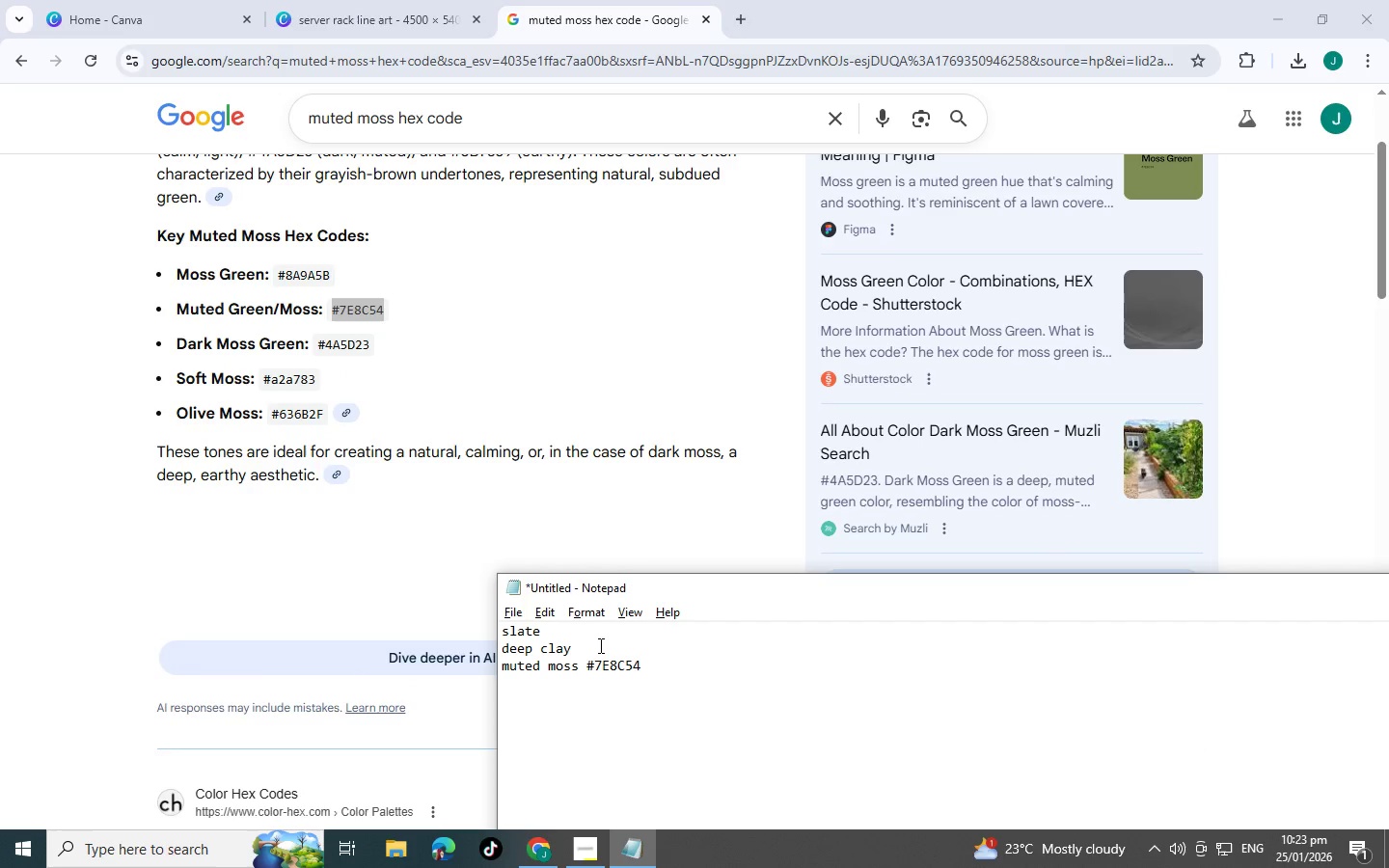 
left_click([599, 644])
 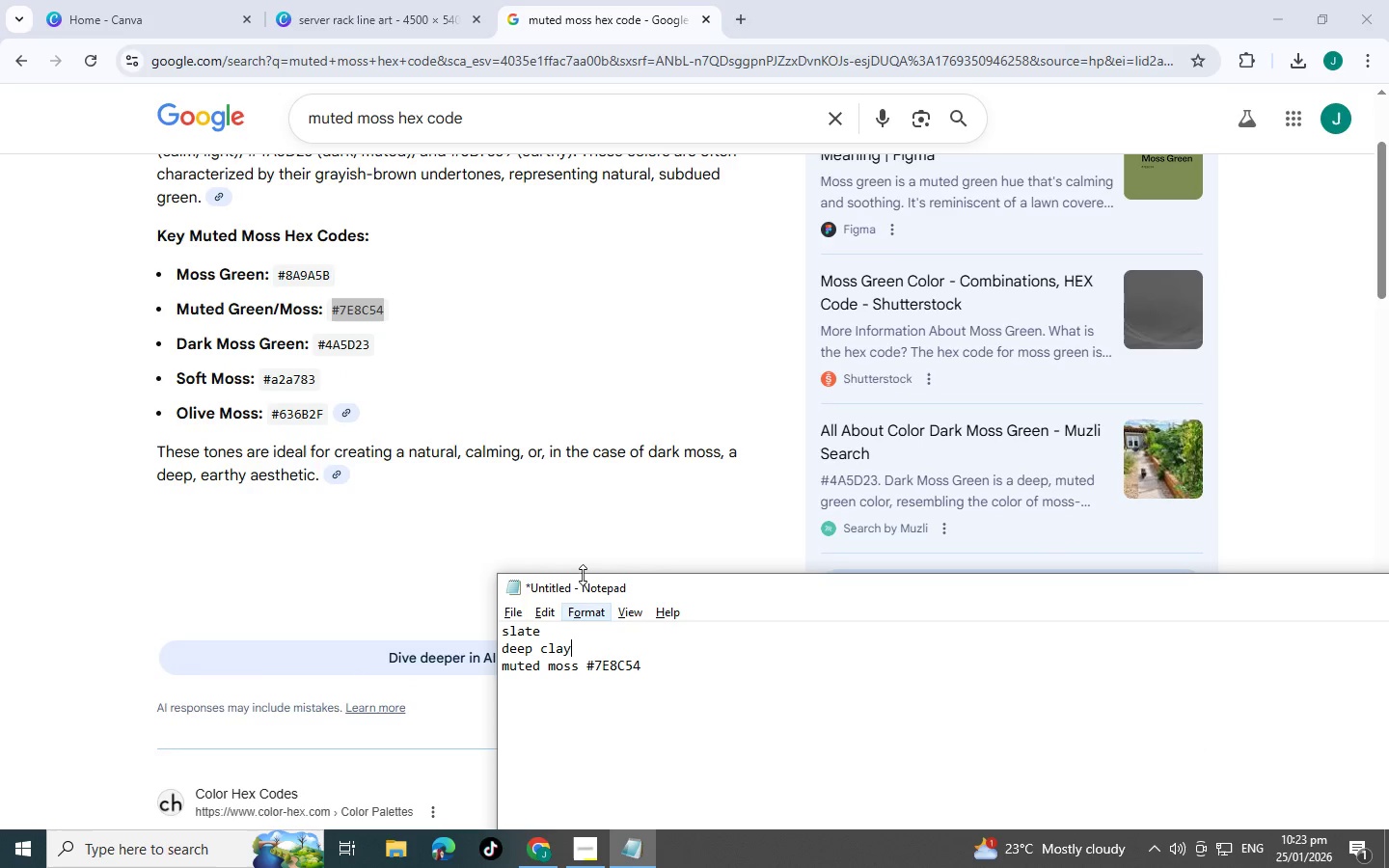 
type( Deep clay)
 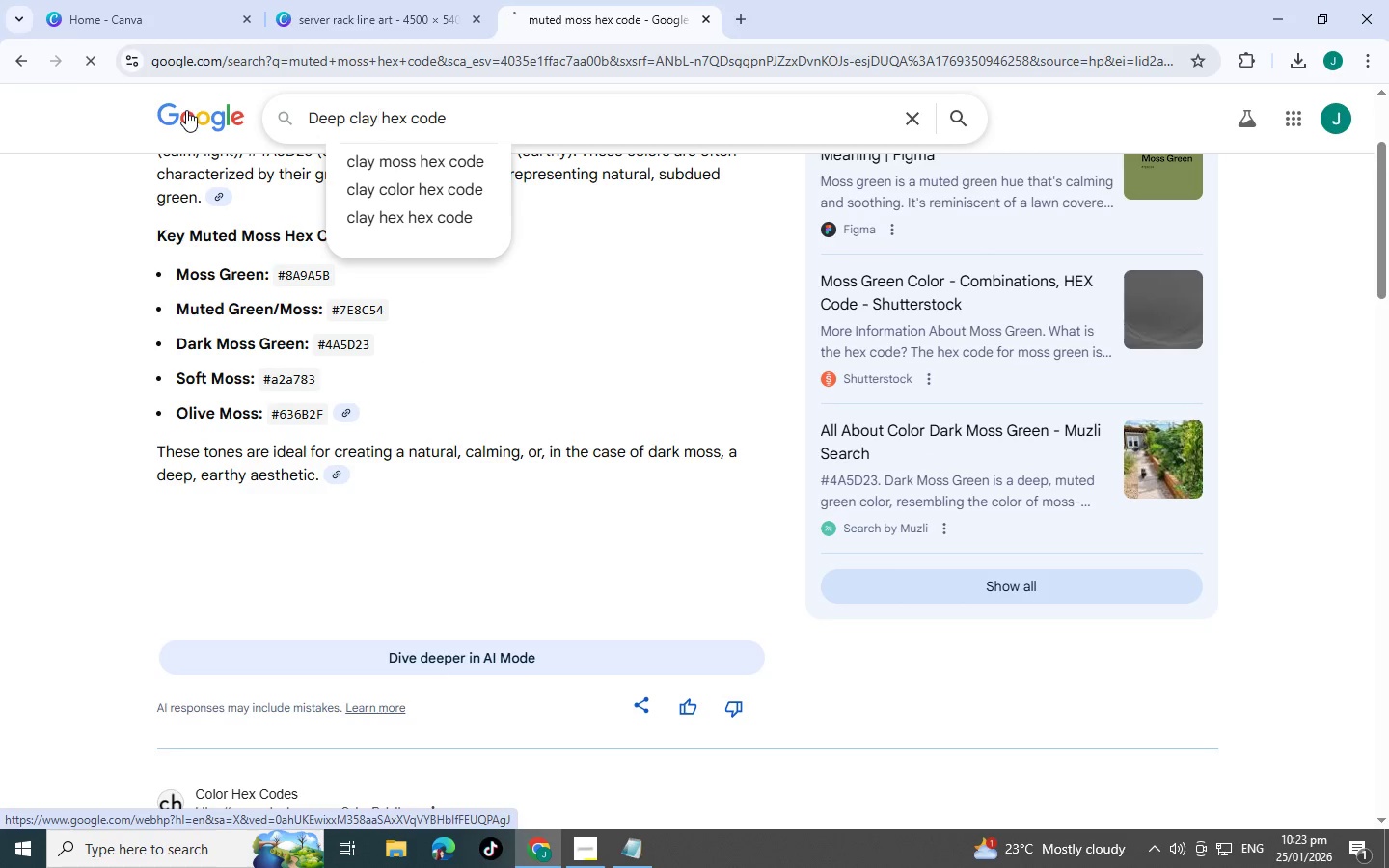 
left_click_drag(start_coordinate=[395, 113], to_coordinate=[186, 110])
 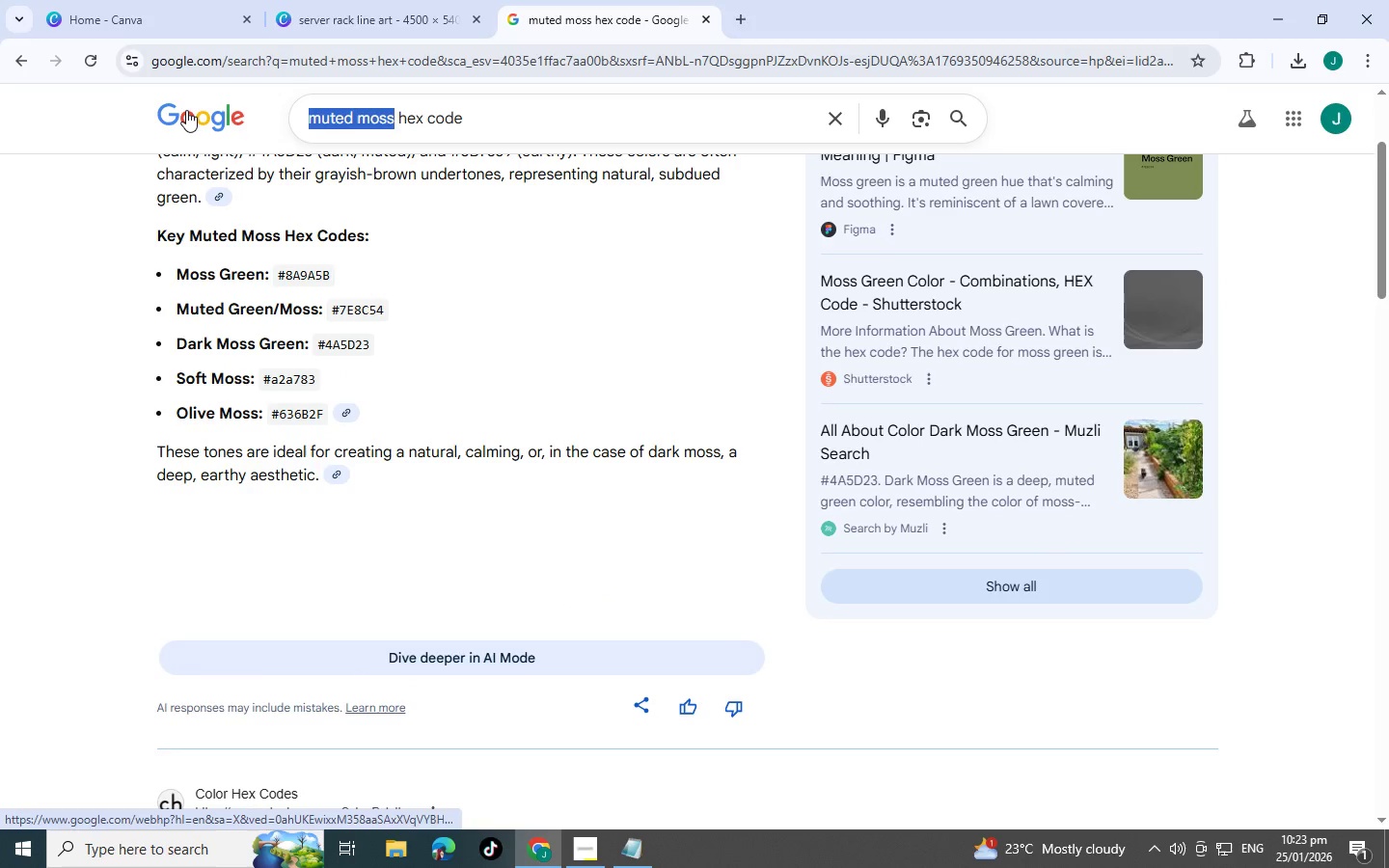 
key(Enter)
 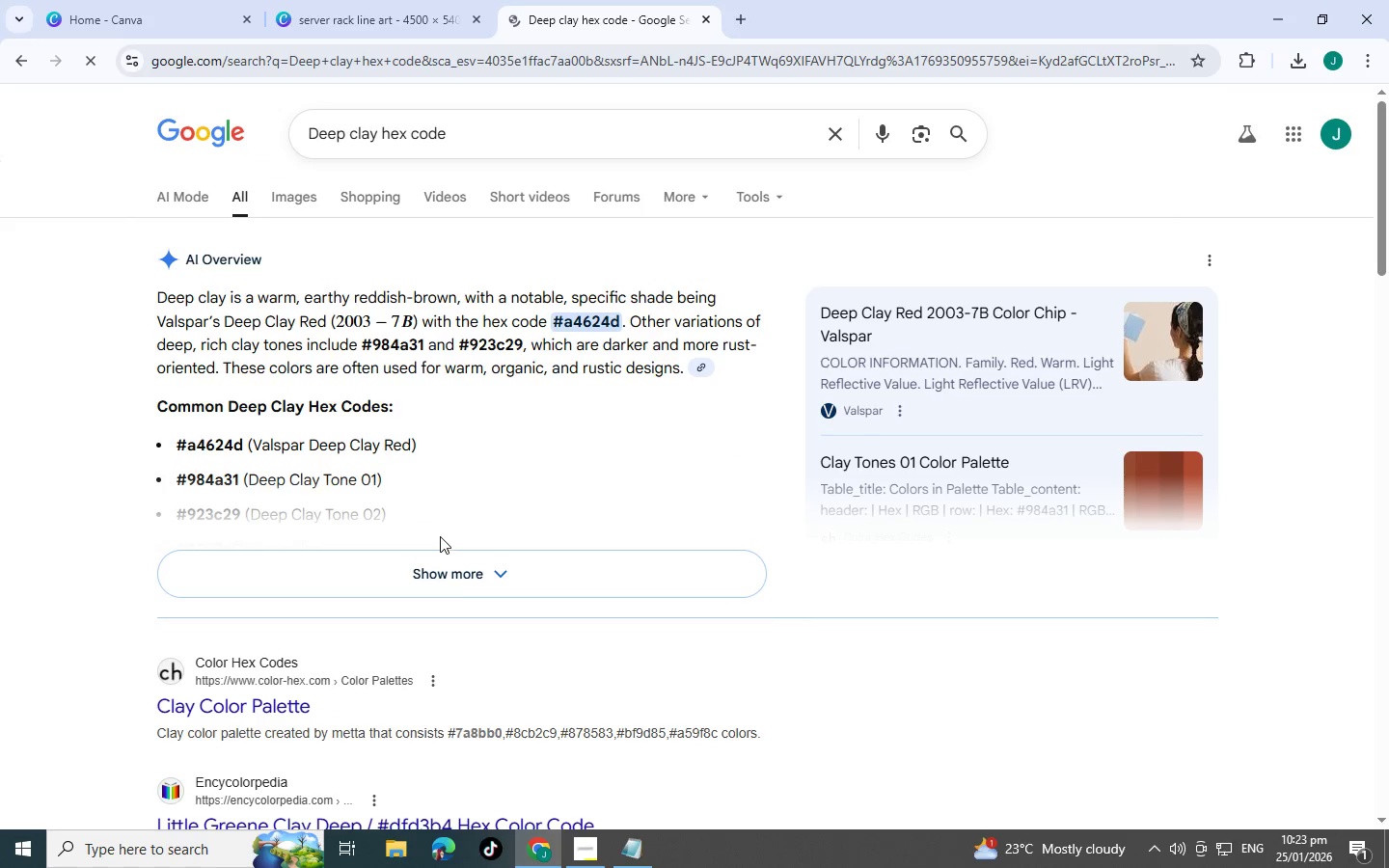 
left_click([454, 577])
 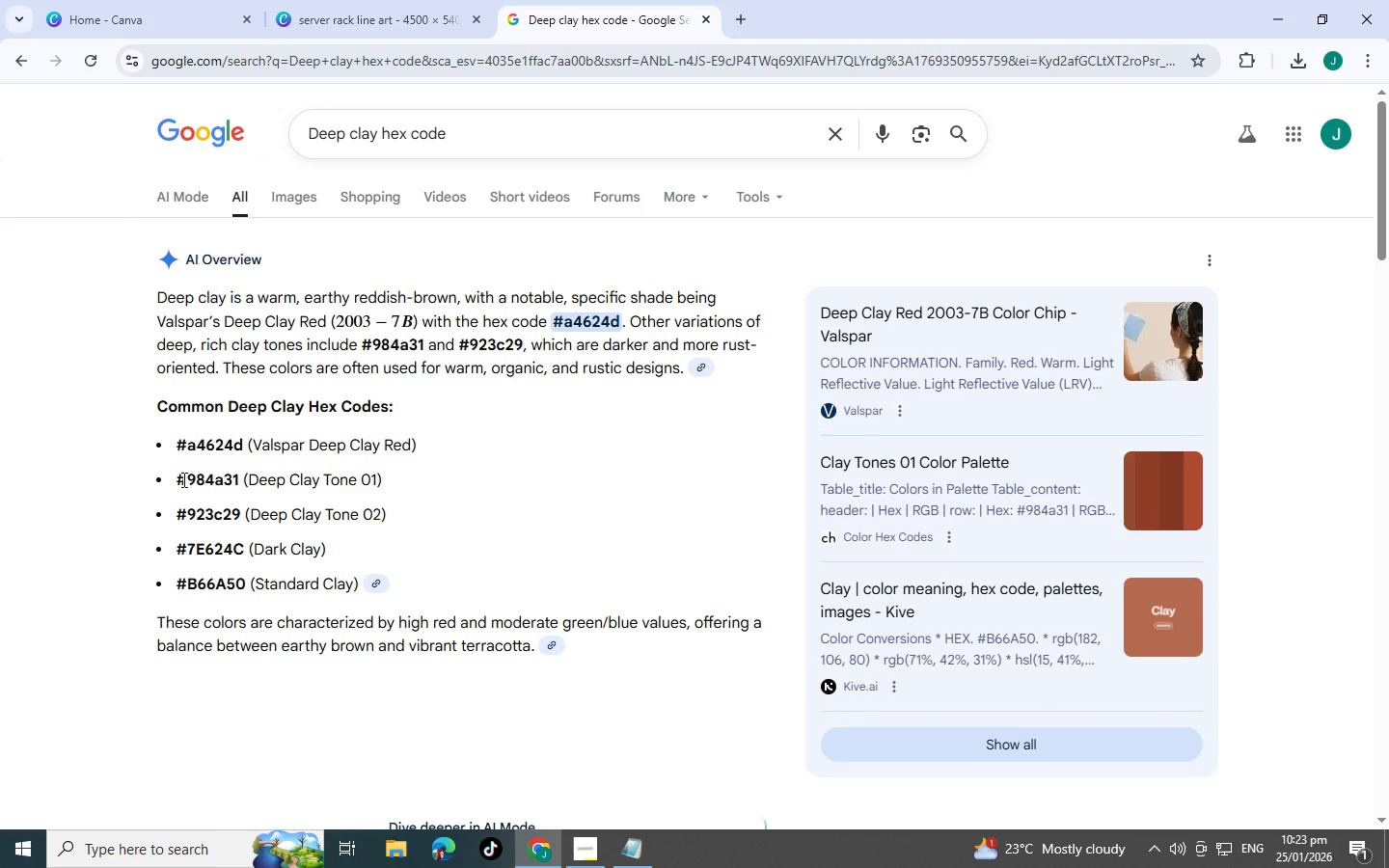 
left_click_drag(start_coordinate=[176, 478], to_coordinate=[425, 525])
 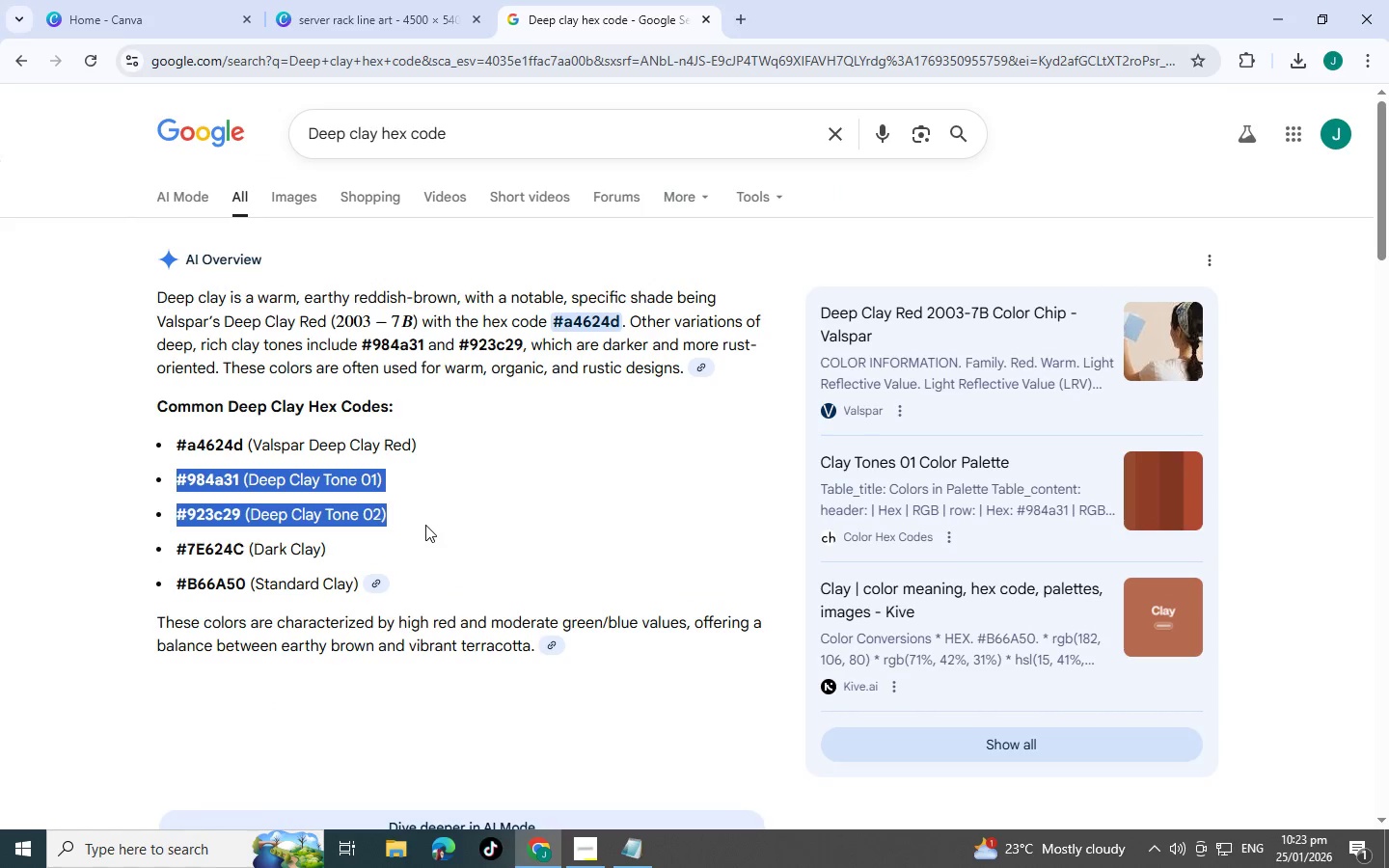 
key(Control+C)
 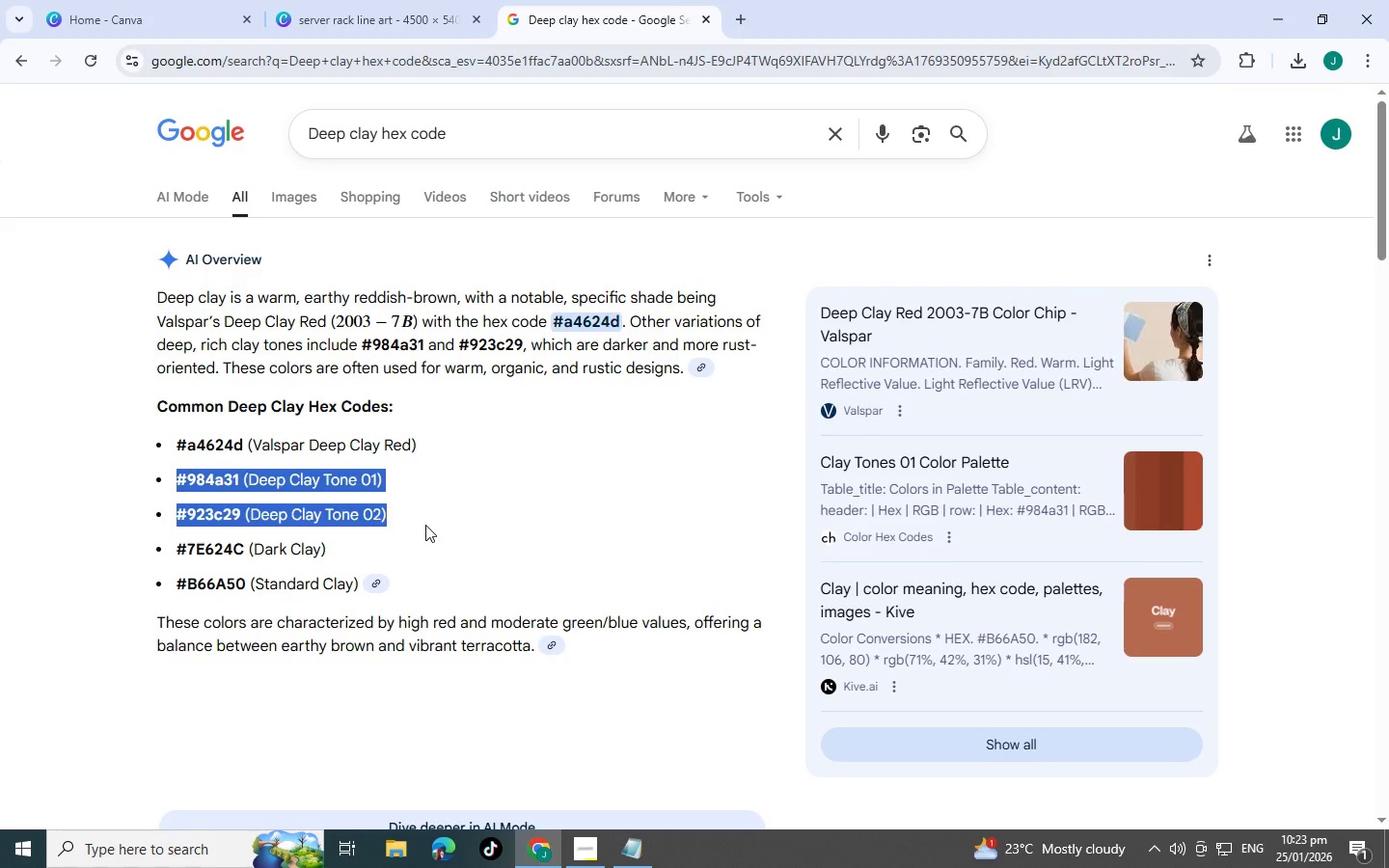 
key(Alt+AltLeft)
 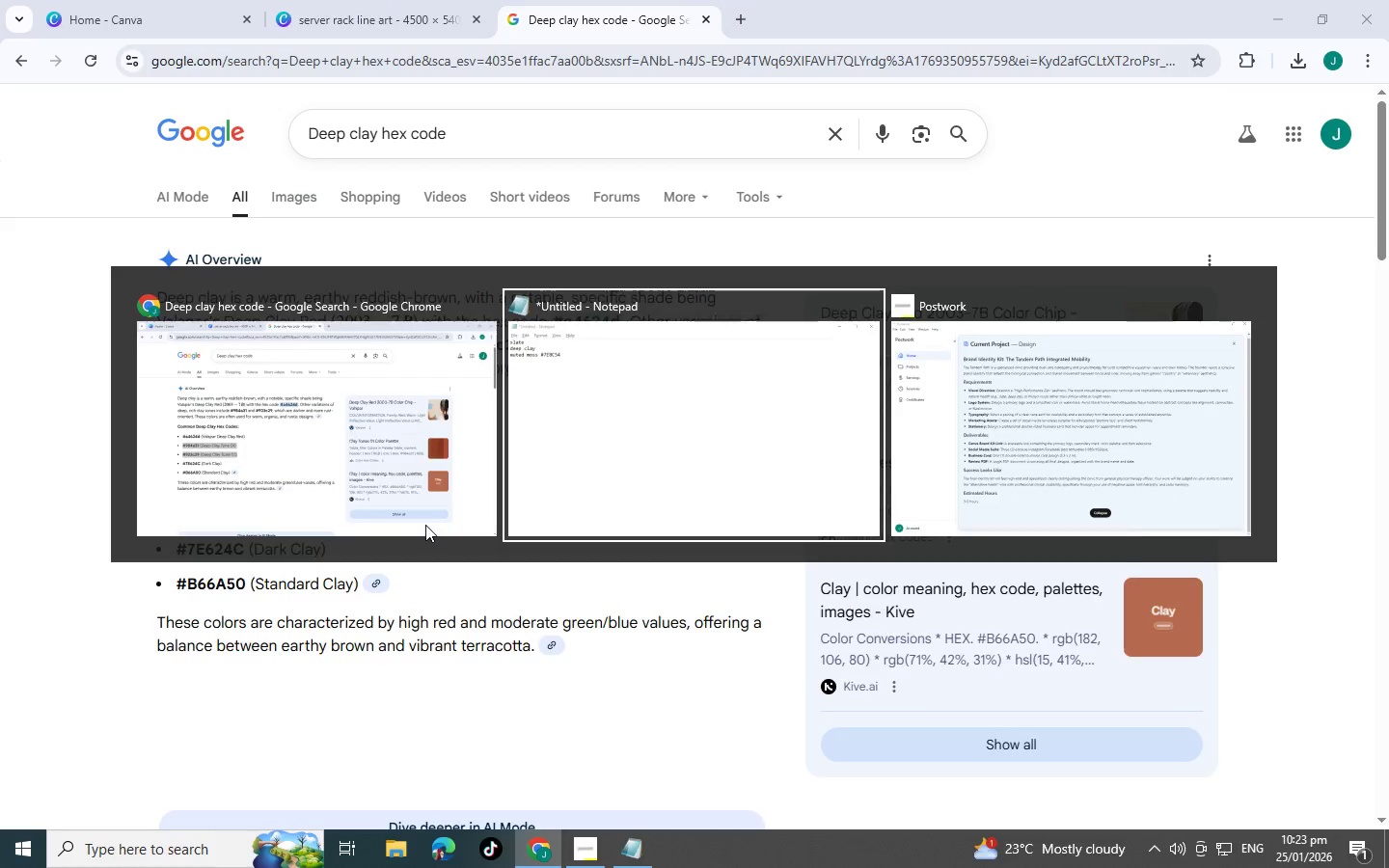 
key(Alt+Tab)
 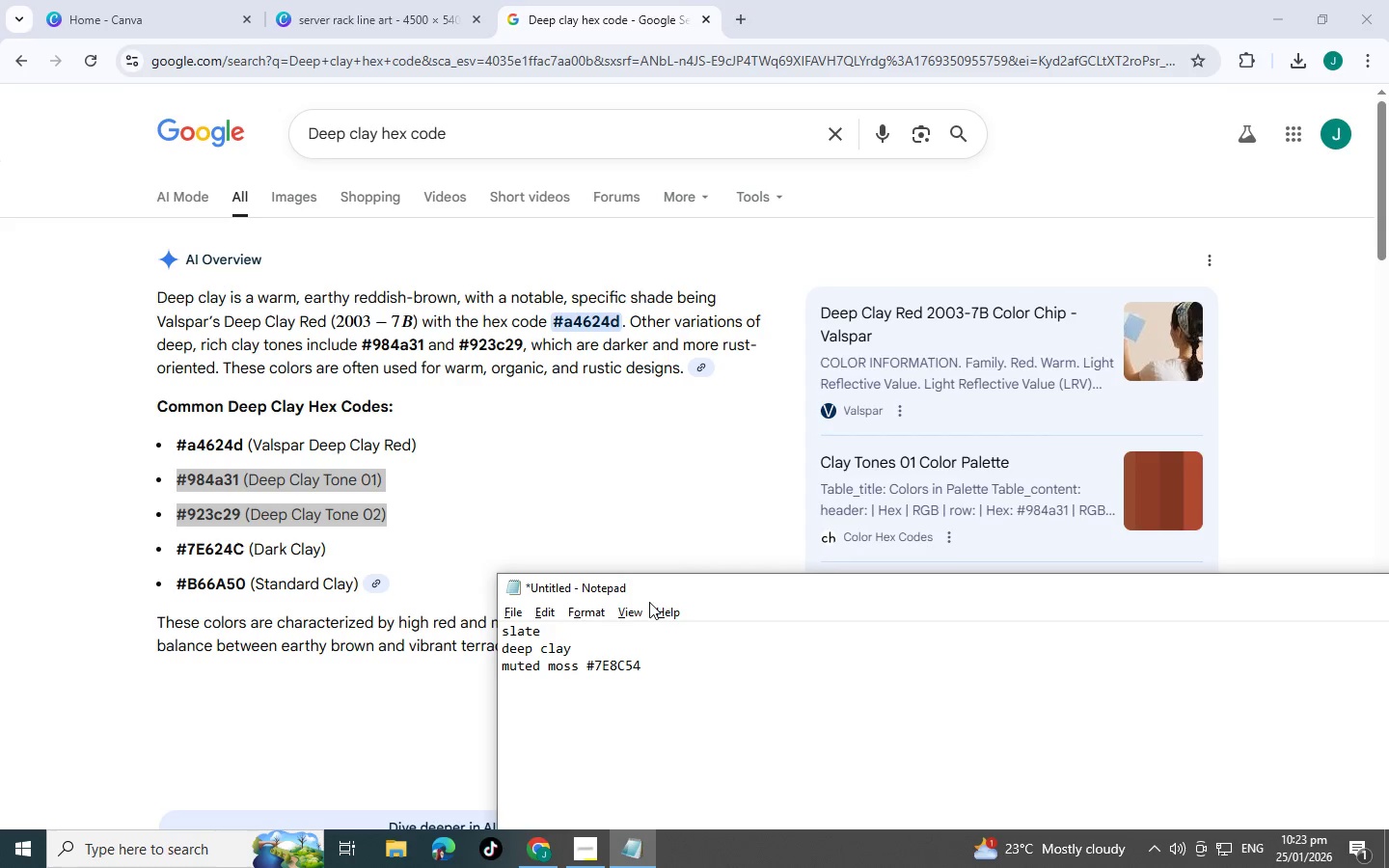 
key(Control+V)
 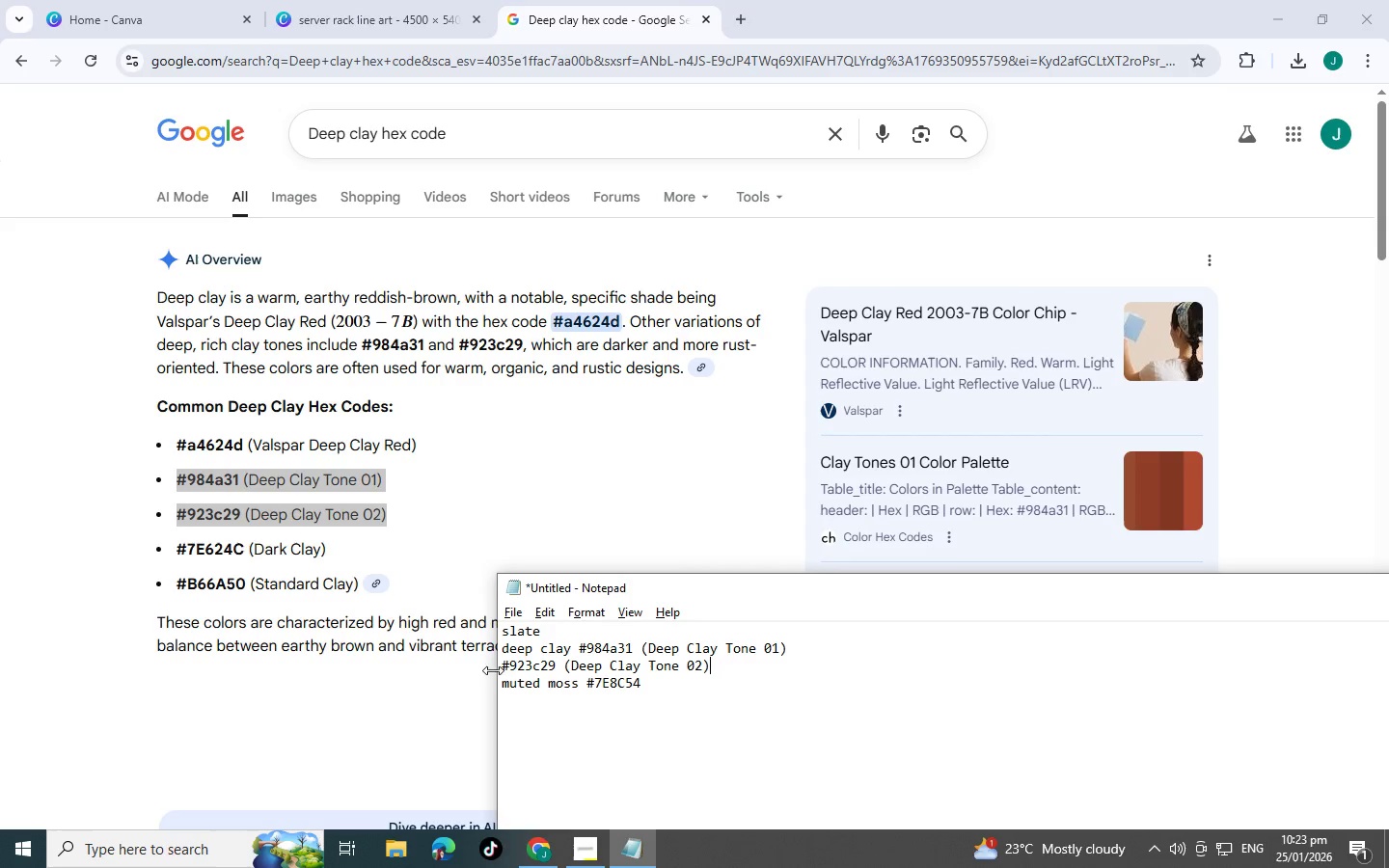 
left_click([501, 669])
 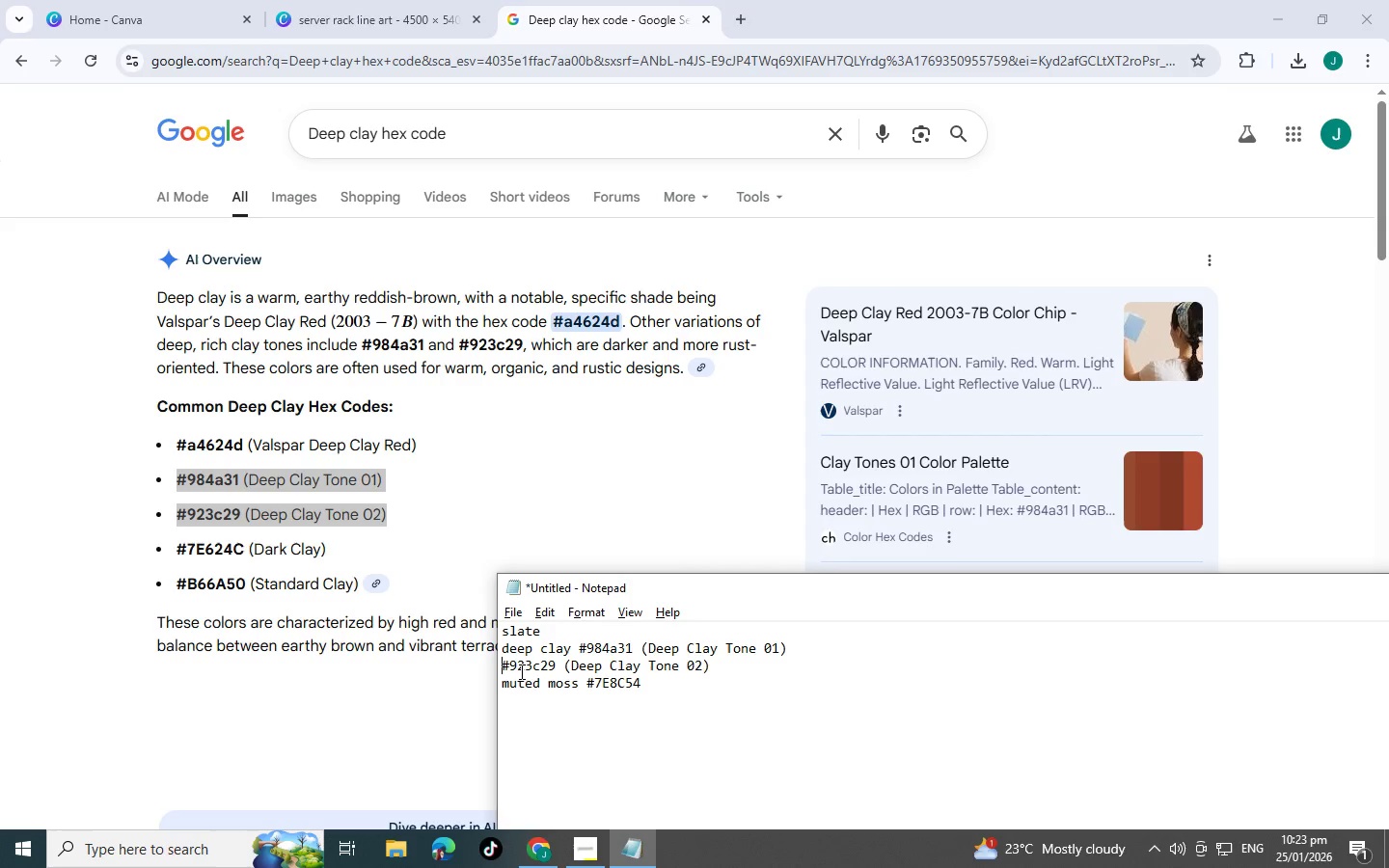 
hold_key(key=Space, duration=0.8)
 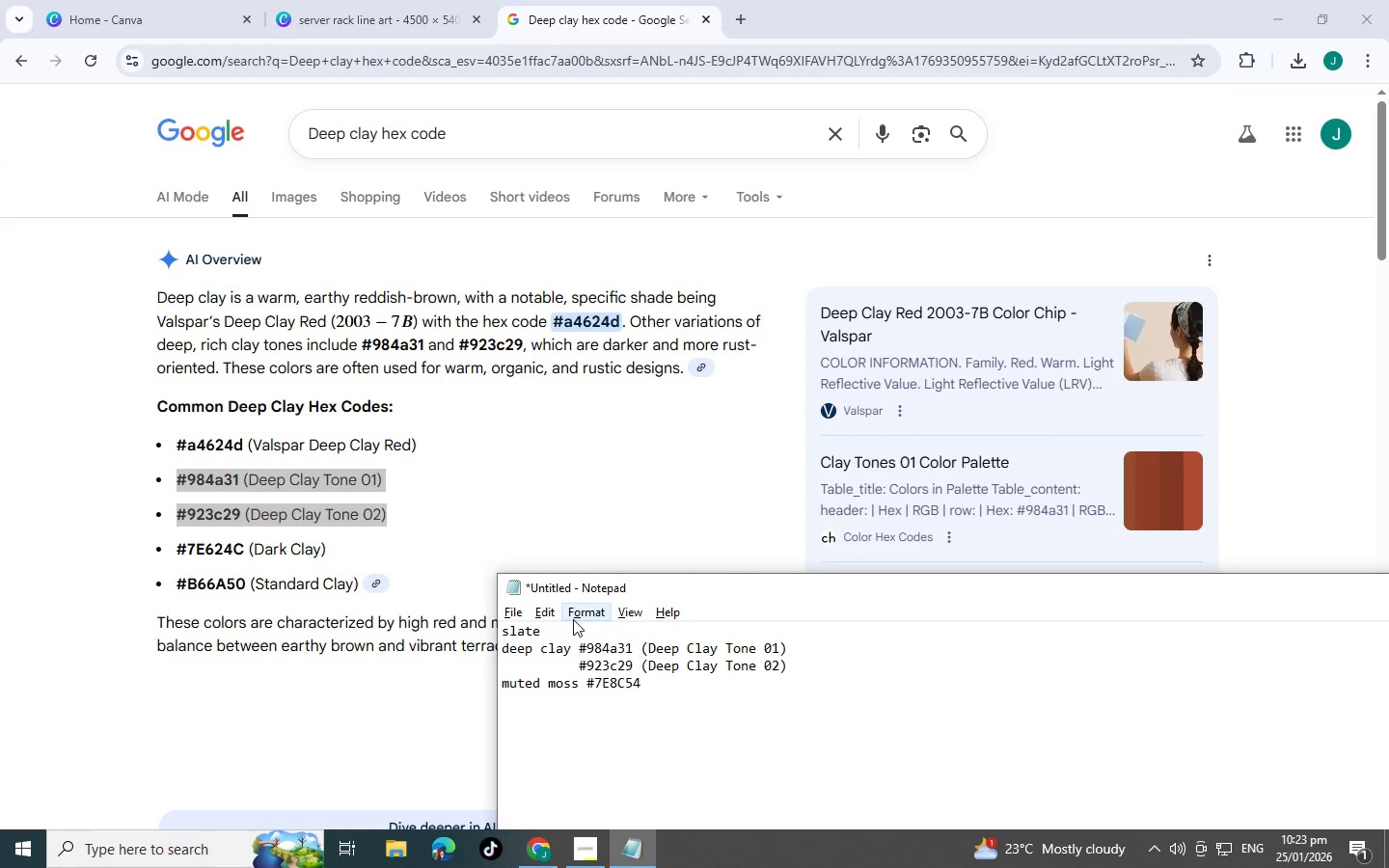 
left_click([576, 632])
 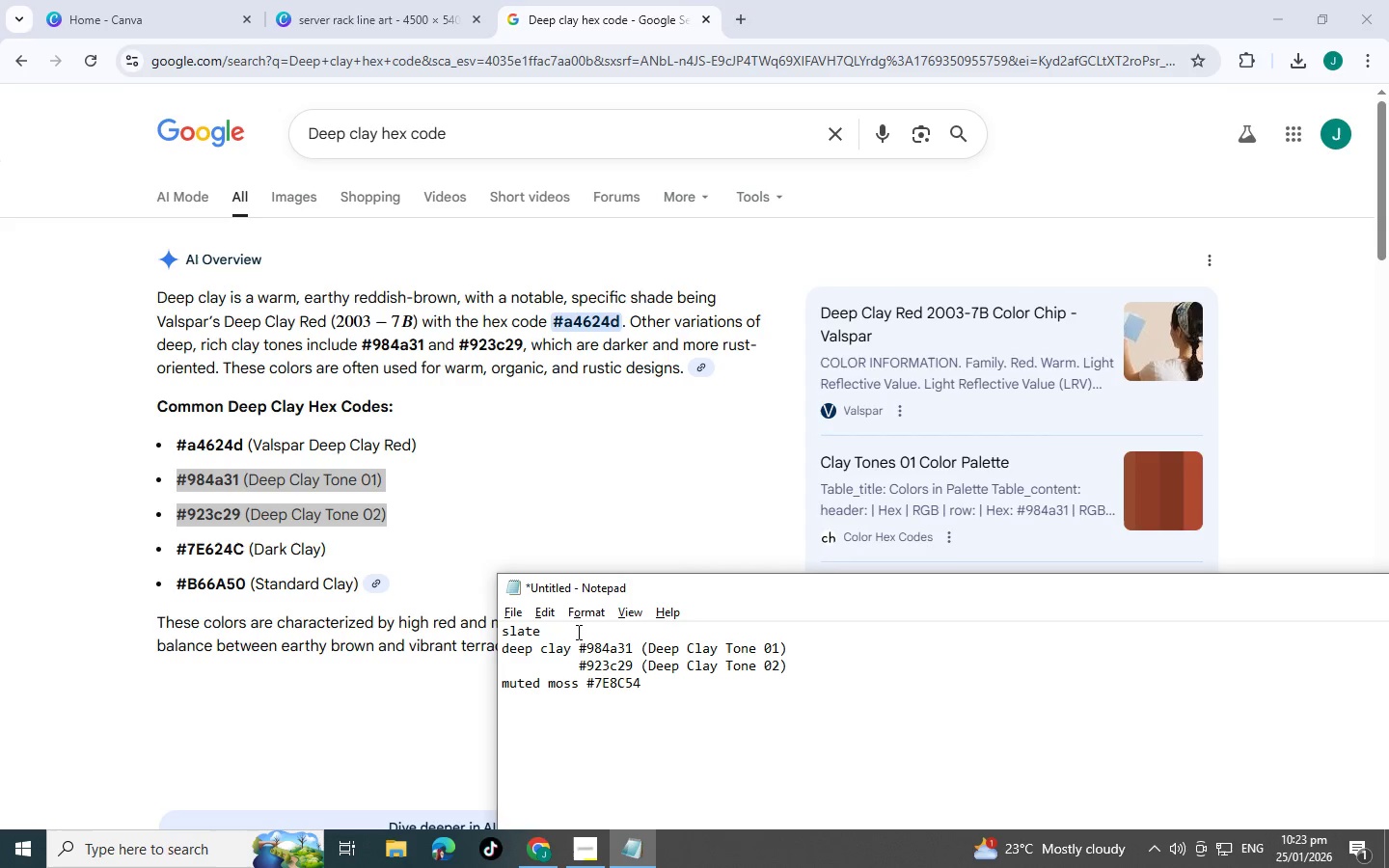 
key(Space)
 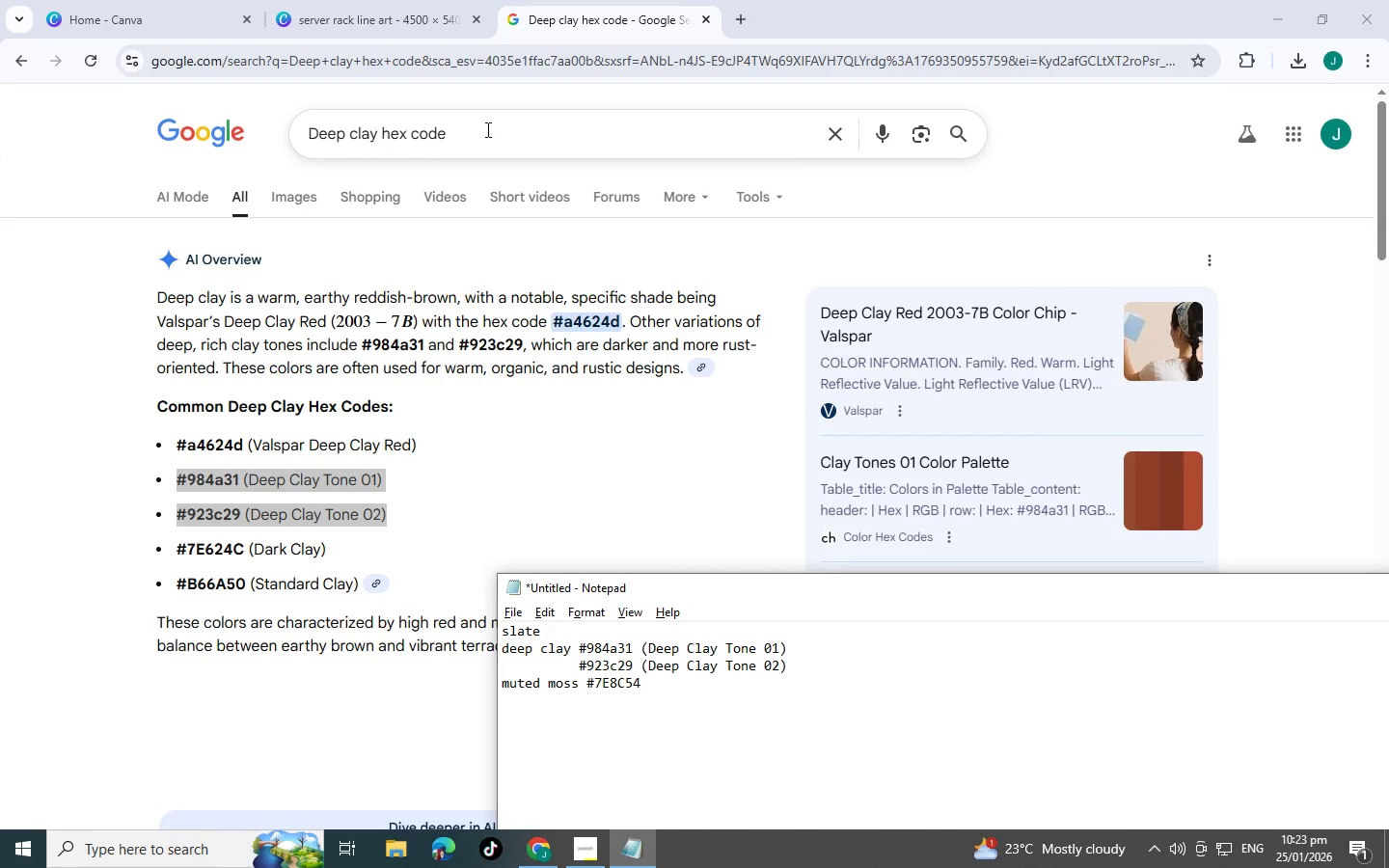 
left_click_drag(start_coordinate=[492, 129], to_coordinate=[356, 126])
 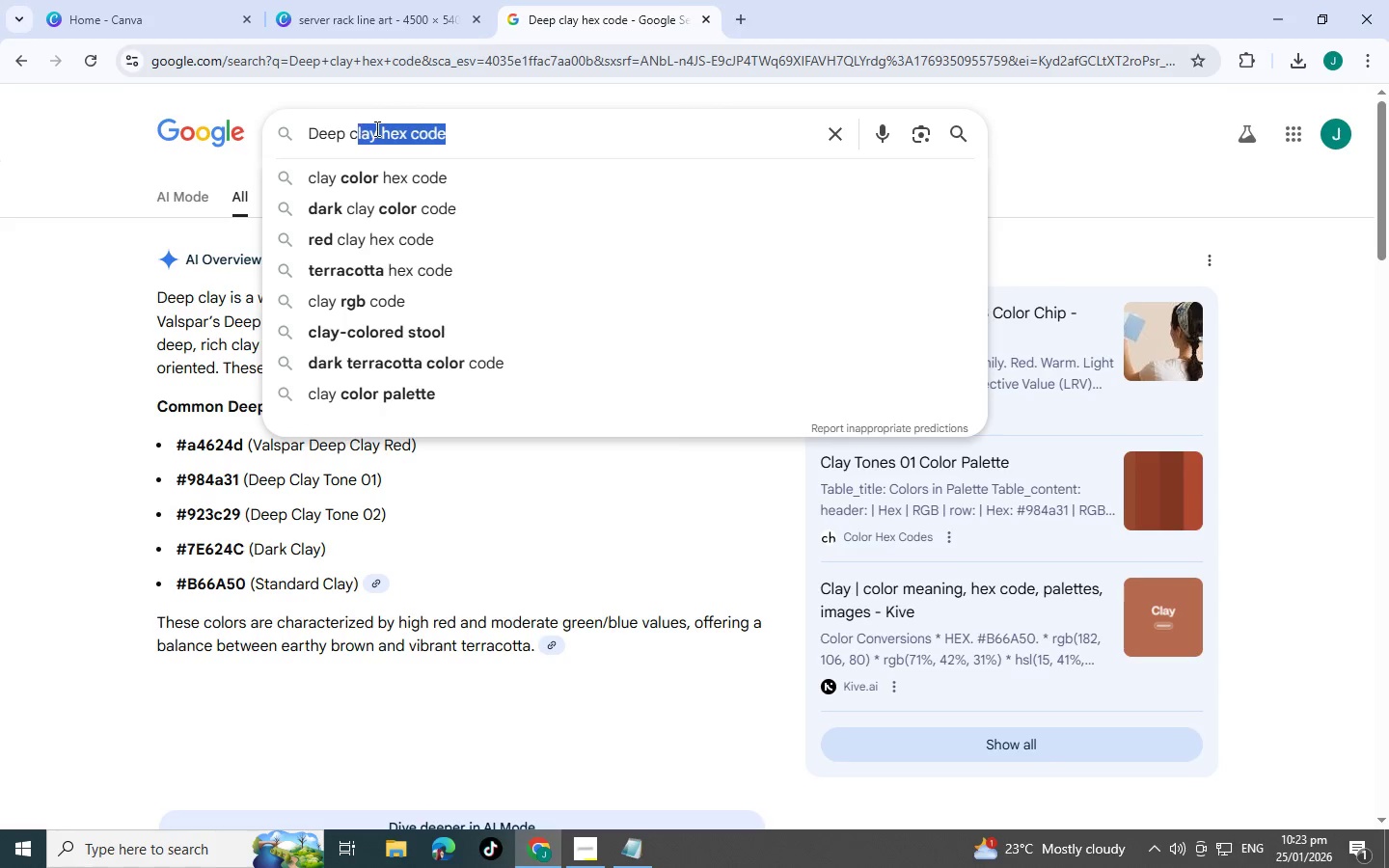 
left_click([383, 128])
 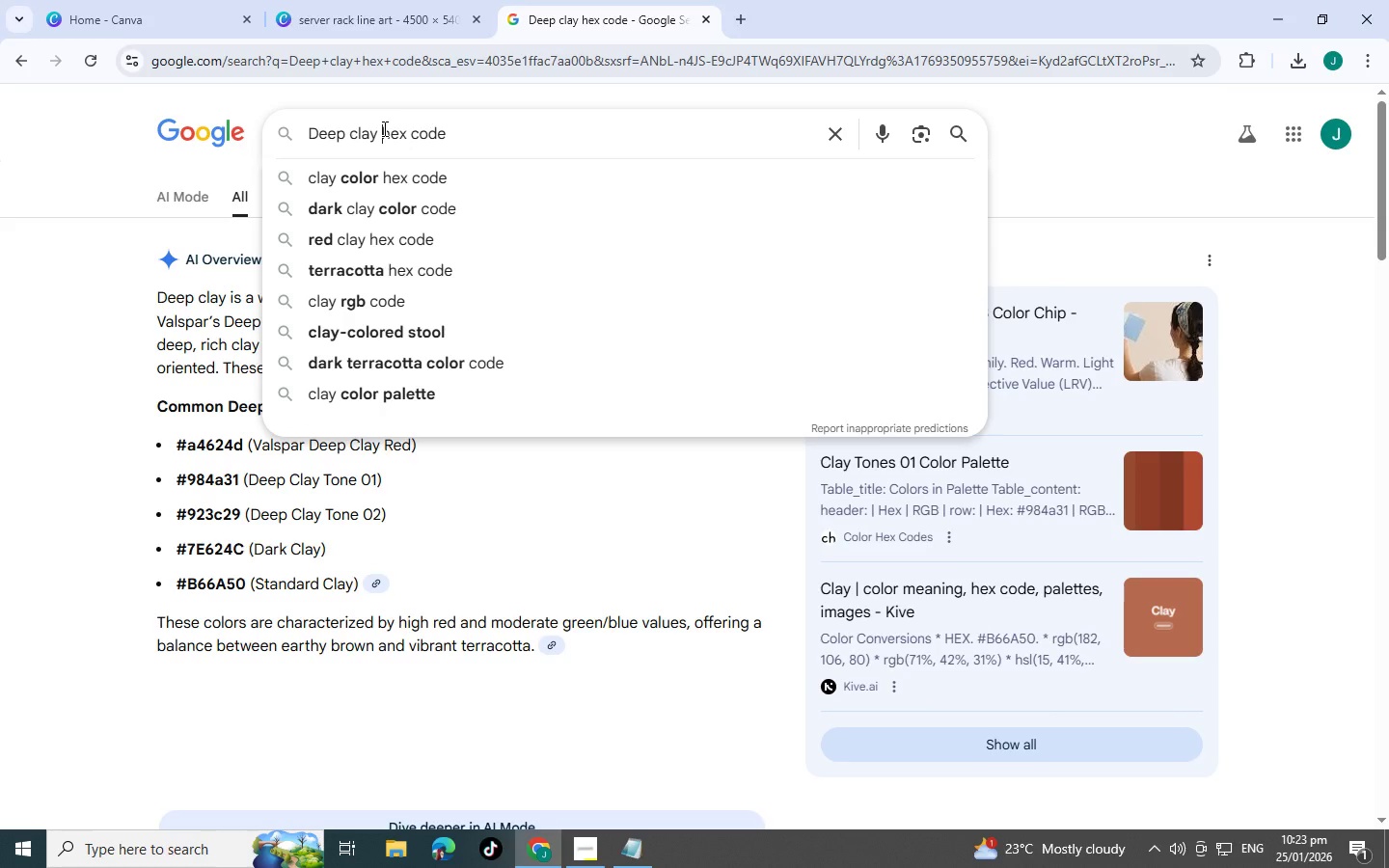 
left_click_drag(start_coordinate=[383, 128], to_coordinate=[234, 123])
 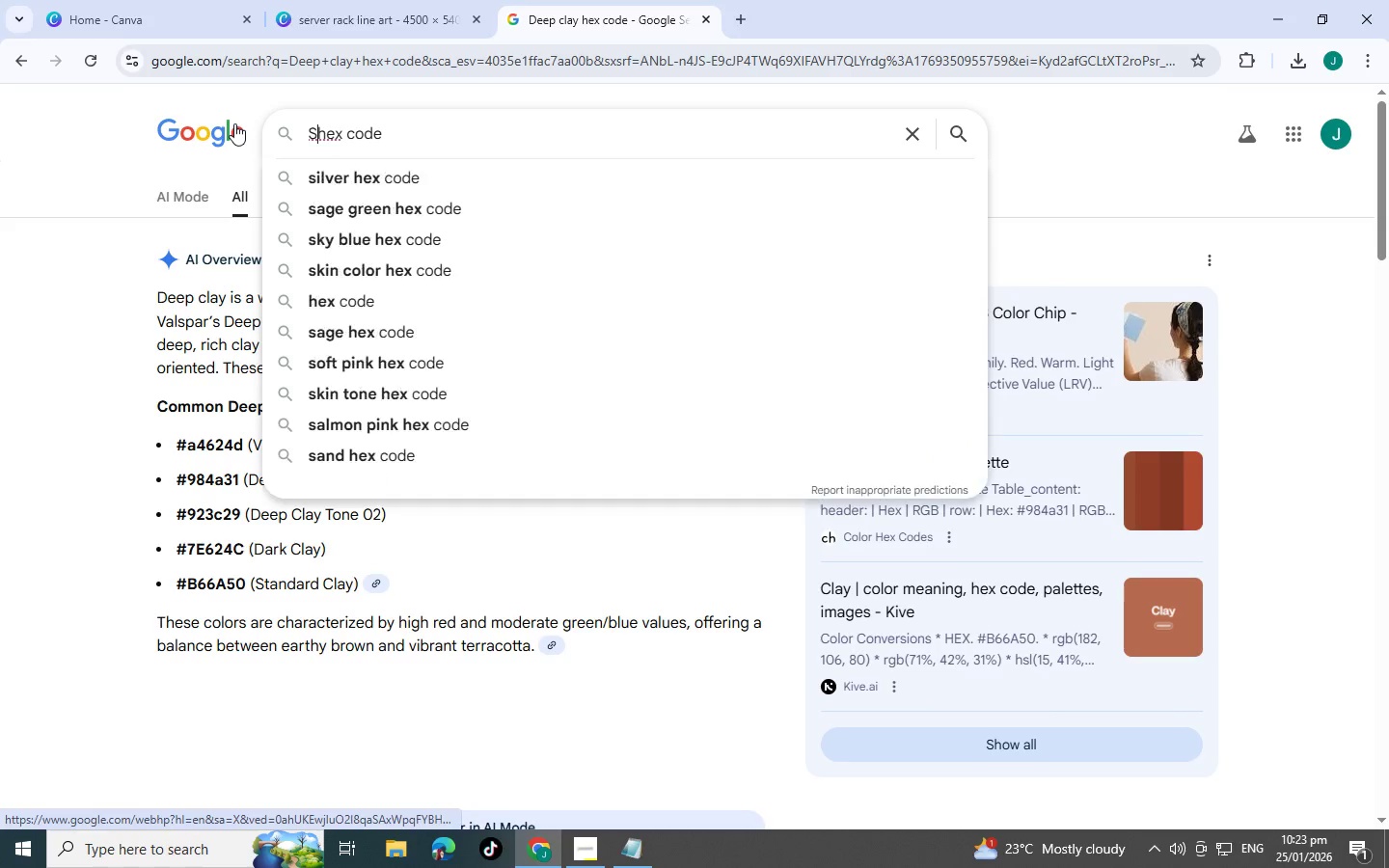 
type(Sk)
key(Backspace)
type(loa)
key(Backspace)
key(Backspace)
type(ate )
 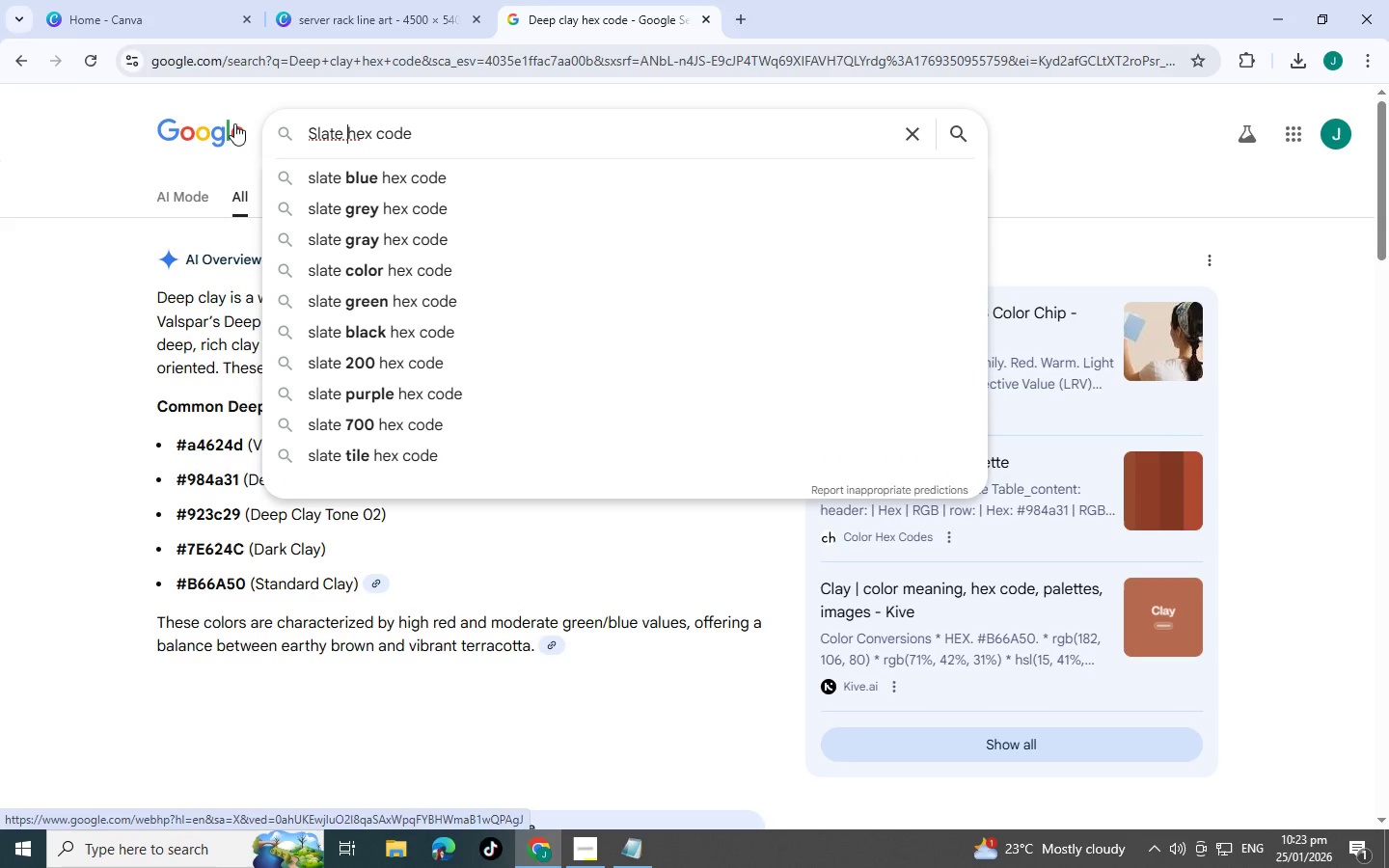 
key(Enter)
 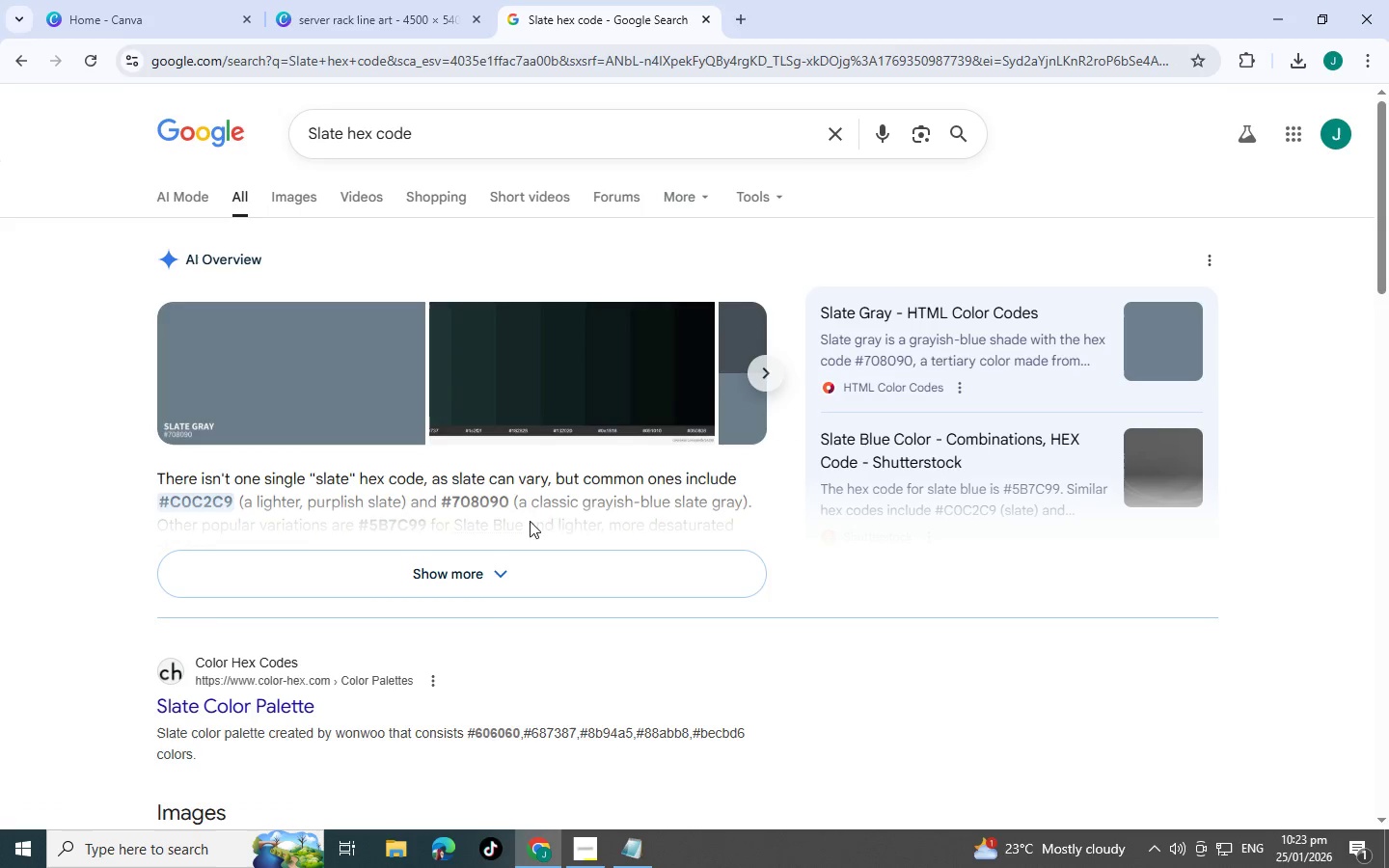 
wait(6.09)
 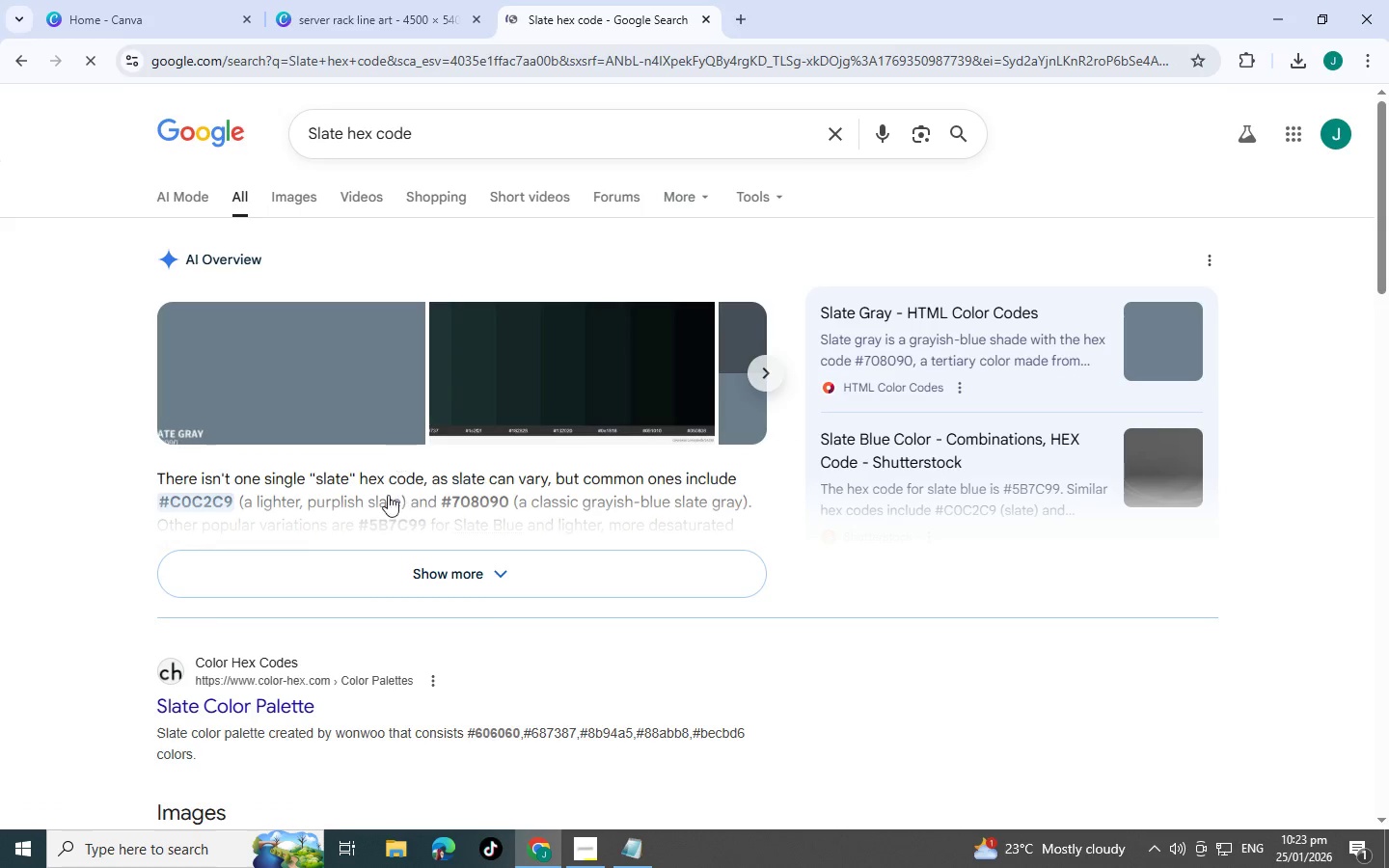 
left_click([512, 565])
 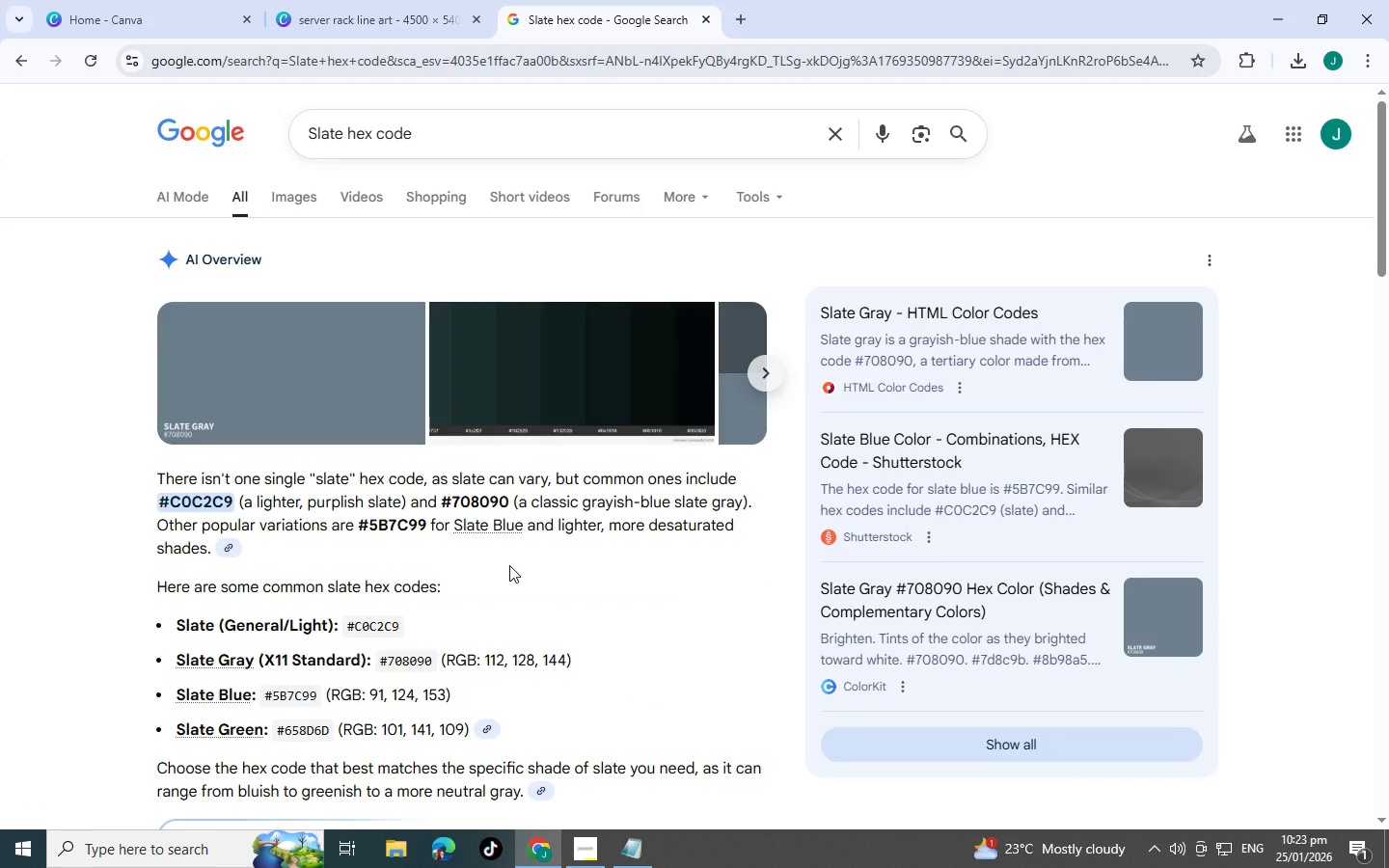 
scroll: coordinate [365, 529], scroll_direction: down, amount: 2.0
 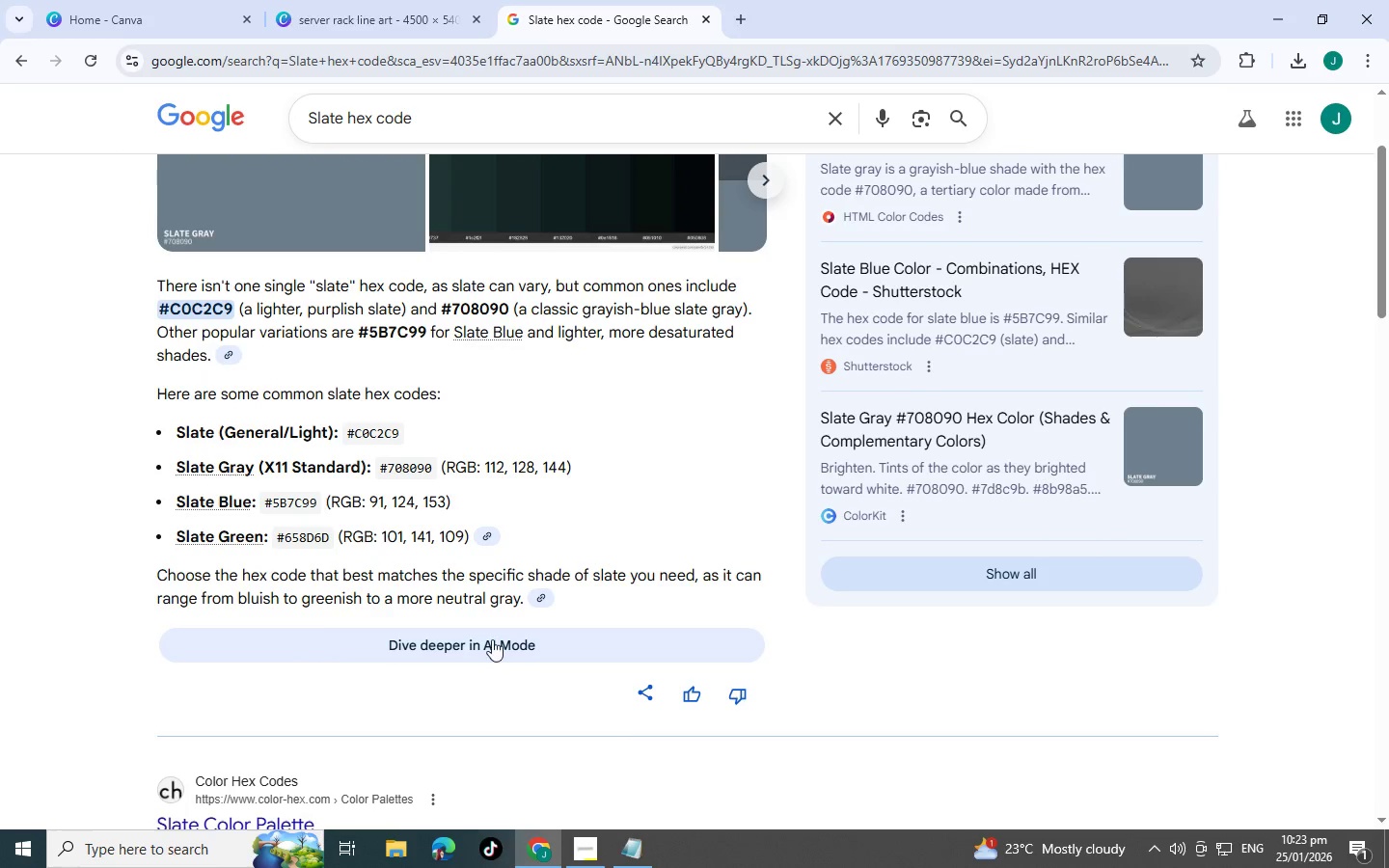 
wait(6.35)
 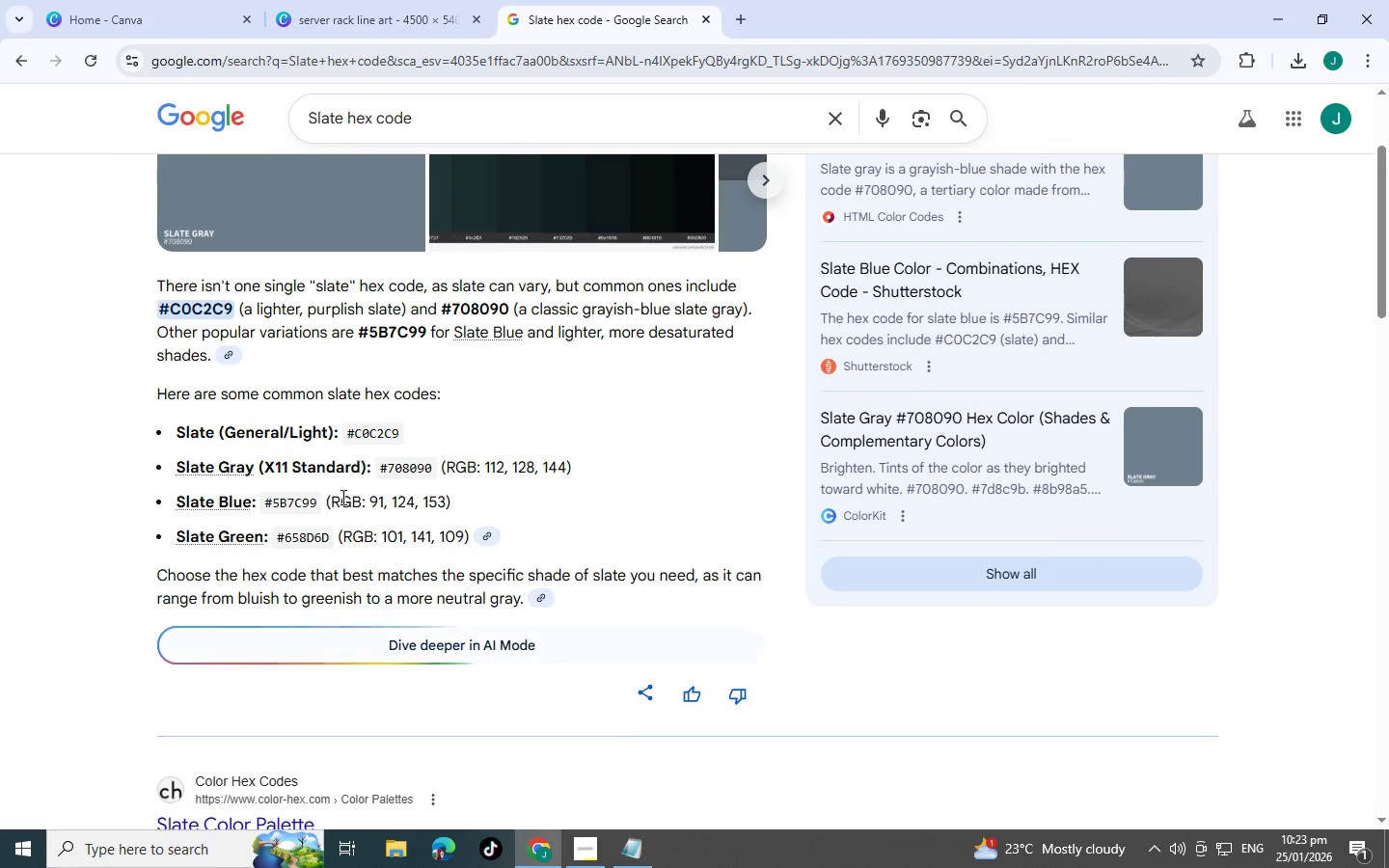 
left_click_drag(start_coordinate=[177, 426], to_coordinate=[469, 536])
 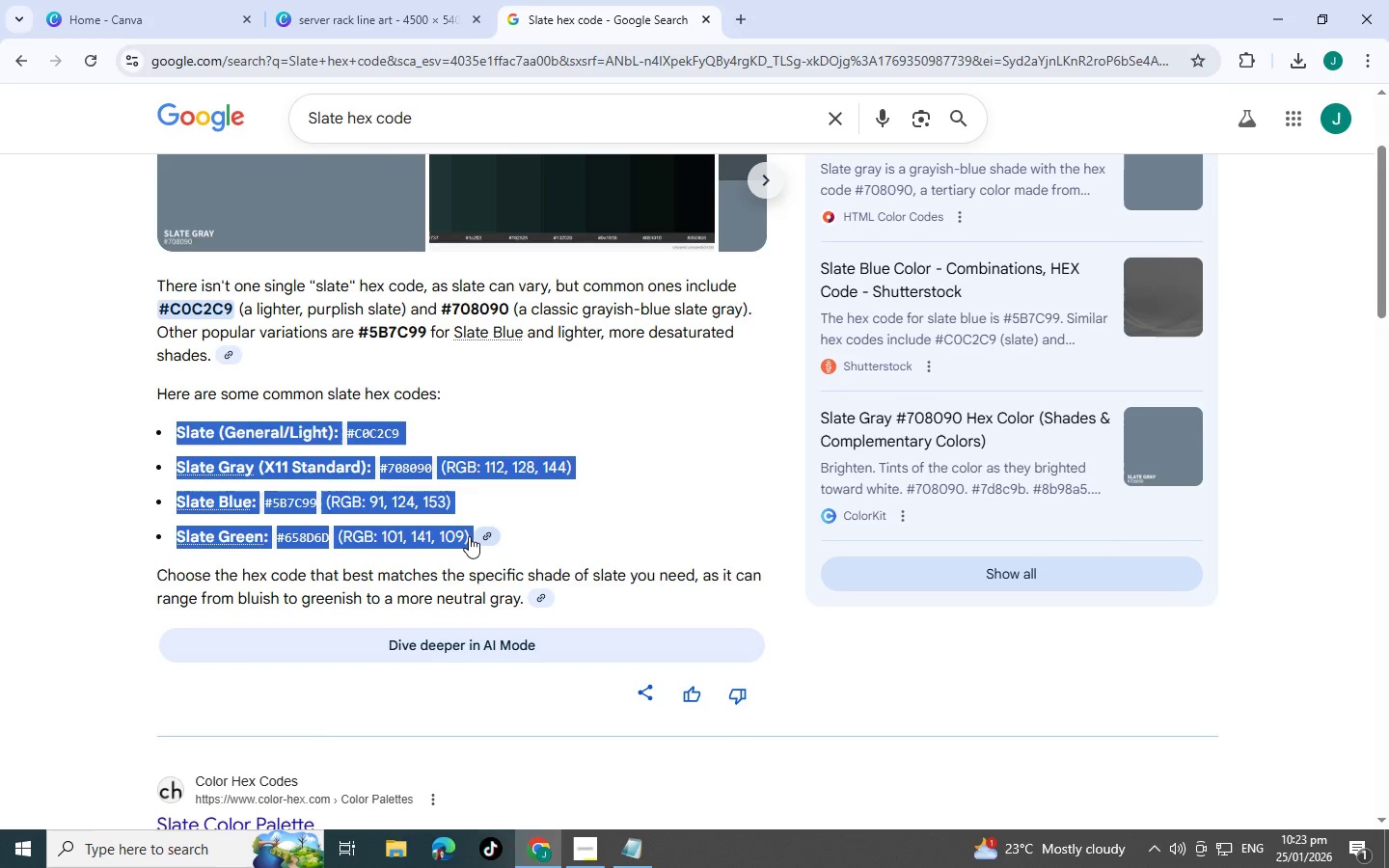 
key(Control+C)
 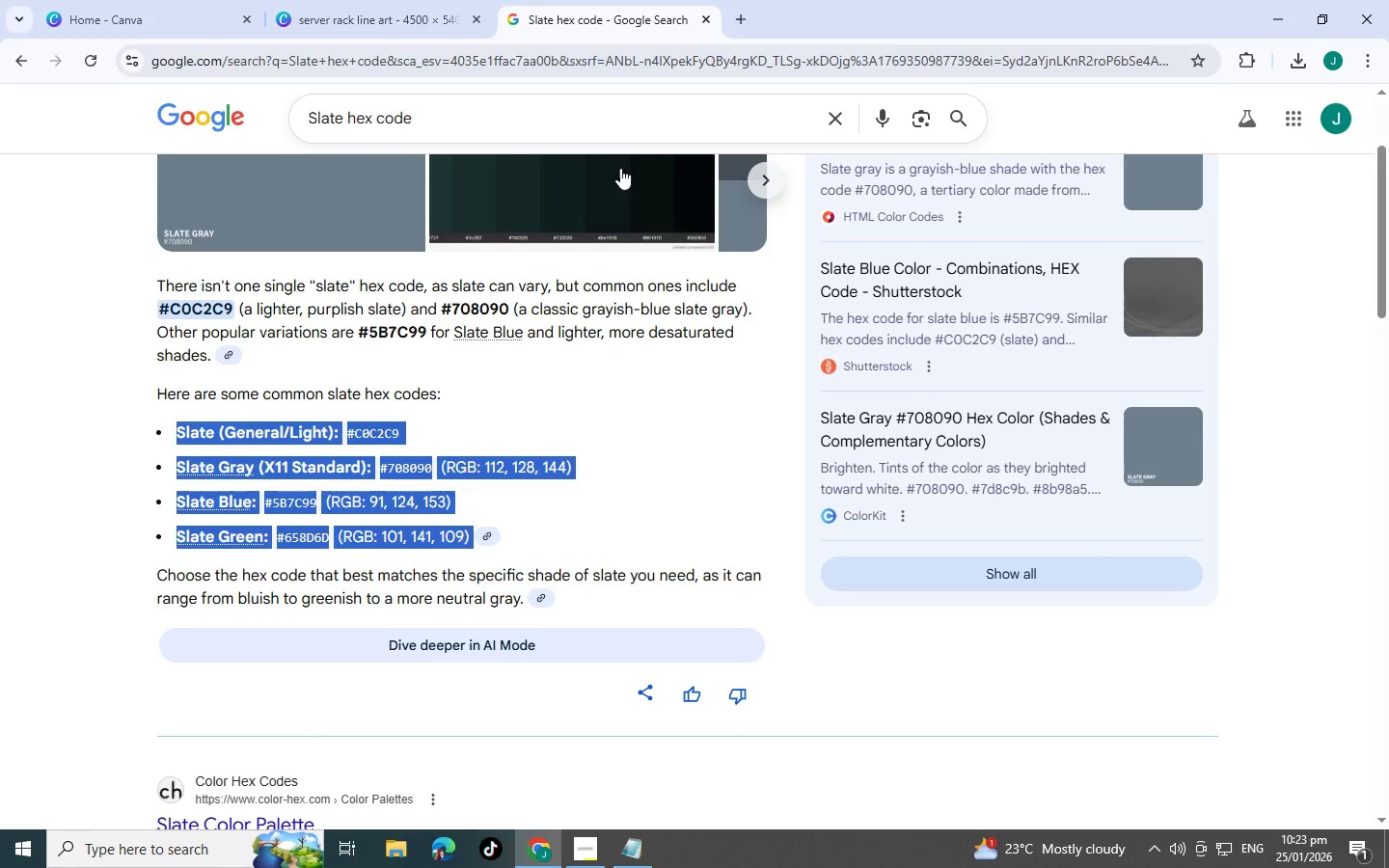 
key(Alt+AltLeft)
 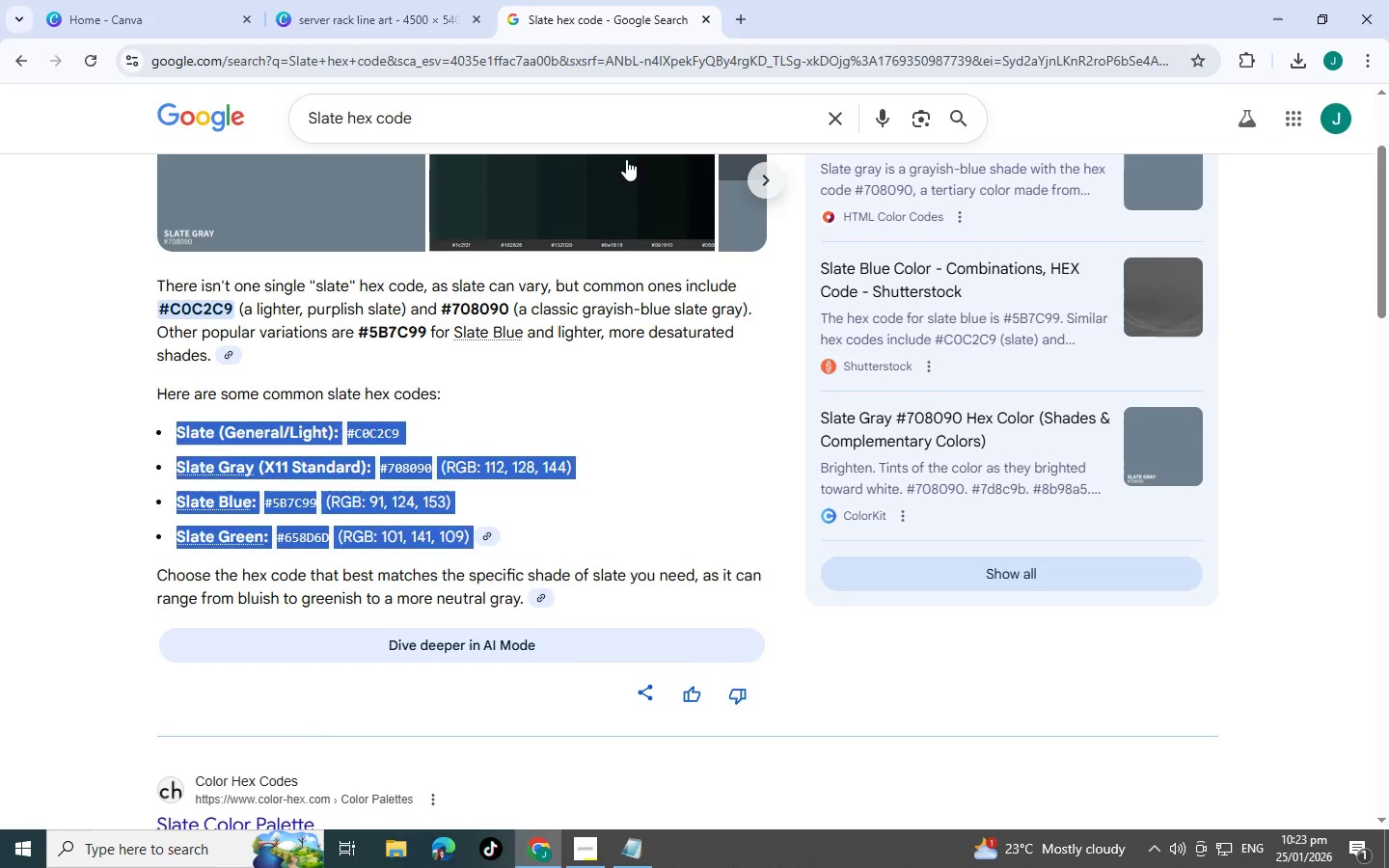 
key(Alt+Tab)
 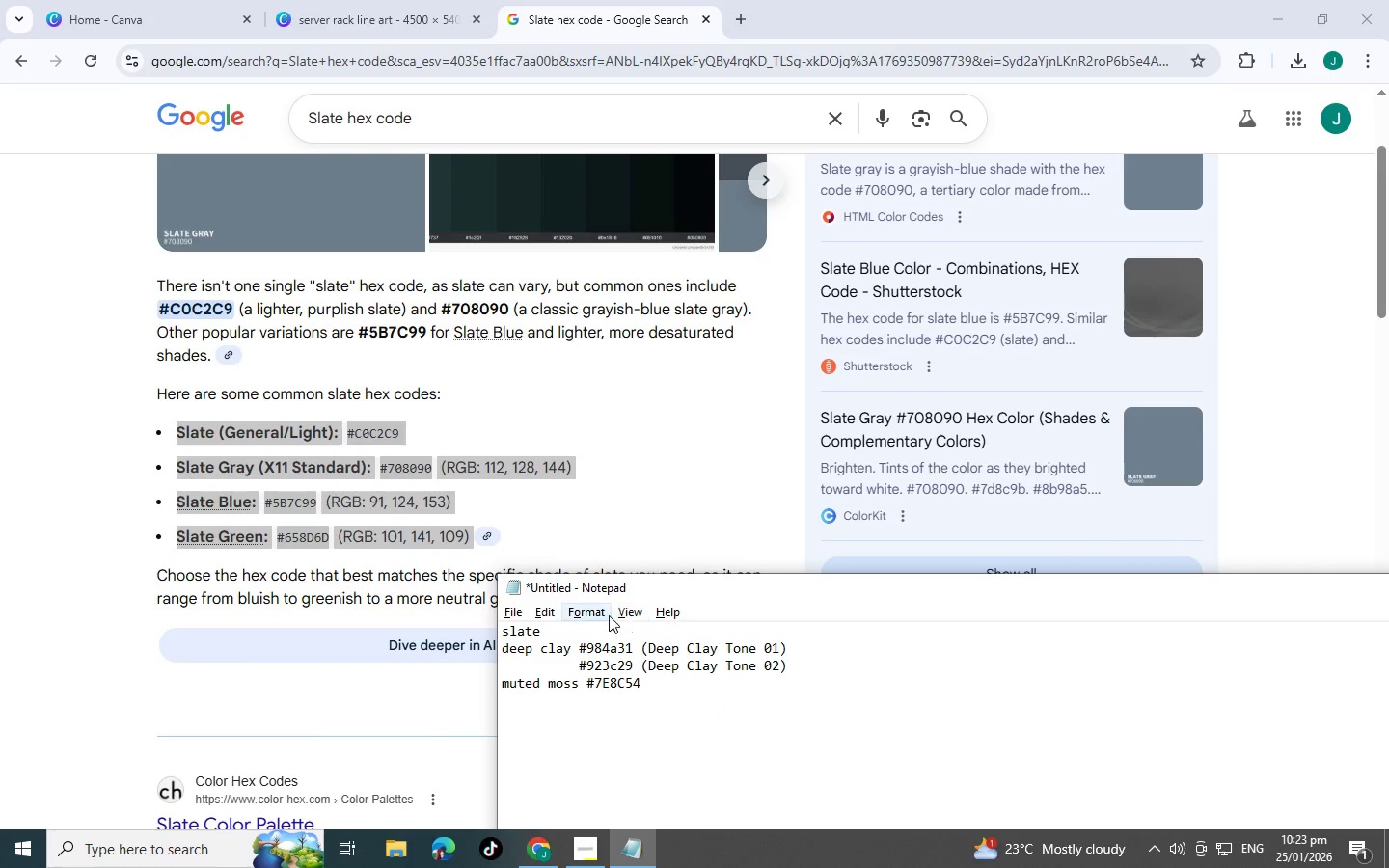 
key(Space)
 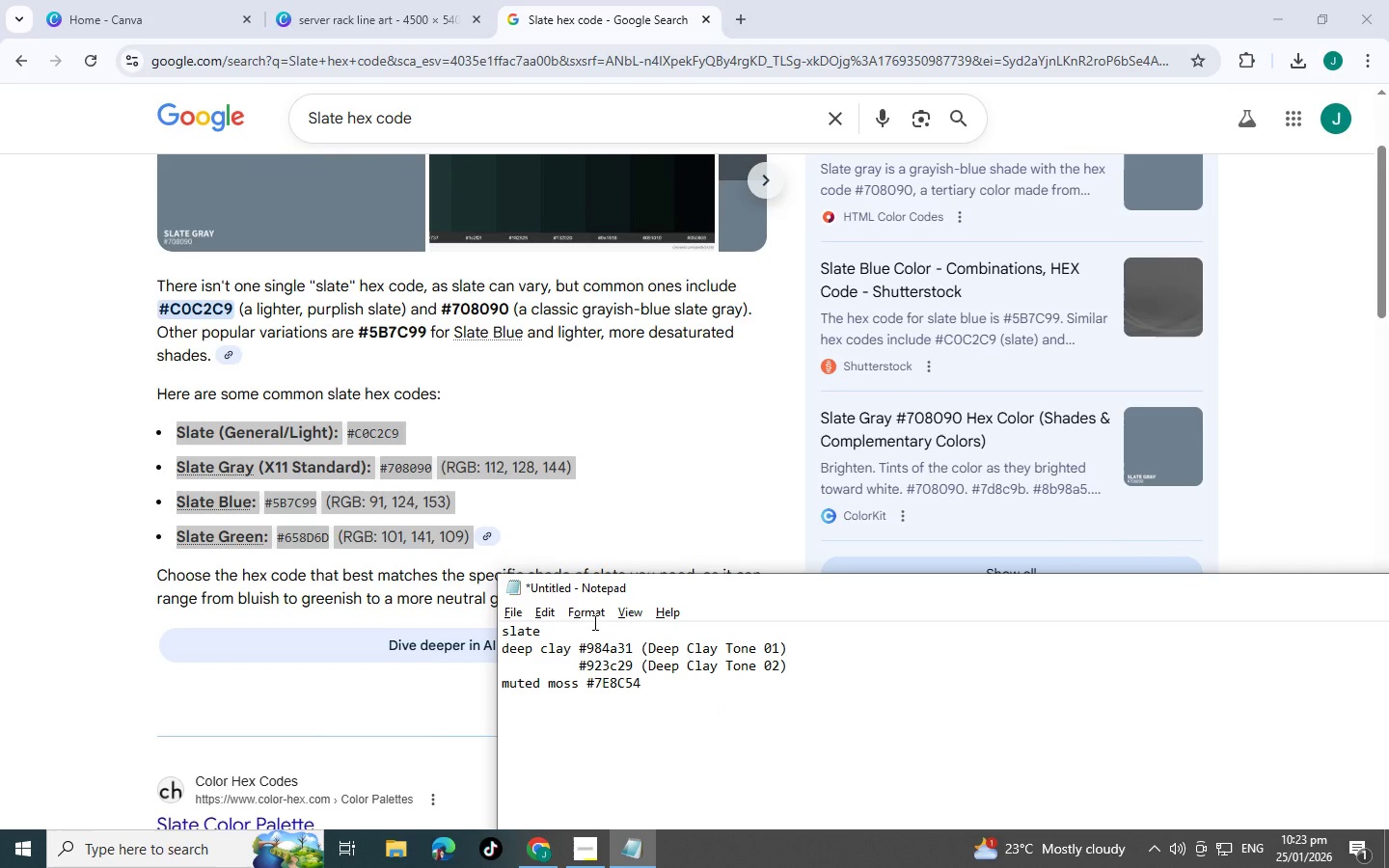 
key(Backspace)
 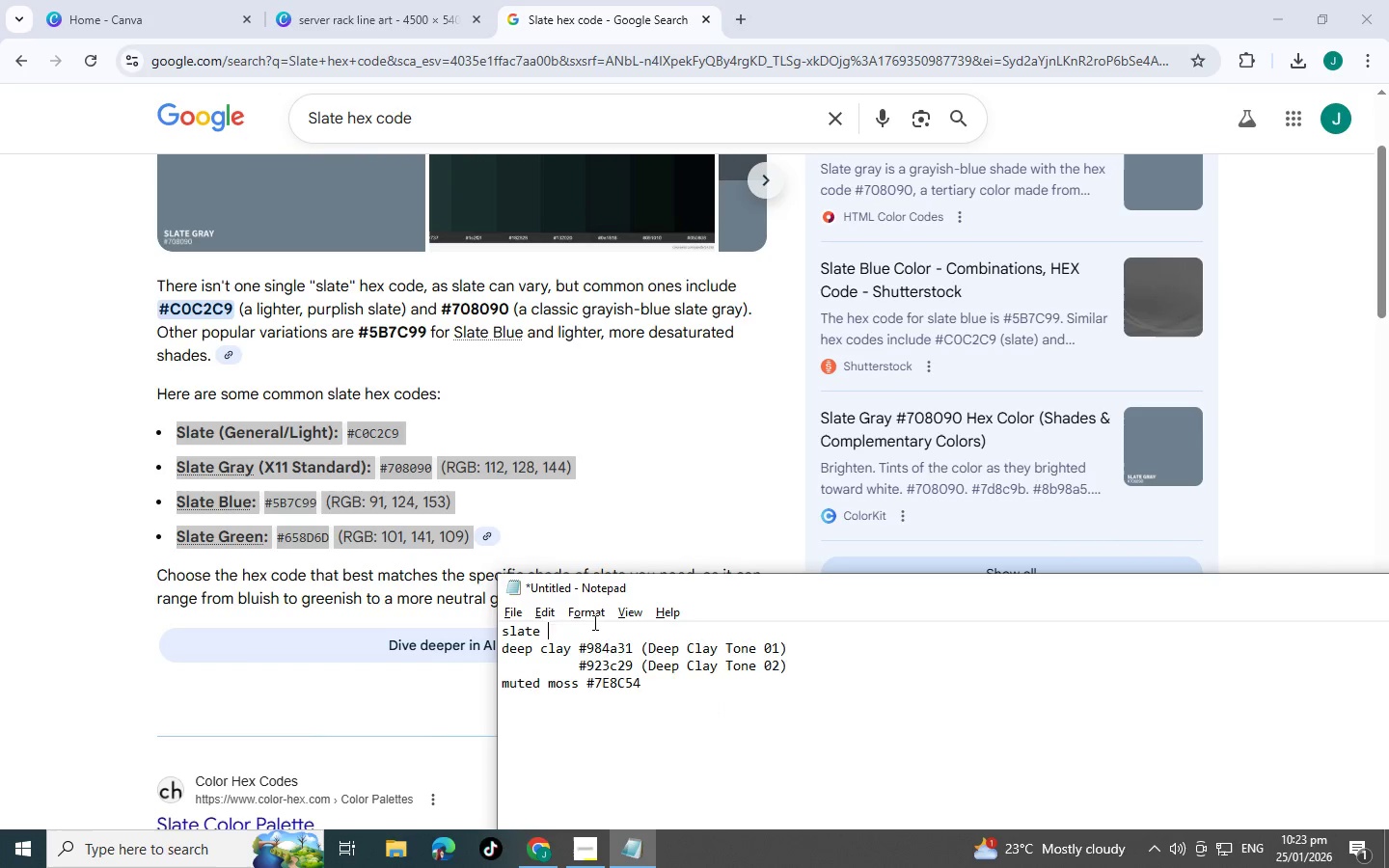 
key(Control+ControlLeft)
 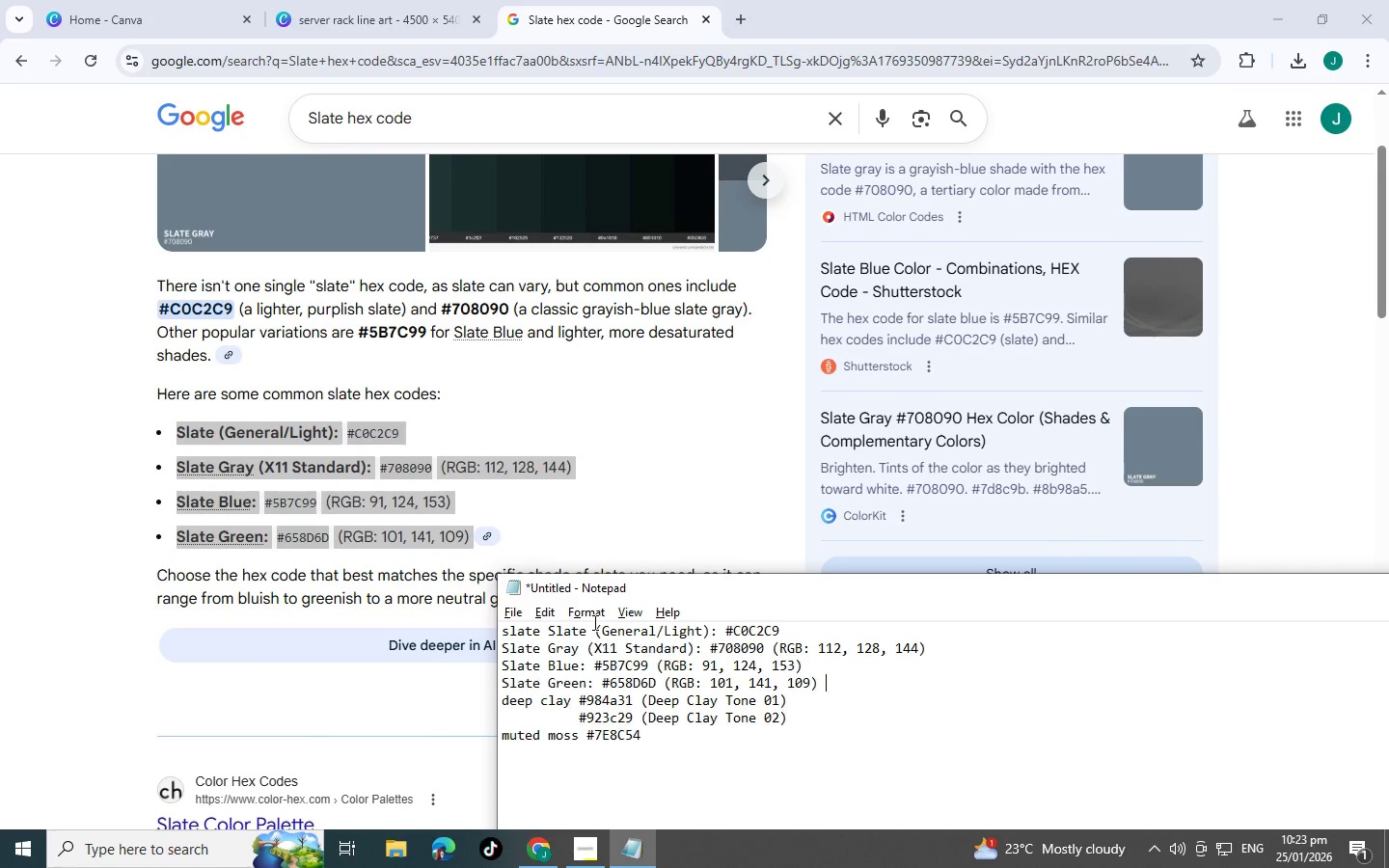 
key(Control+V)
 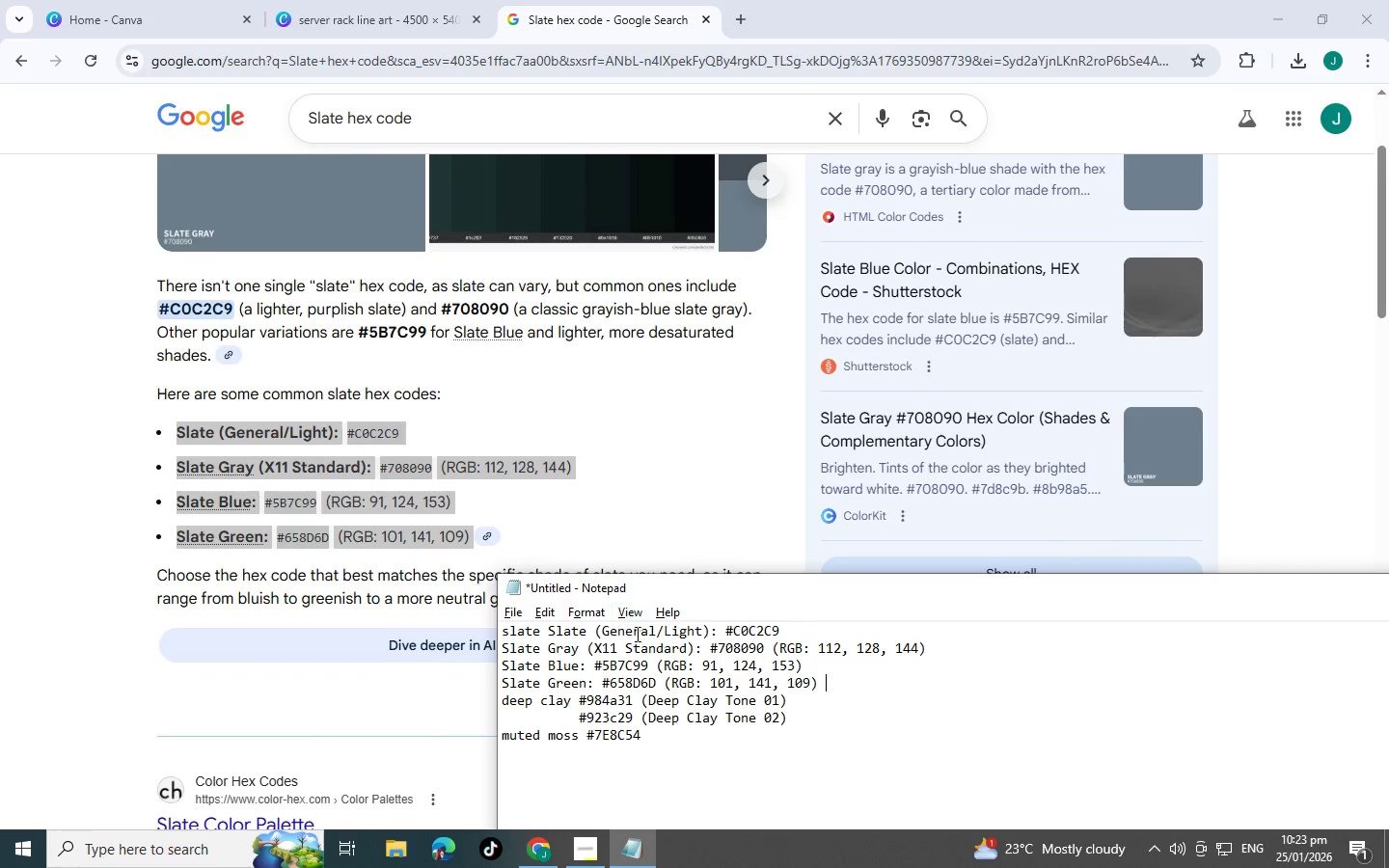 
left_click([746, 746])
 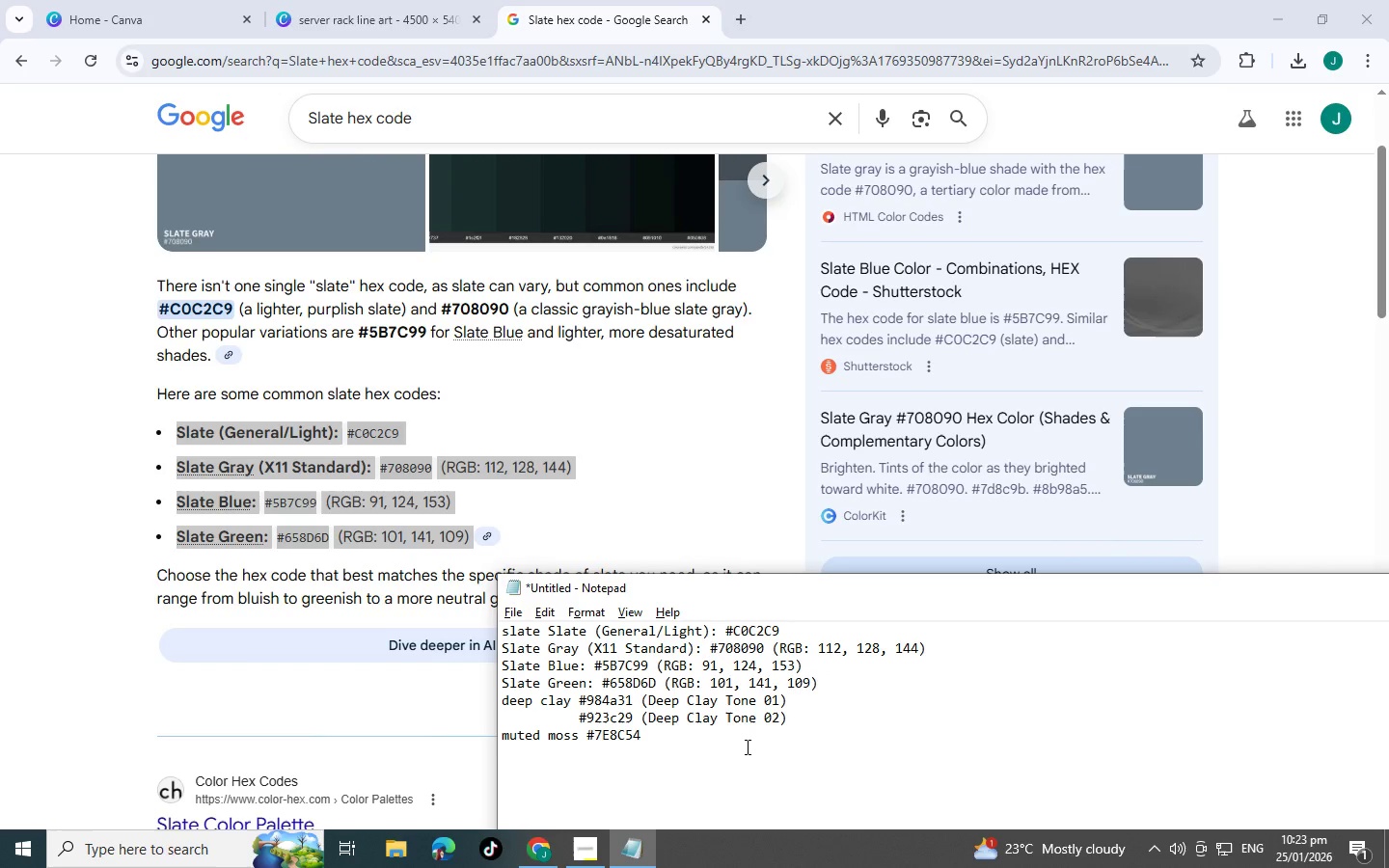 
key(Enter)
 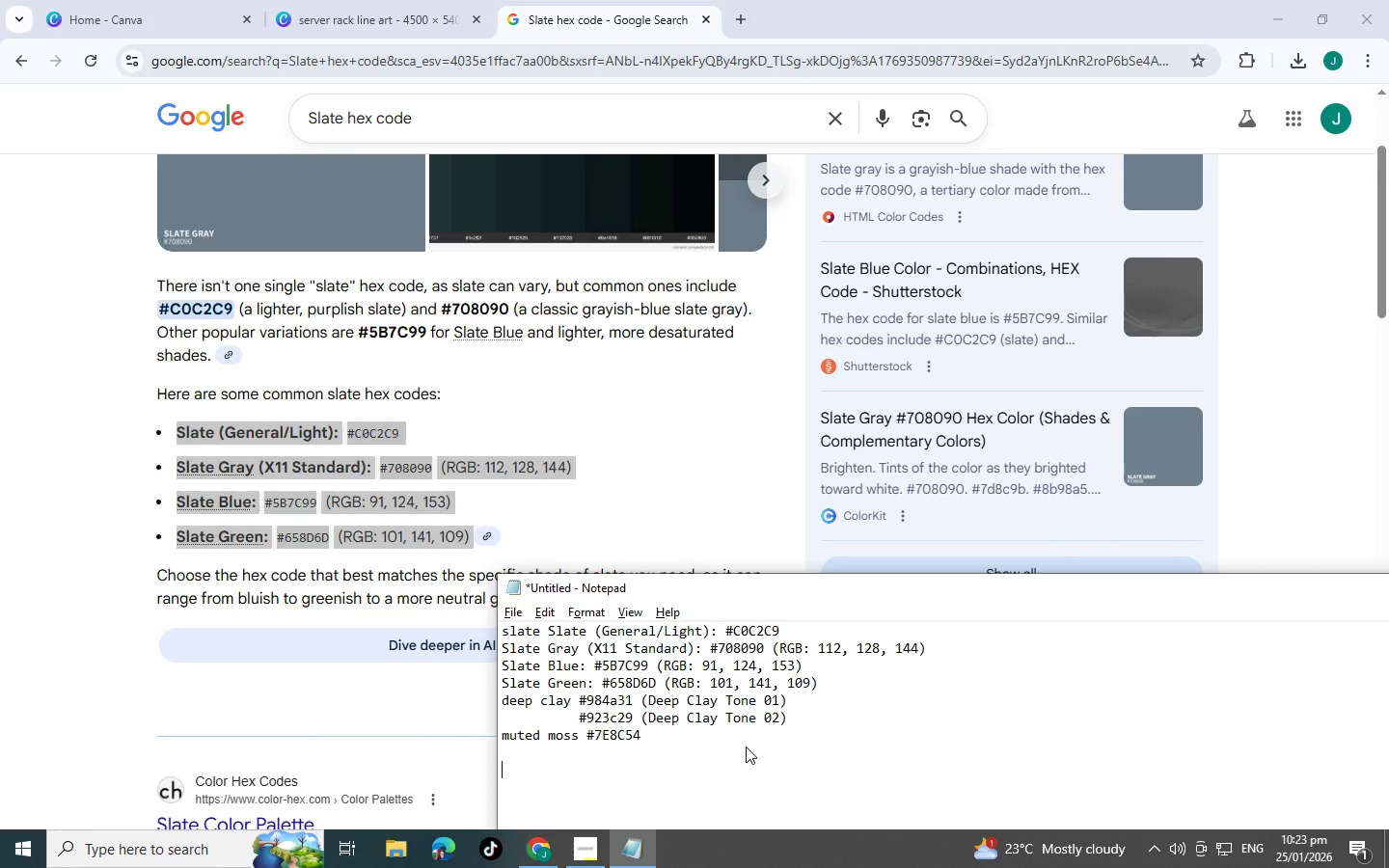 
type(1.,)
key(Backspace)
key(Backspace)
type(,)
key(Backspace)
type(. Search for)
key(Backspace)
key(Backspace)
type(In this session I search for the hex codes that I will use in the project as requested f)
key(Backspace)
type(at the instruction which are the color slate, )
 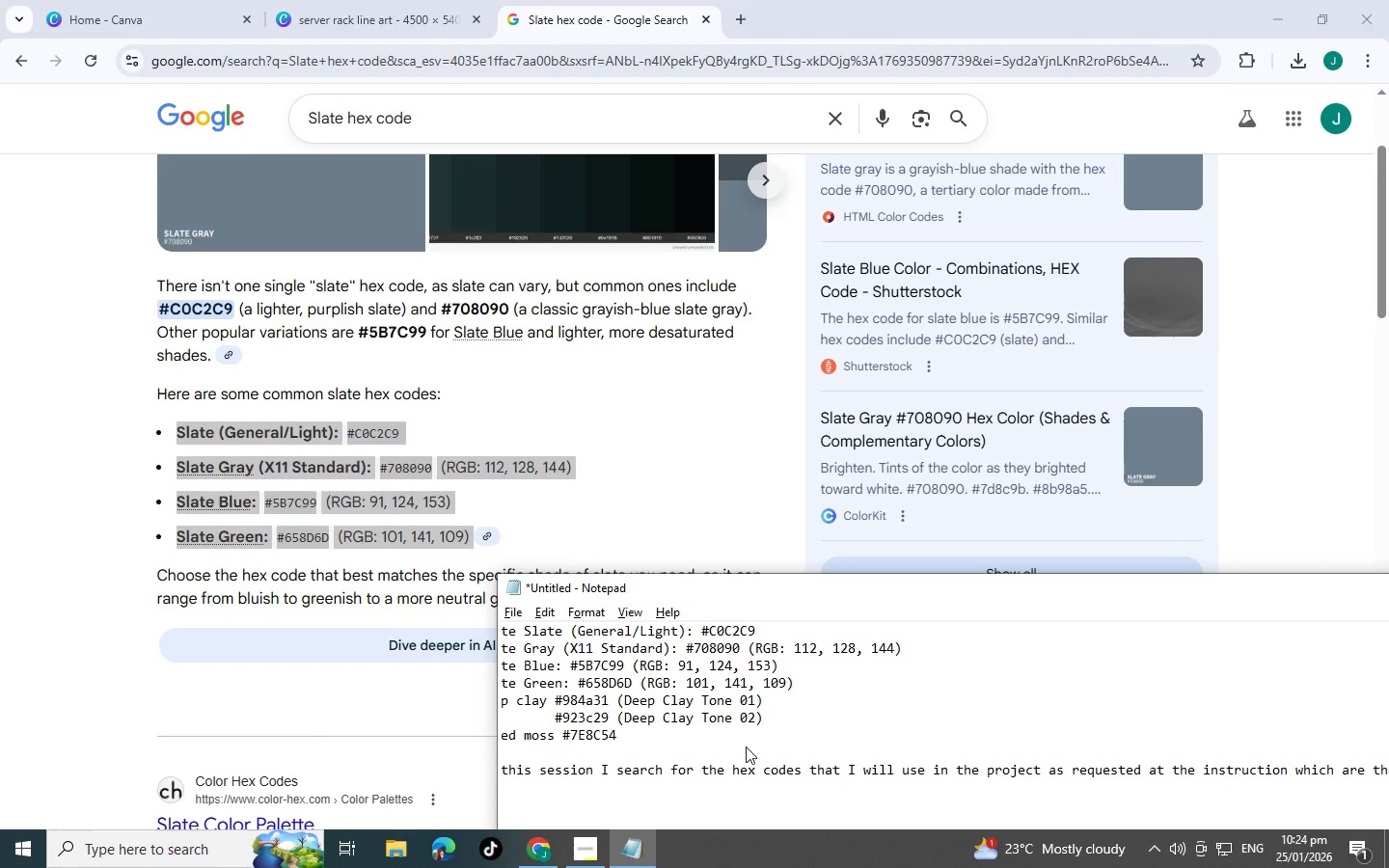 
type(Deep clay and my)
key(Backspace)
type(uted moss.)
 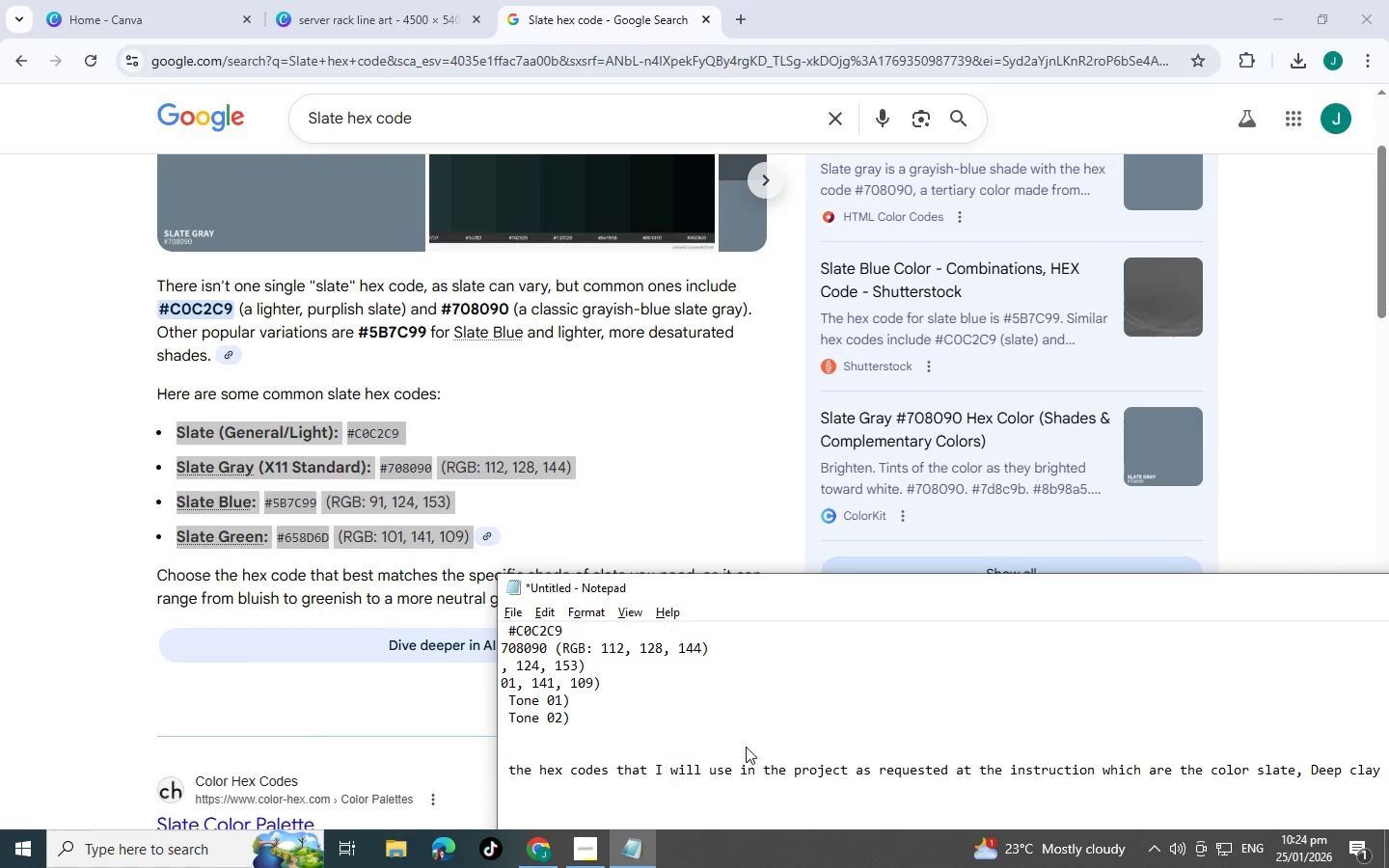 
key(Enter)
 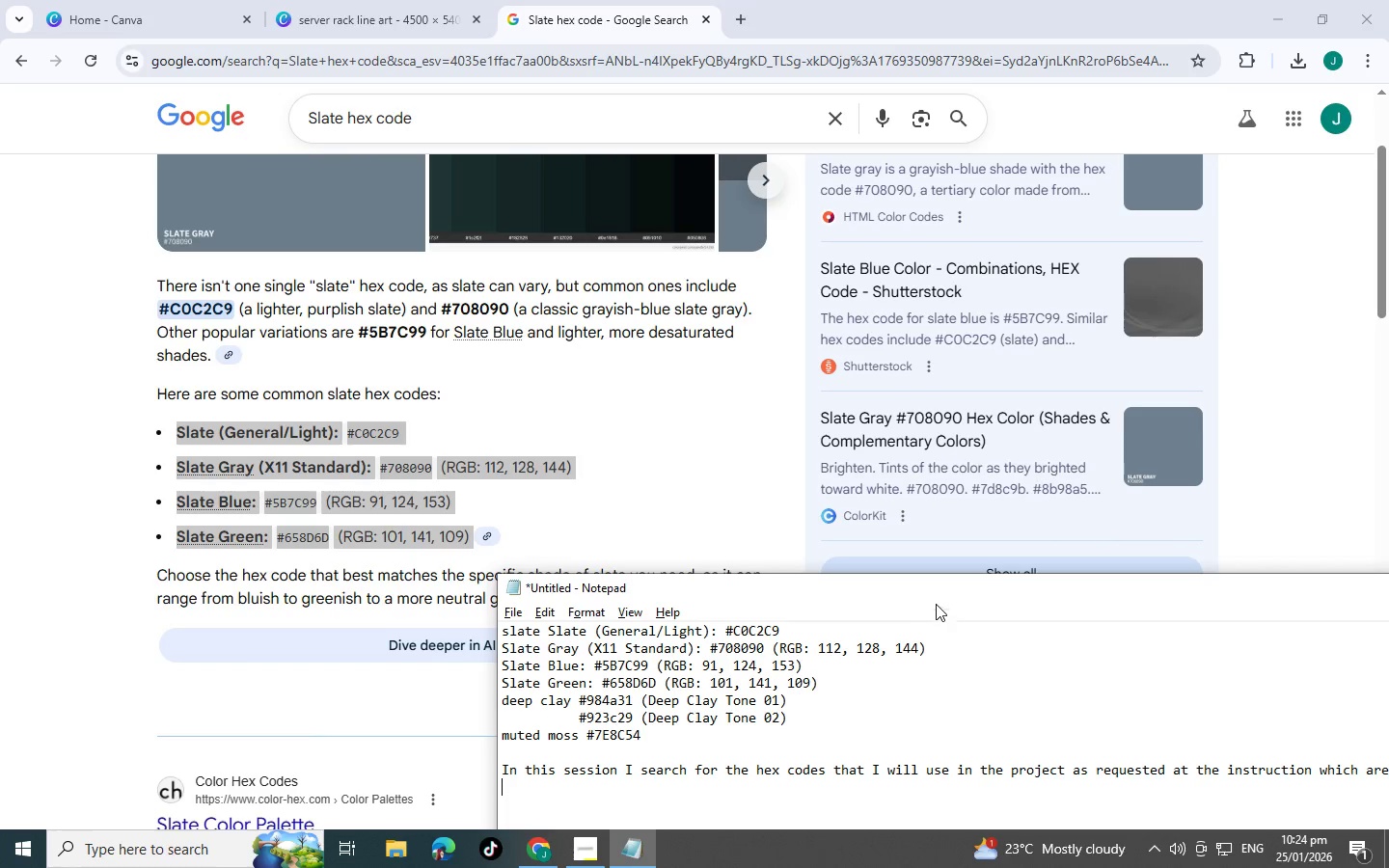 
left_click_drag(start_coordinate=[936, 592], to_coordinate=[543, 446])
 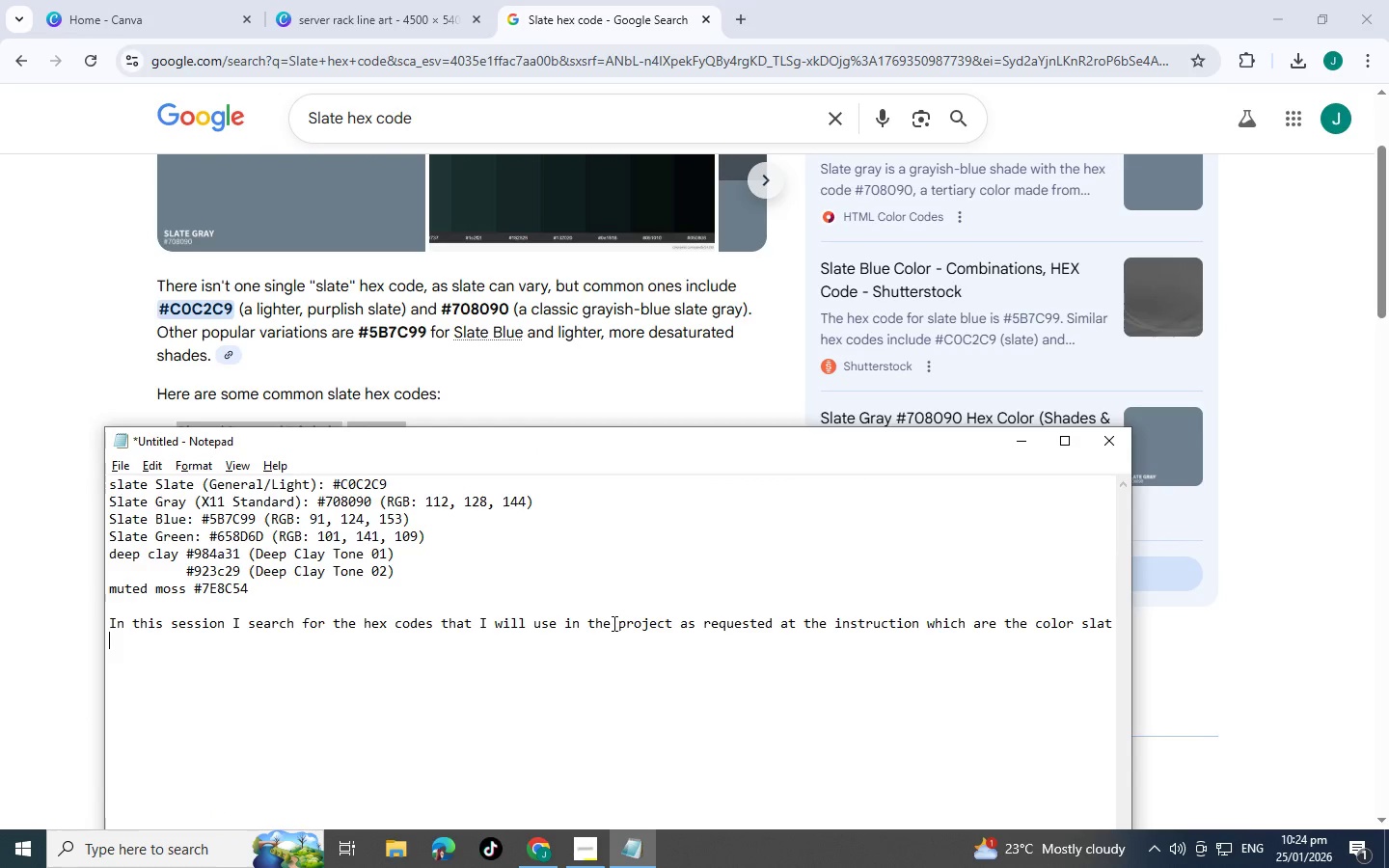 
double_click([615, 624])
 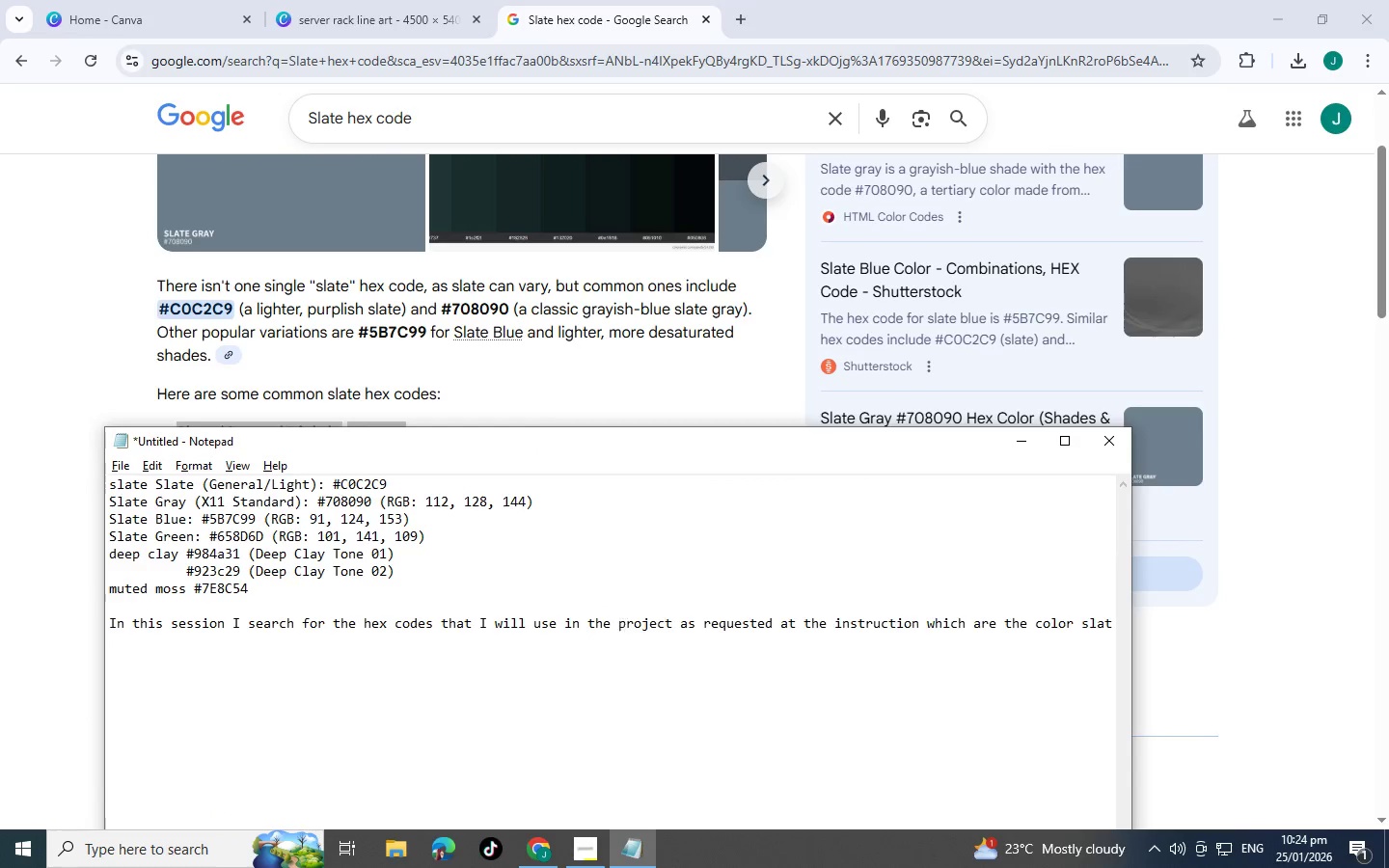 
key(Enter)
 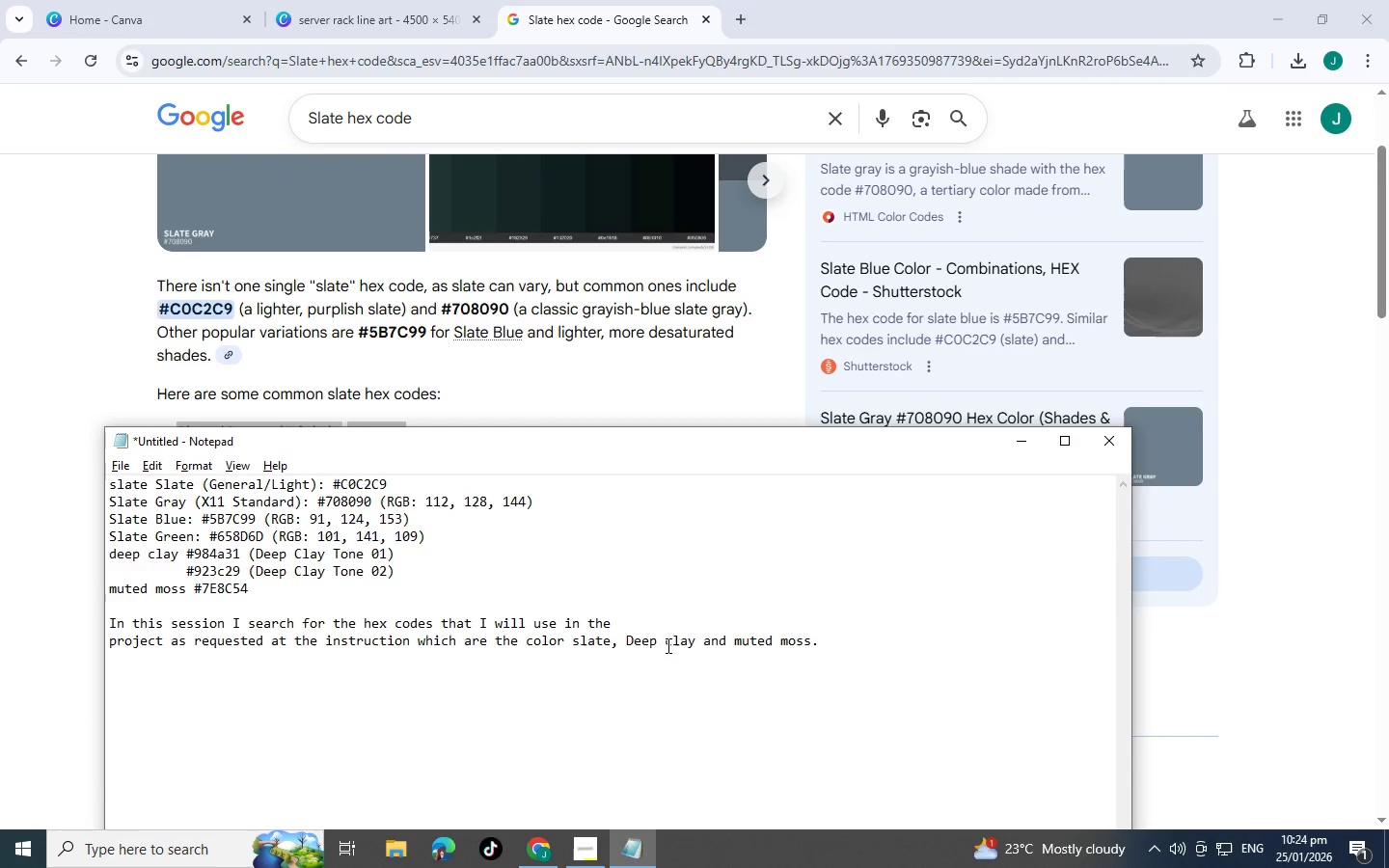 
left_click([834, 641])
 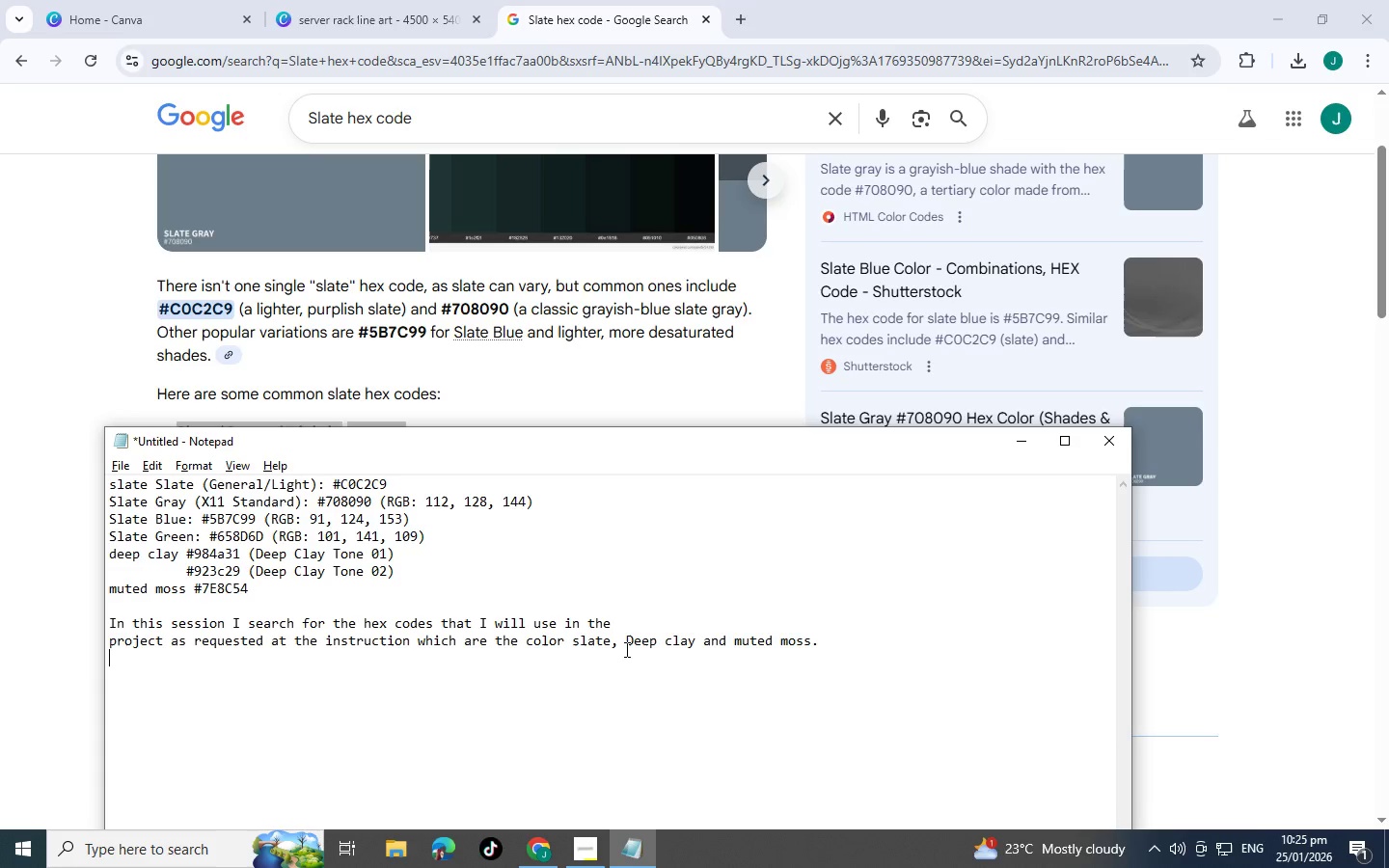 
key(Enter)
 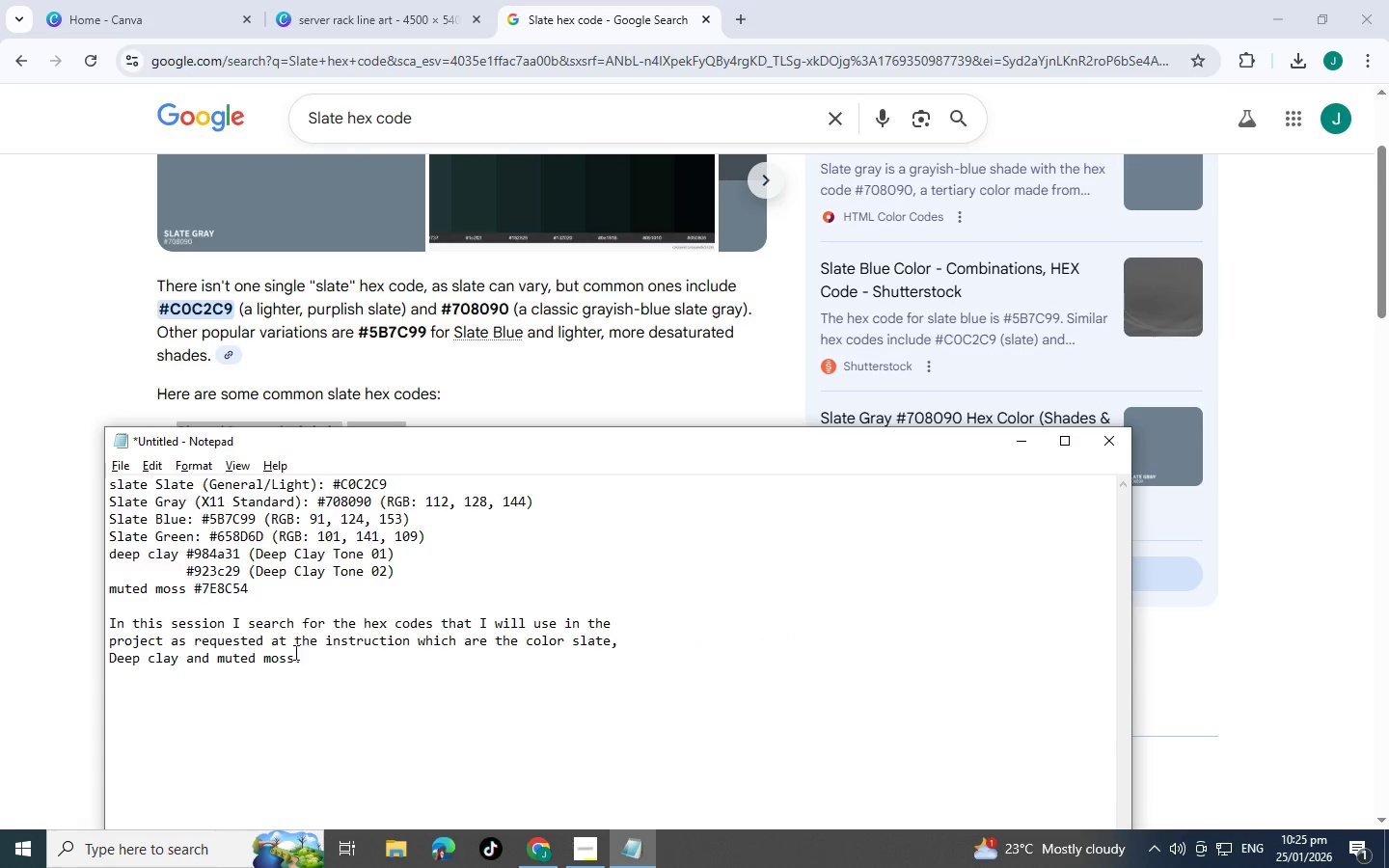 
left_click([321, 654])
 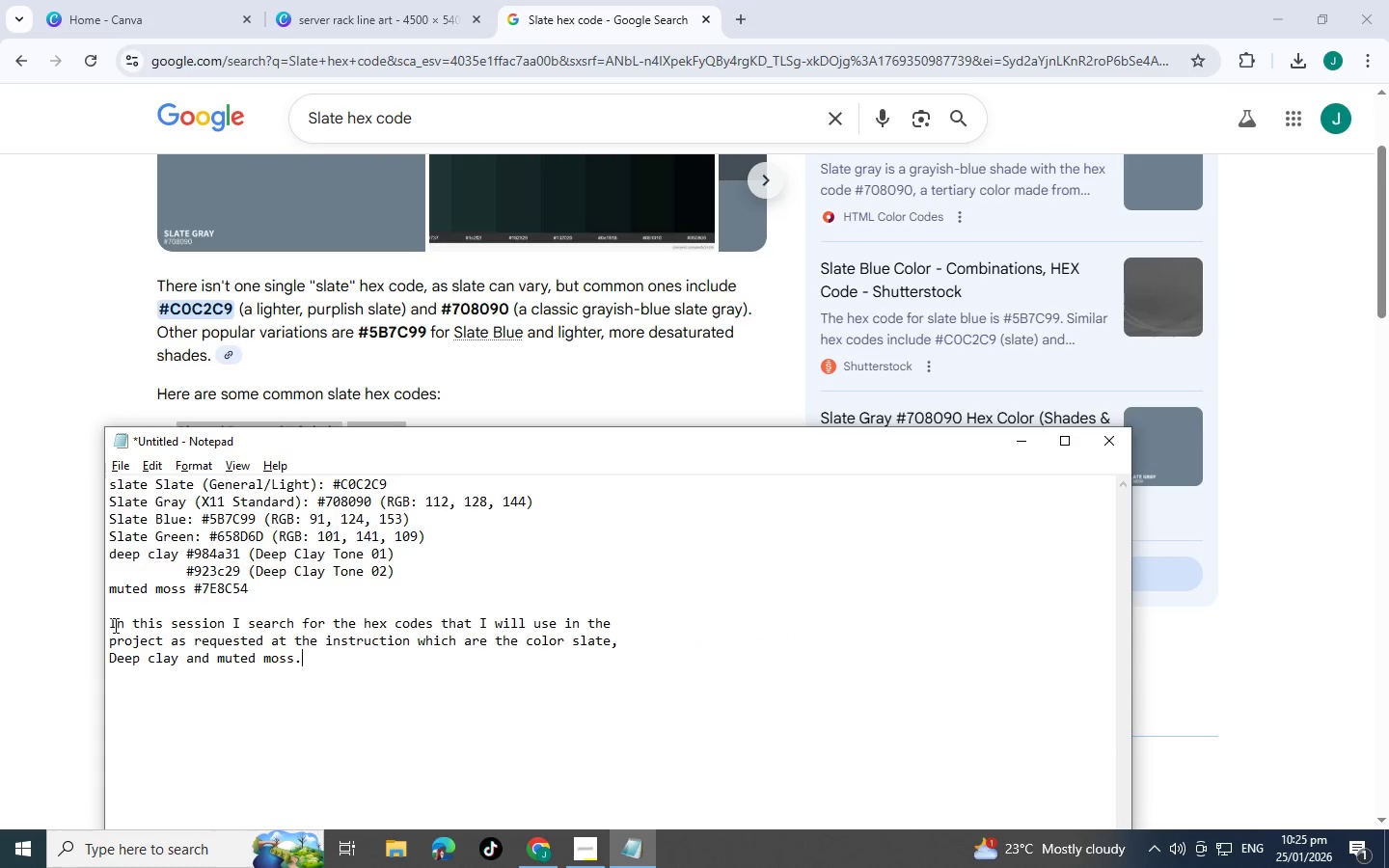 
wait(5.67)
 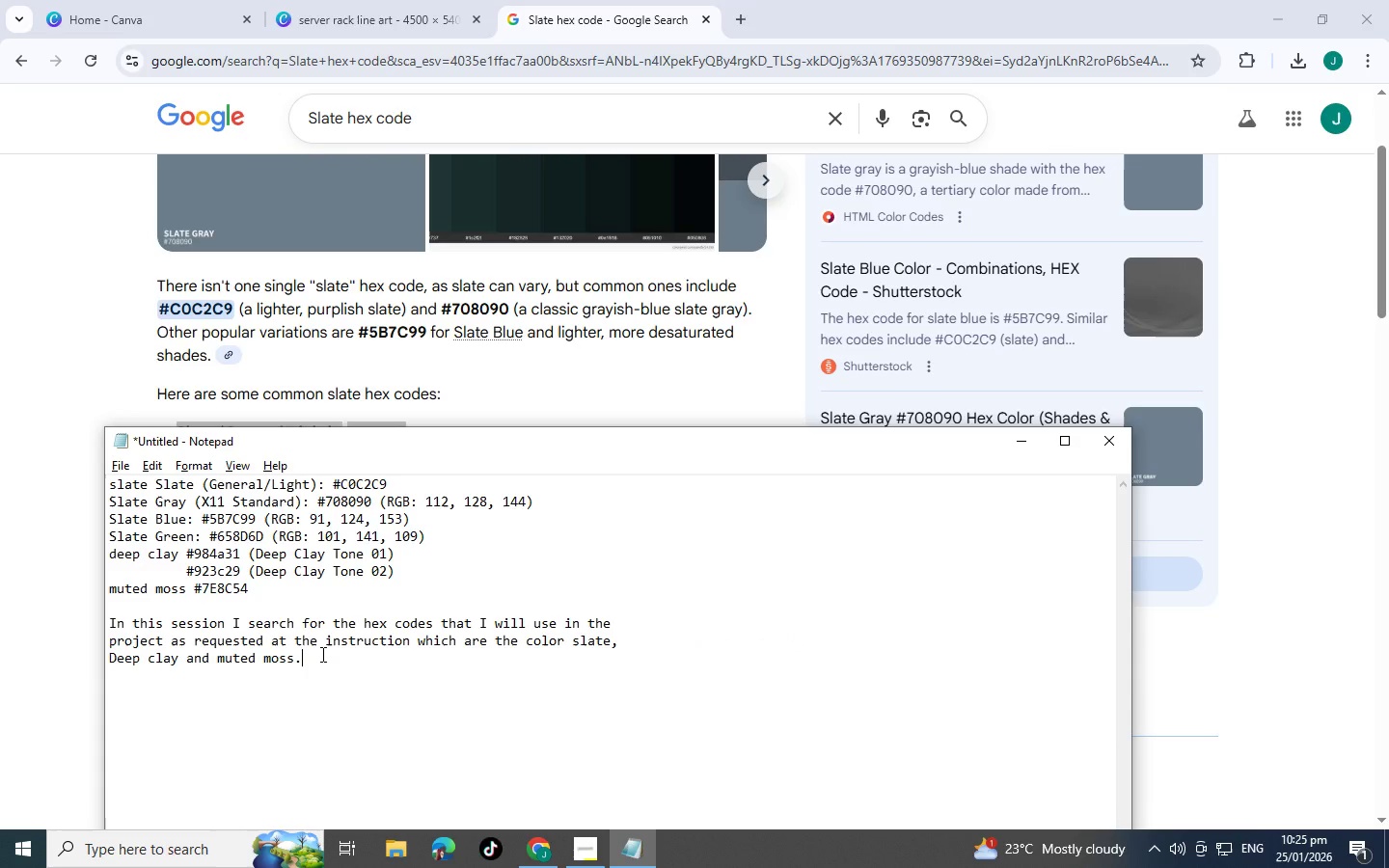 
left_click([119, 365])
 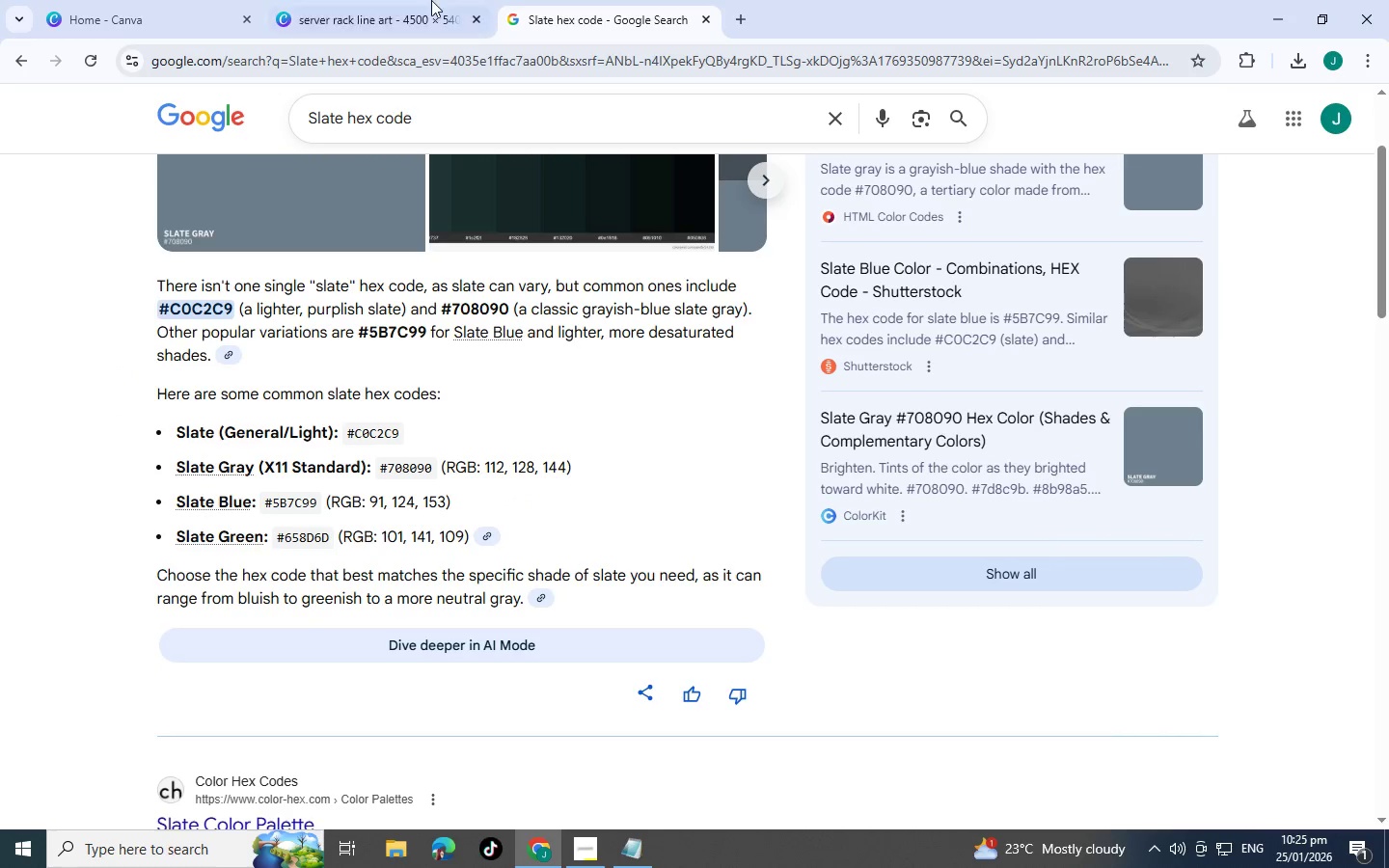 
left_click([431, 0])
 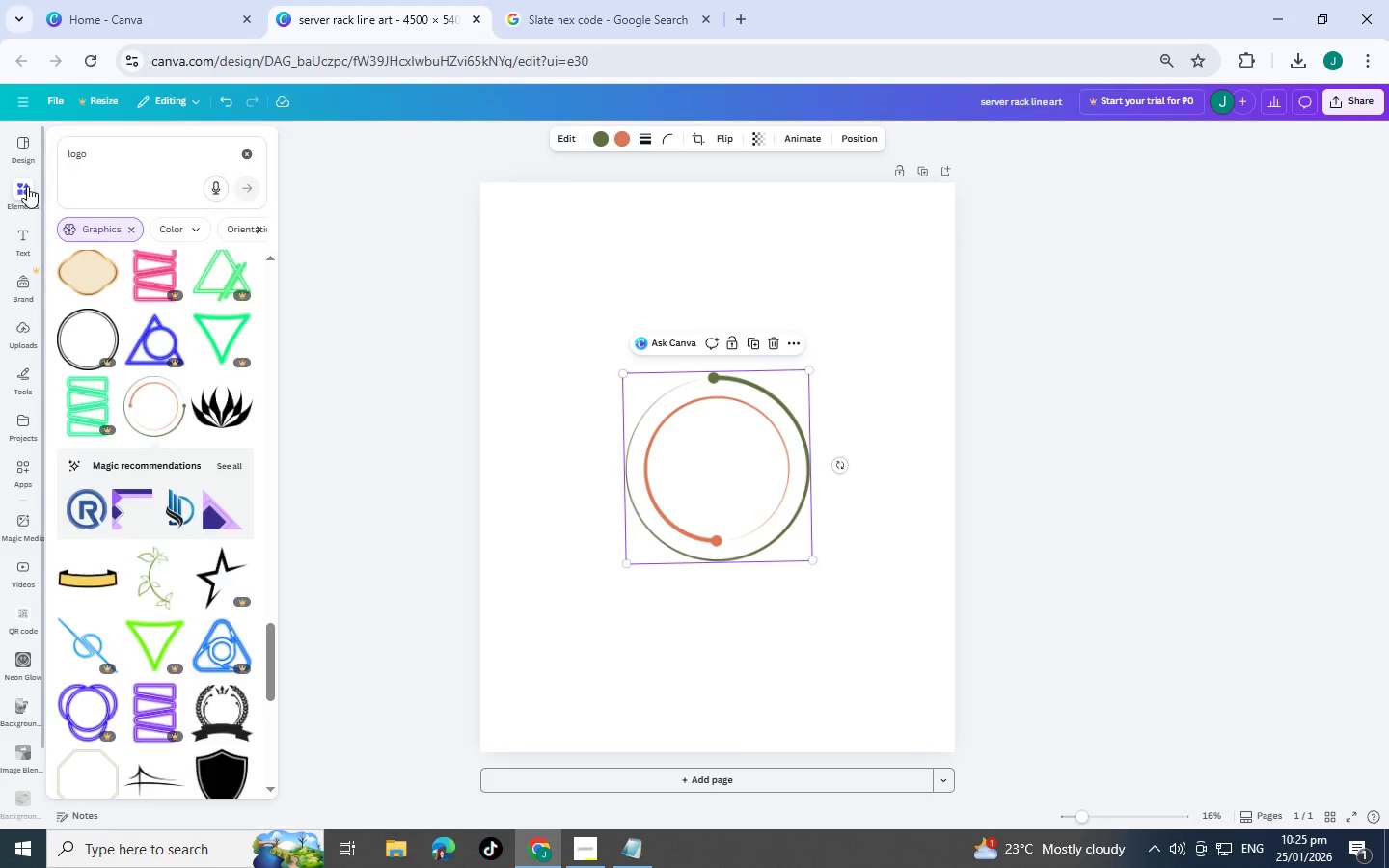 
wait(5.09)
 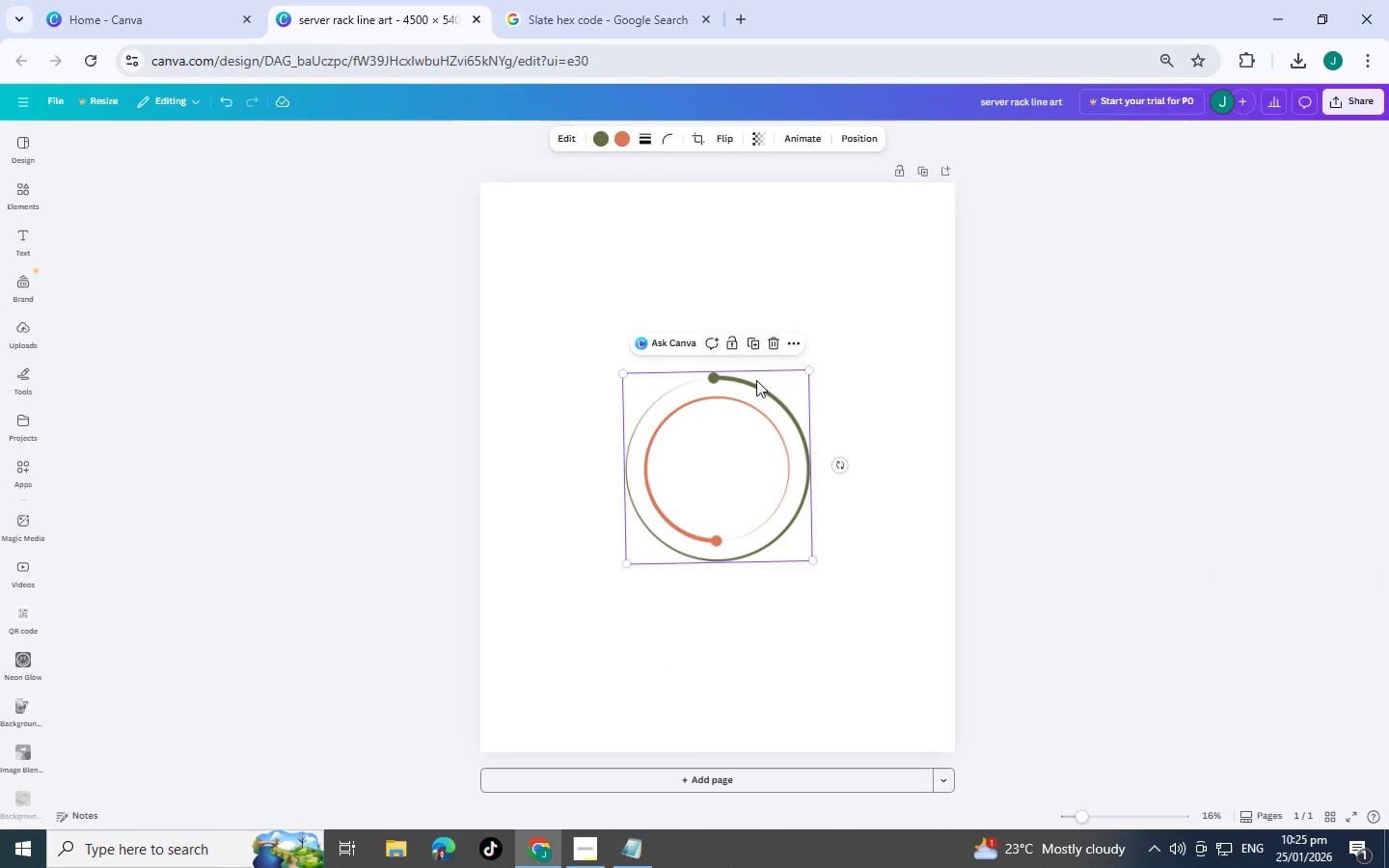 
left_click([599, 145])
 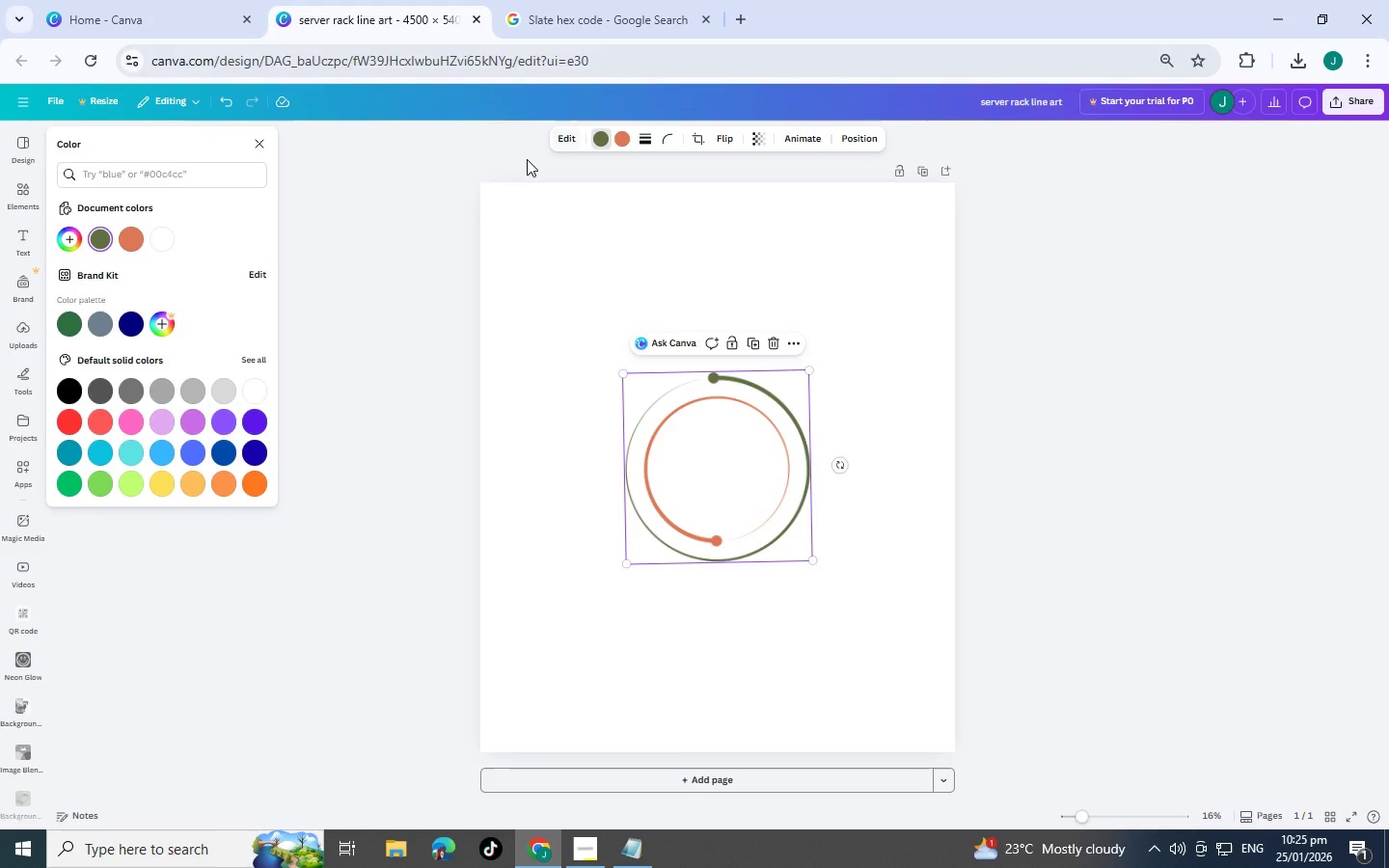 
left_click([521, 183])
 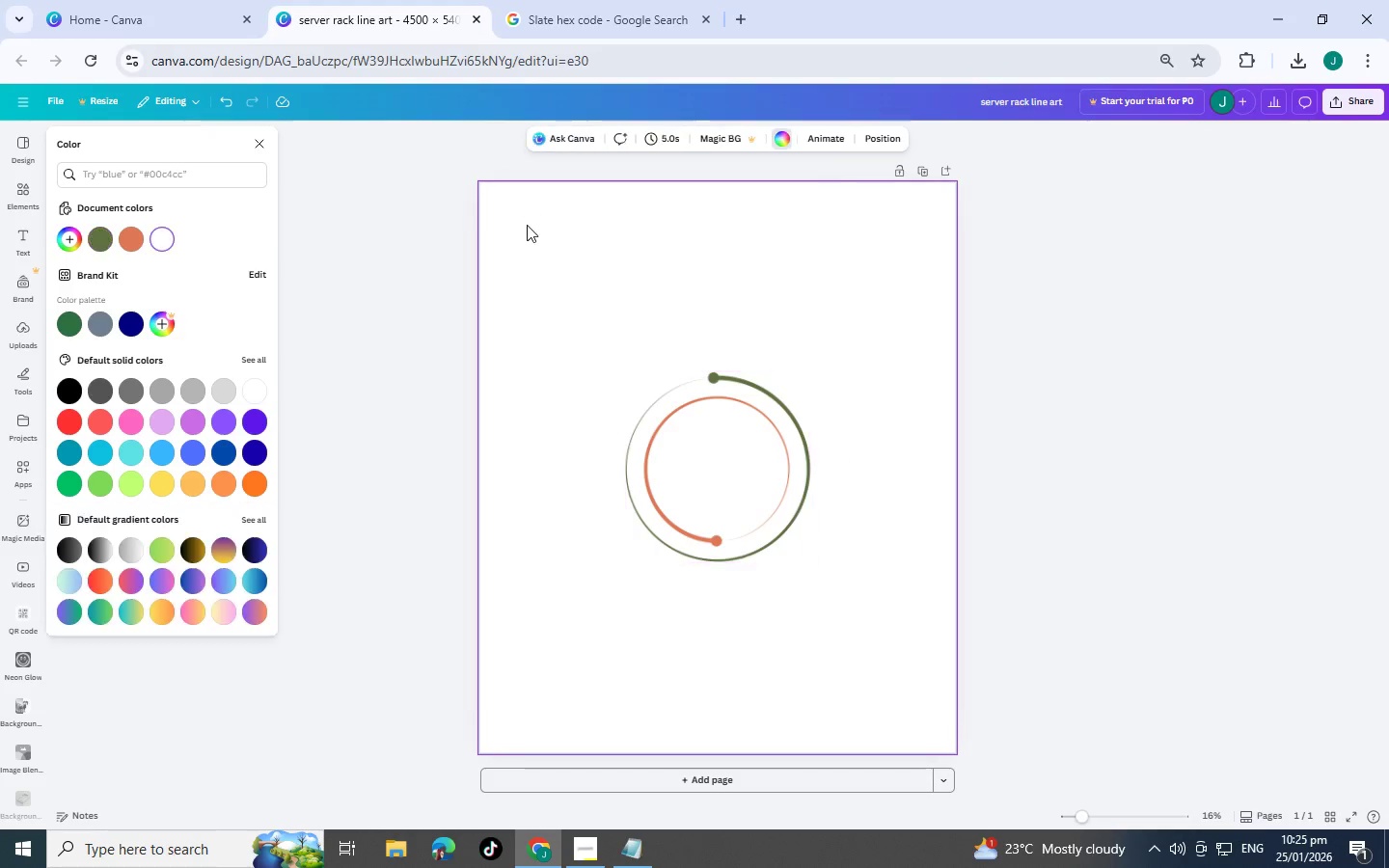 
left_click([527, 225])
 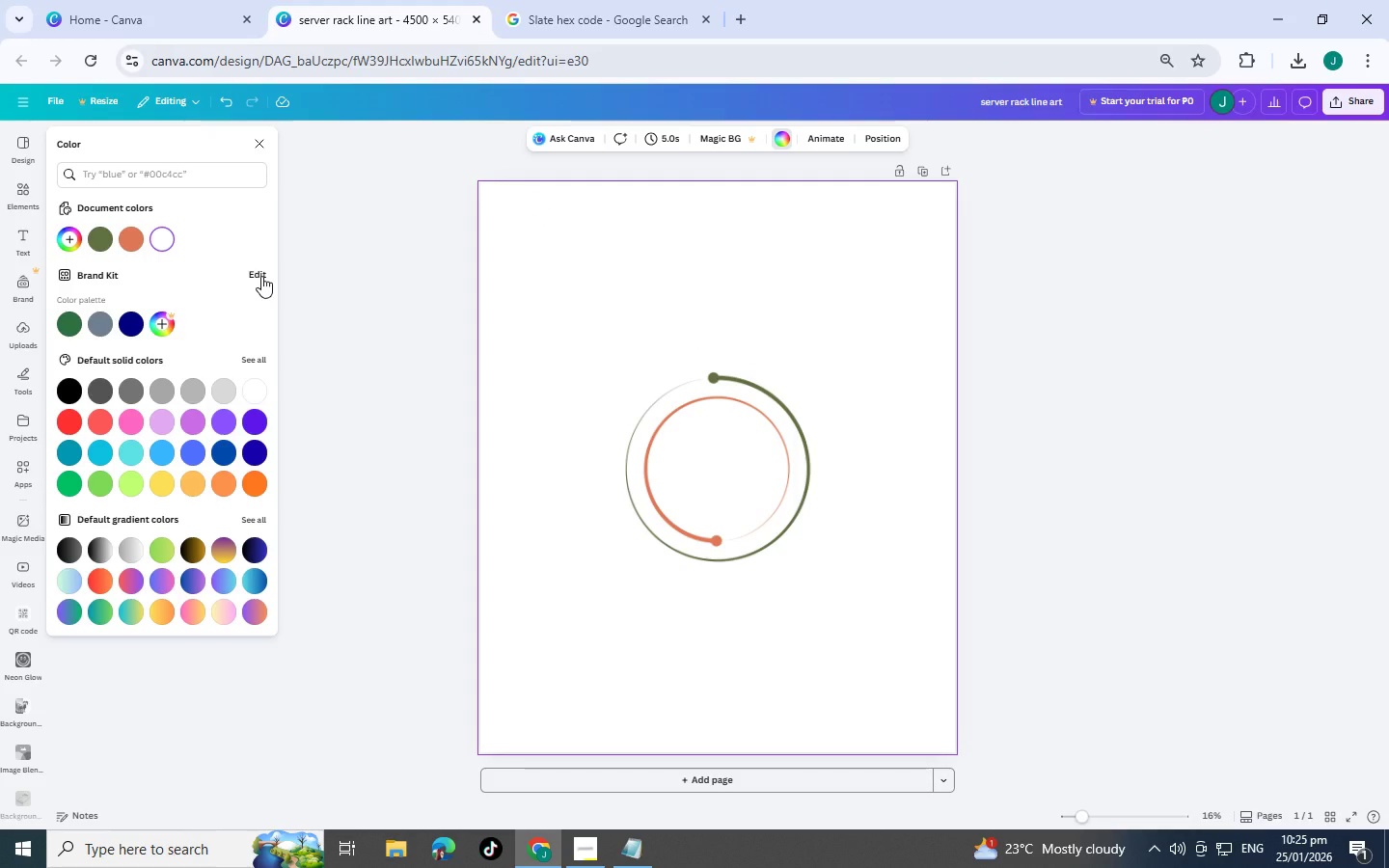 
left_click([261, 276])
 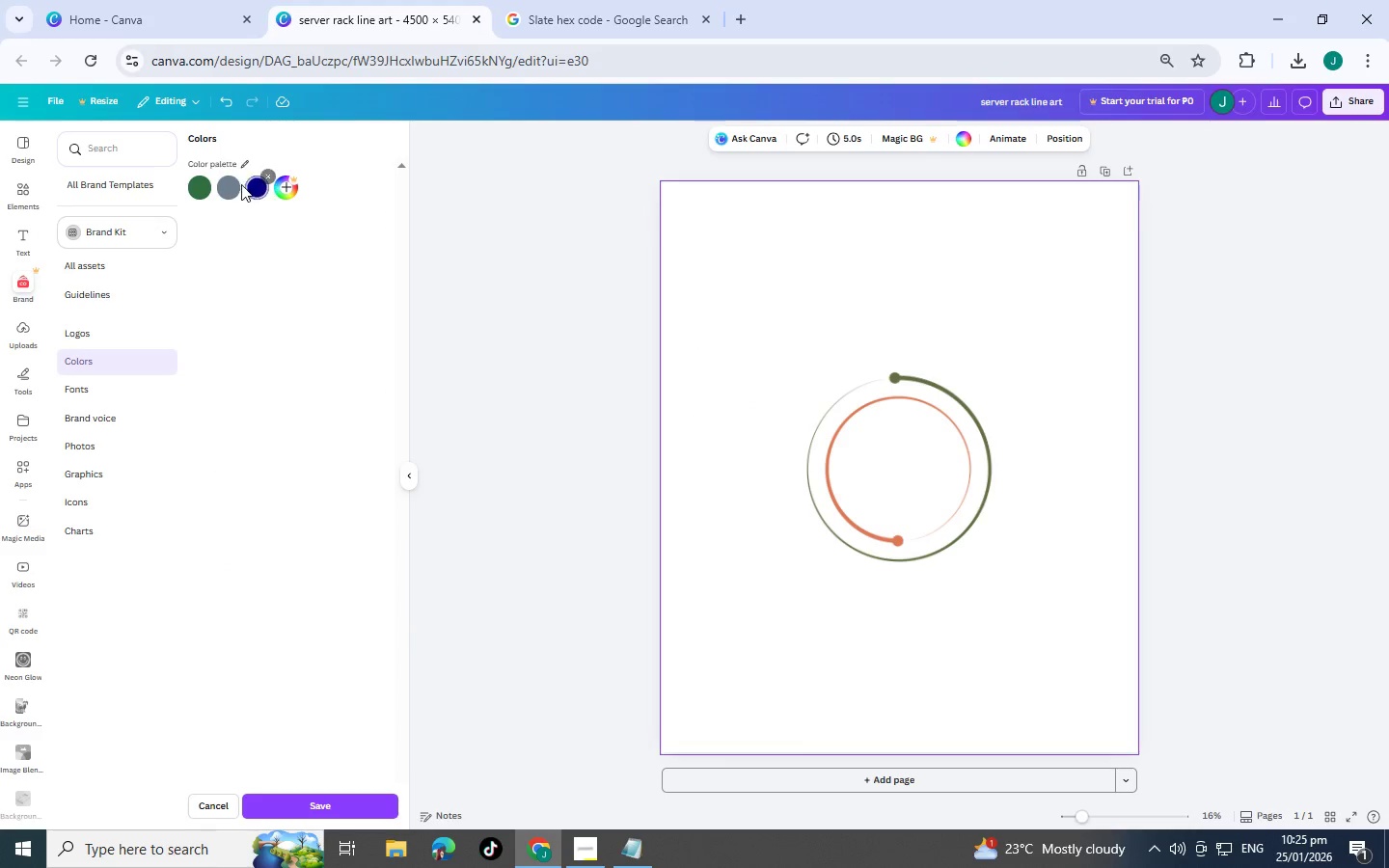 
left_click([238, 175])
 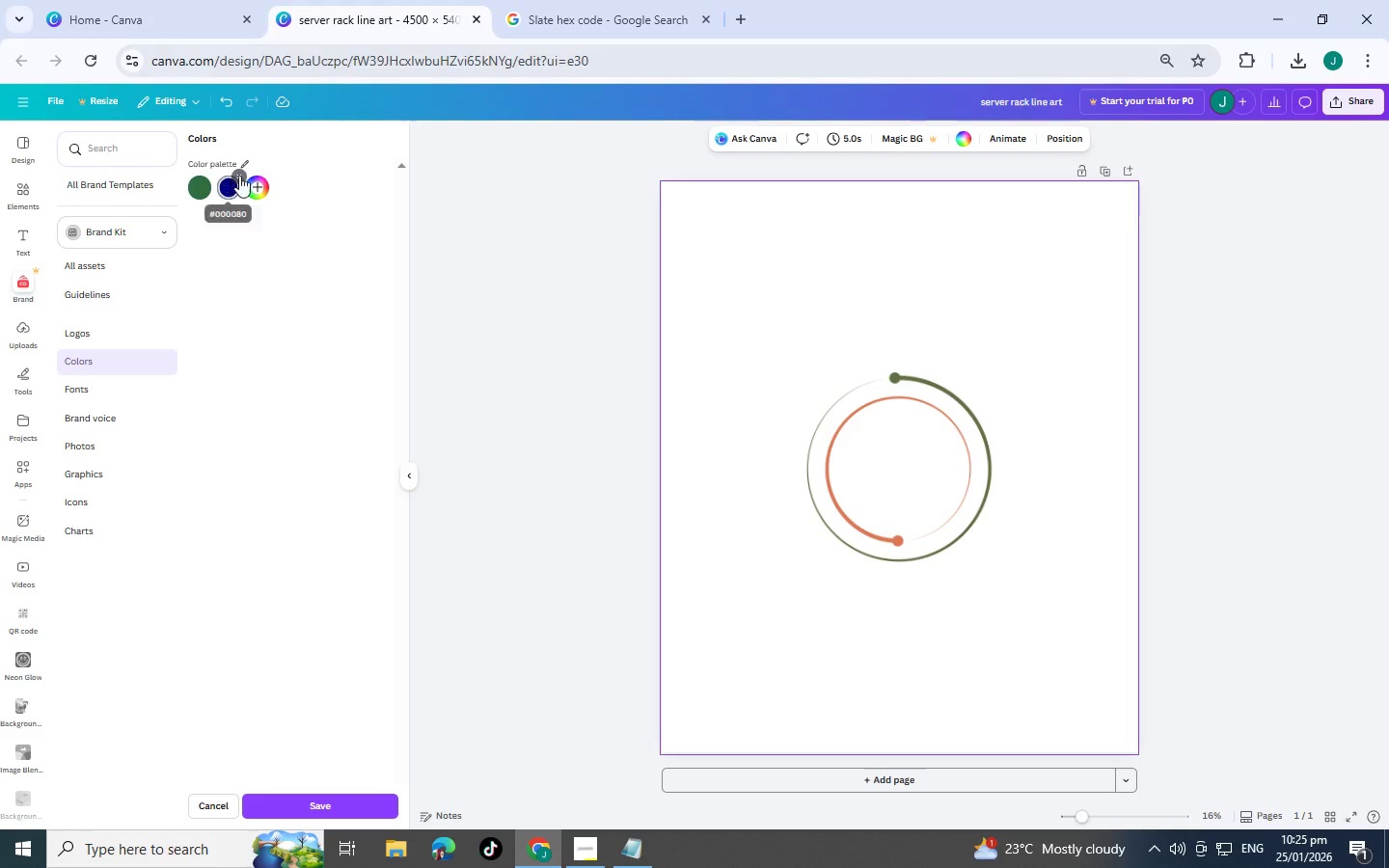 
left_click([239, 175])
 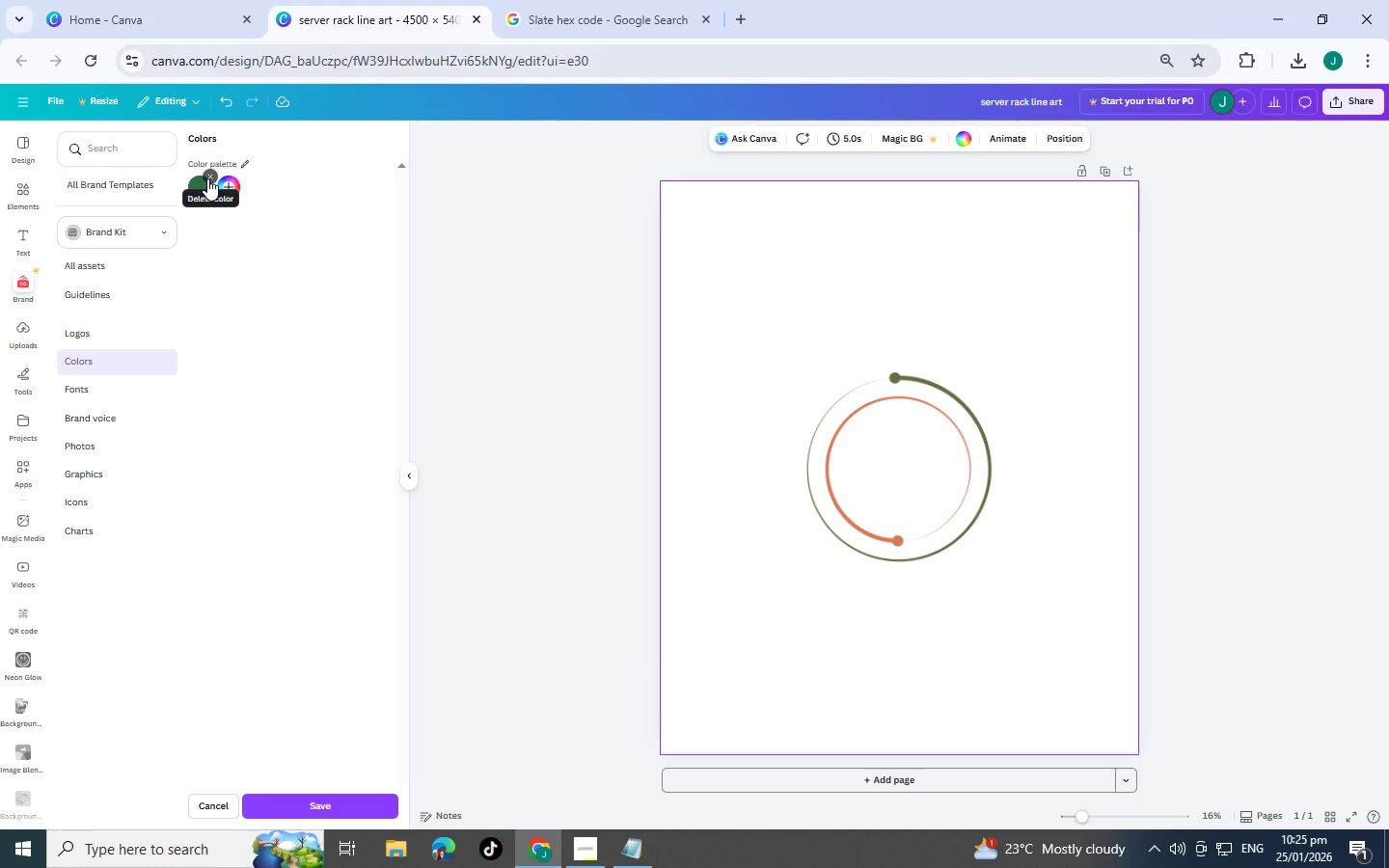 
left_click([212, 177])
 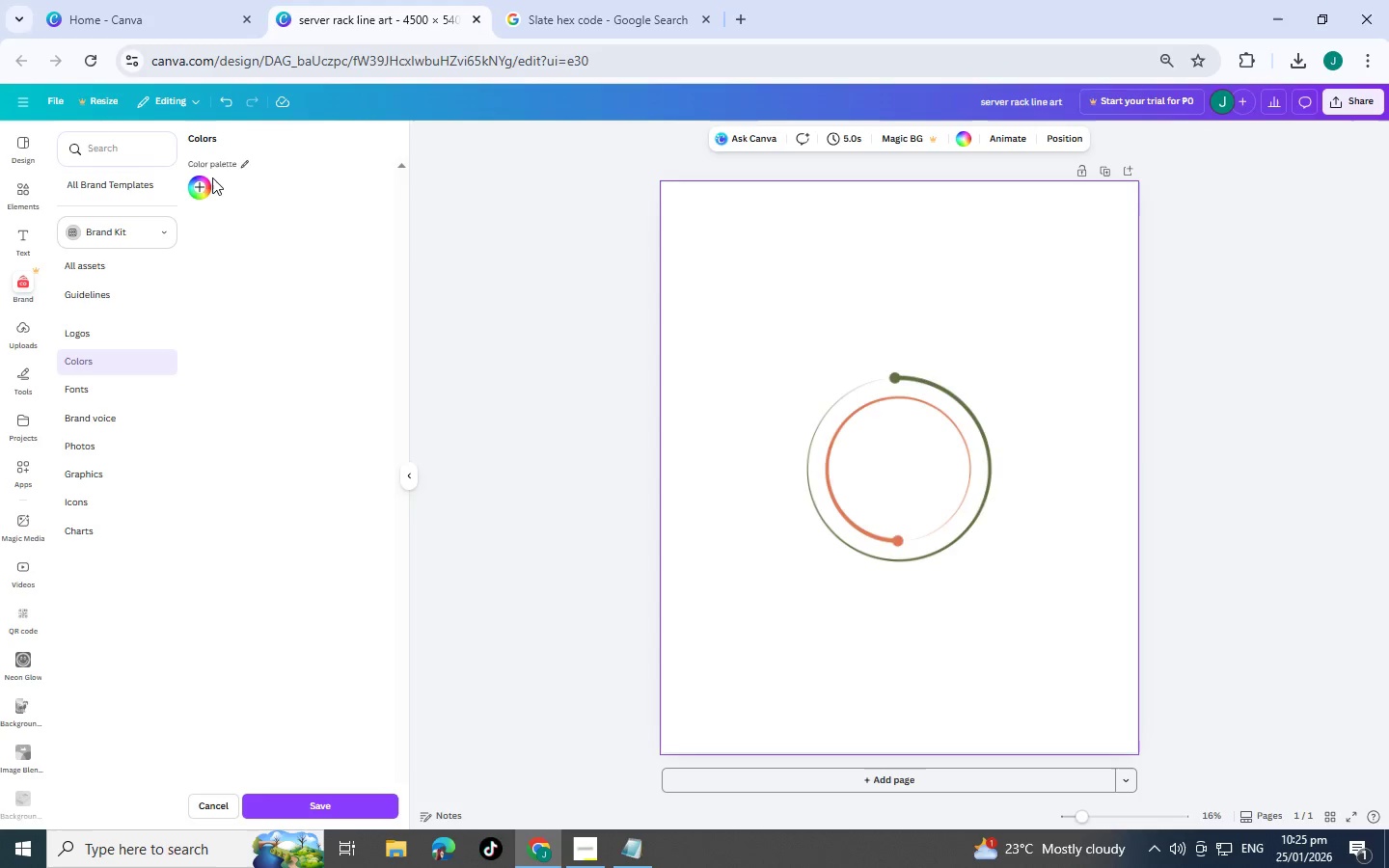 
key(Alt+Tab)
 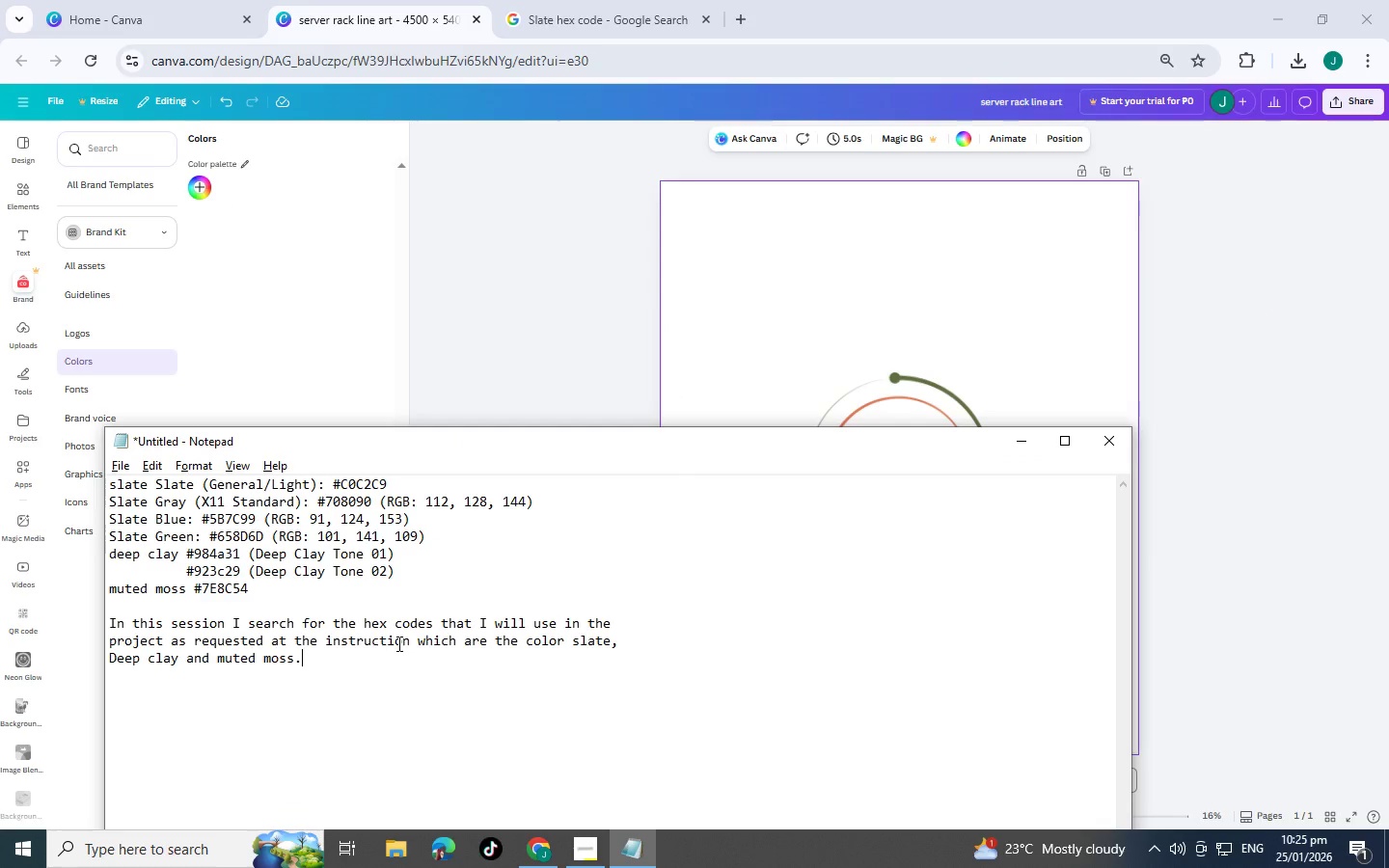 
type( Then I de)
key(Backspace)
key(Backspace)
type(edit the 3 colo)
key(Backspace)
key(Backspace)
key(Backspace)
type(olor into the band)
key(Backspace)
type(insert the colors to the brand kit.)
 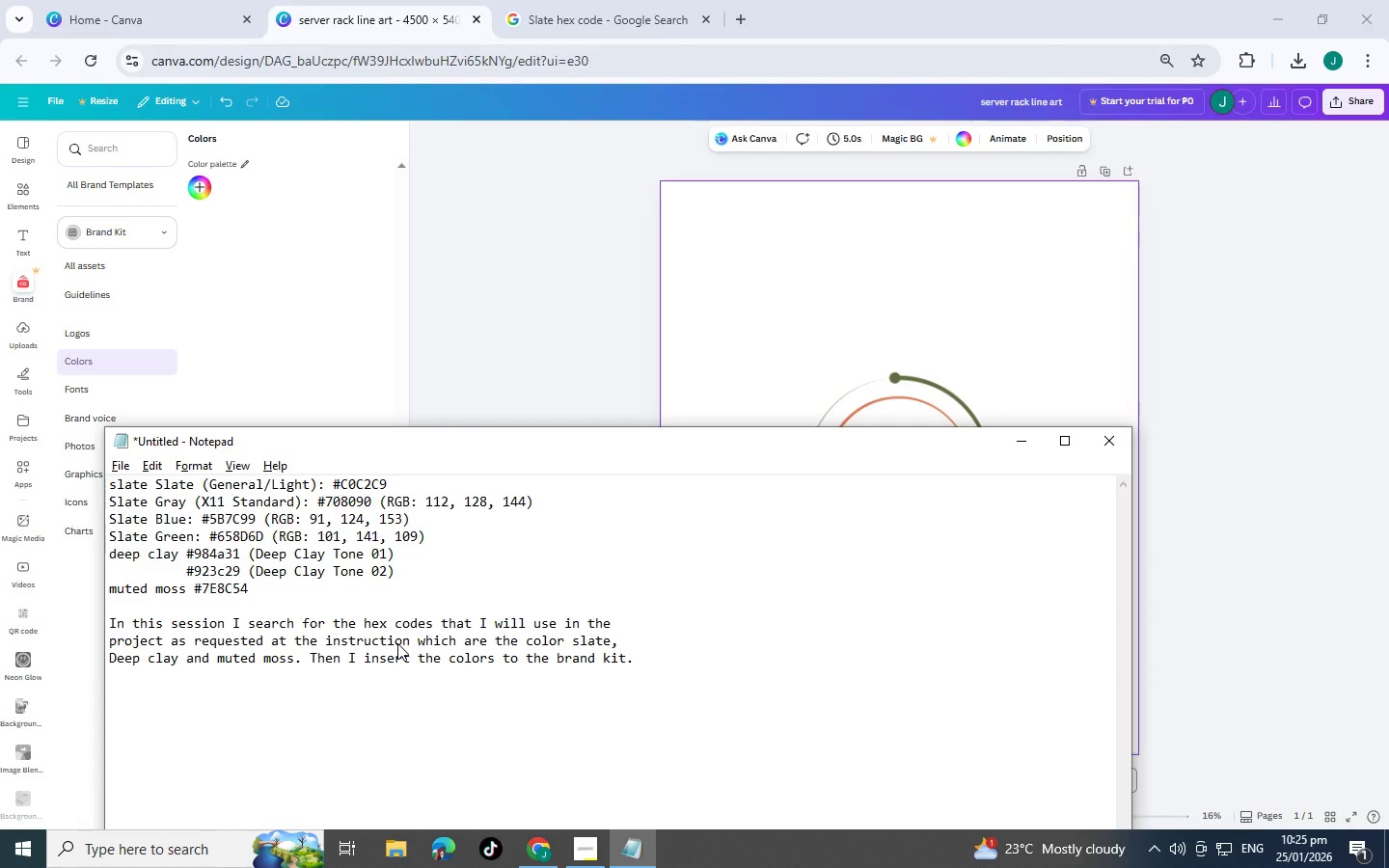 
left_click([206, 265])
 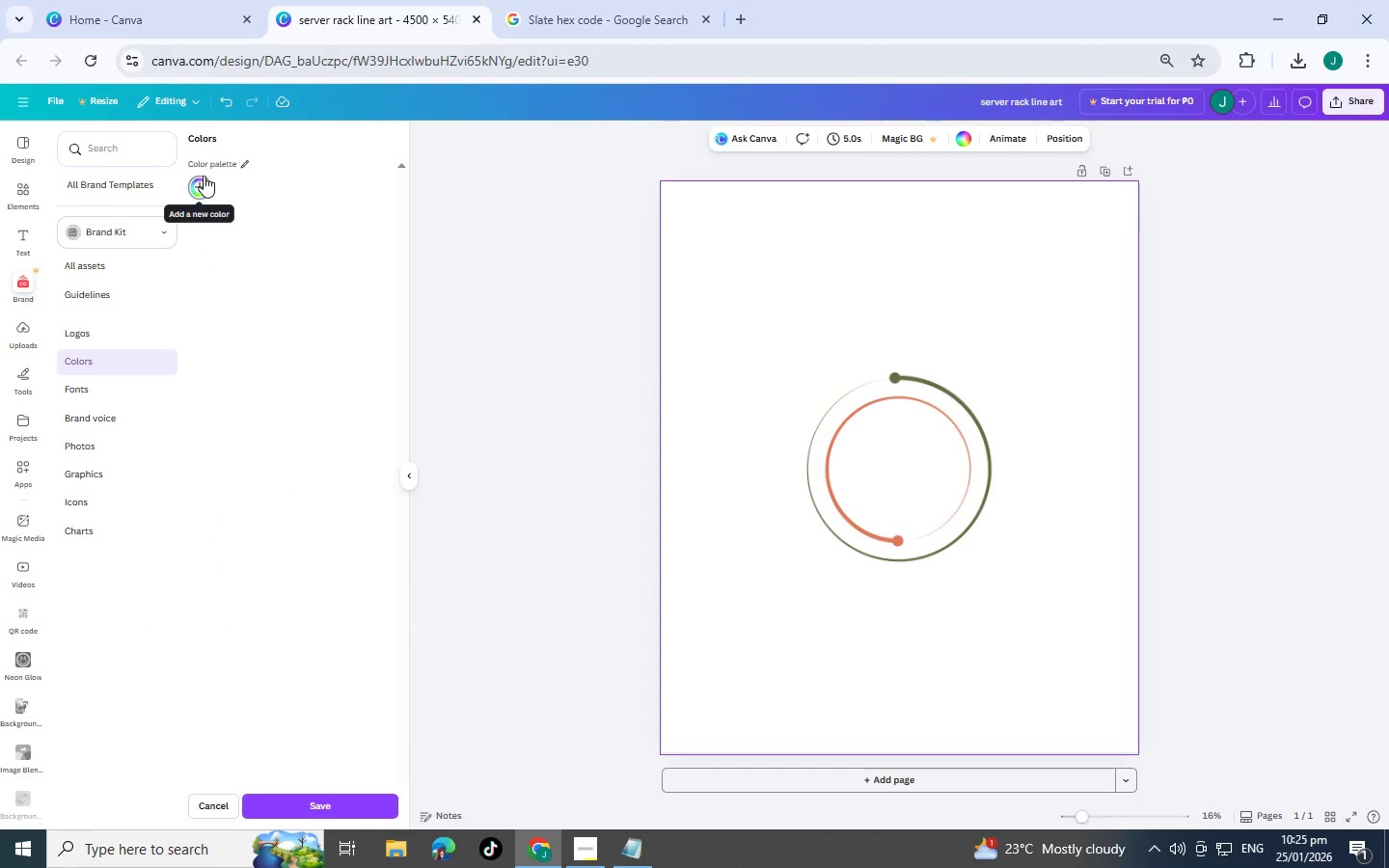 
left_click([204, 176])
 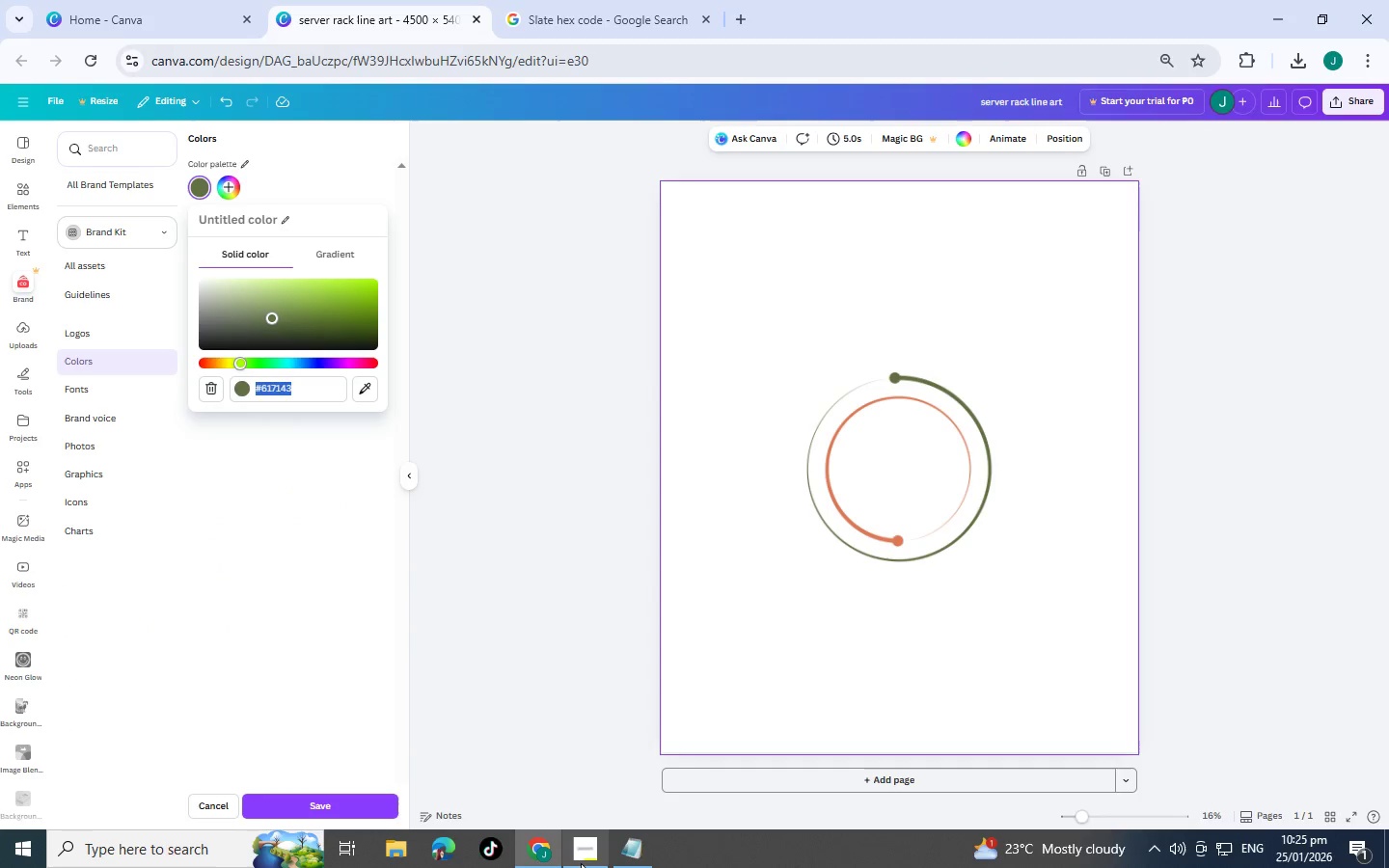 
left_click([627, 854])
 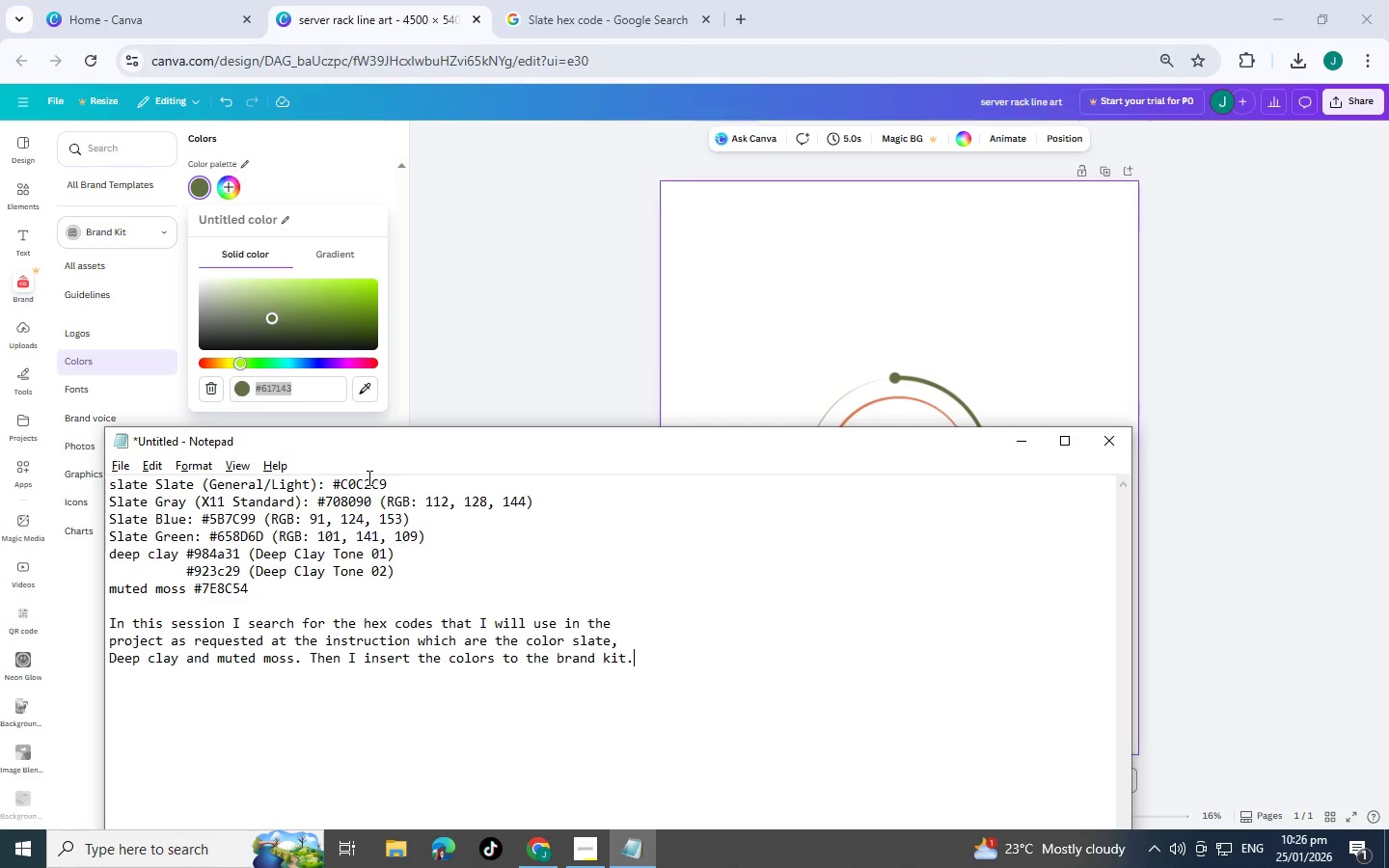 
left_click_drag(start_coordinate=[395, 480], to_coordinate=[340, 478])
 